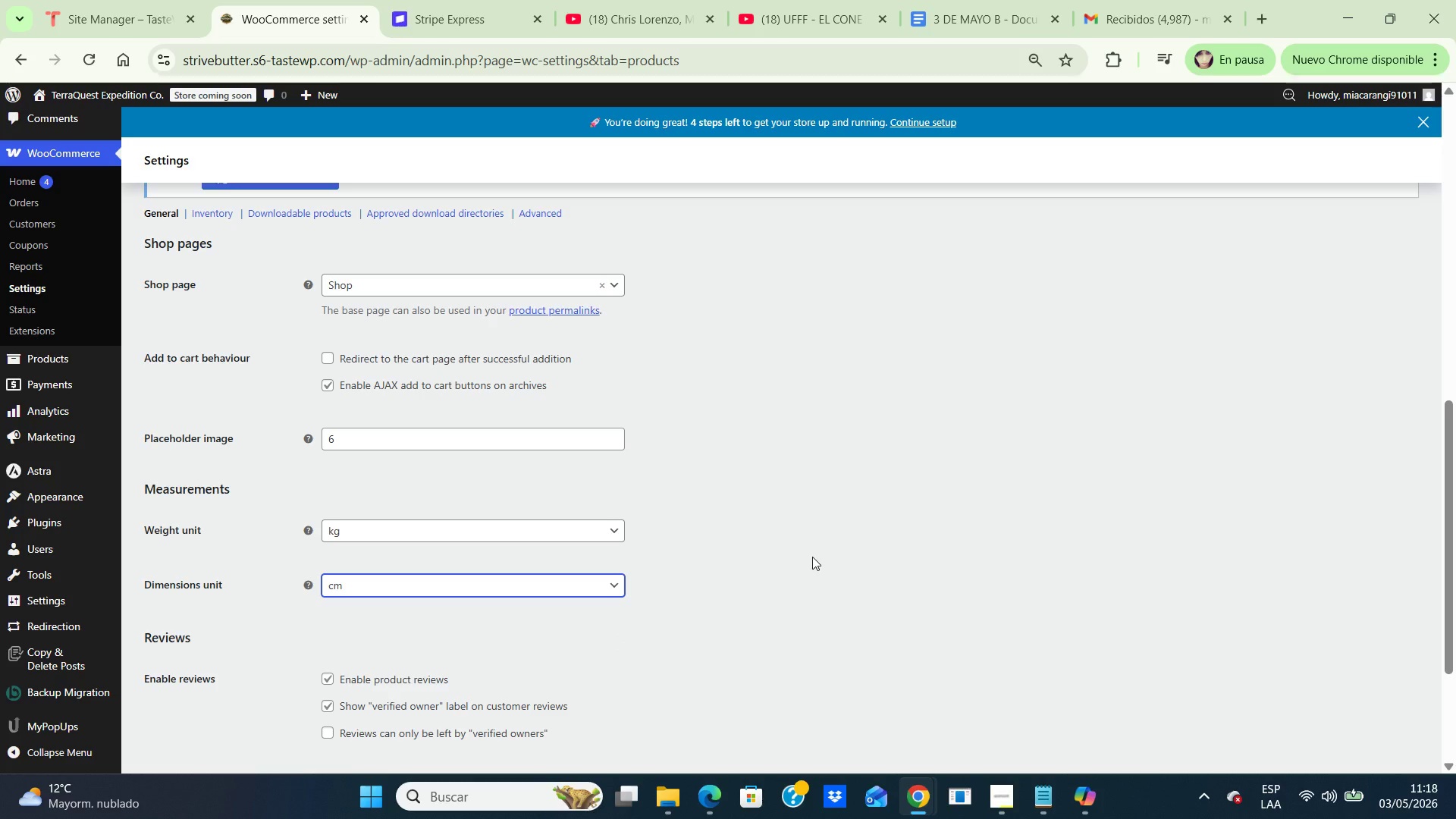 
scroll: coordinate [812, 557], scroll_direction: down, amount: 2.0
 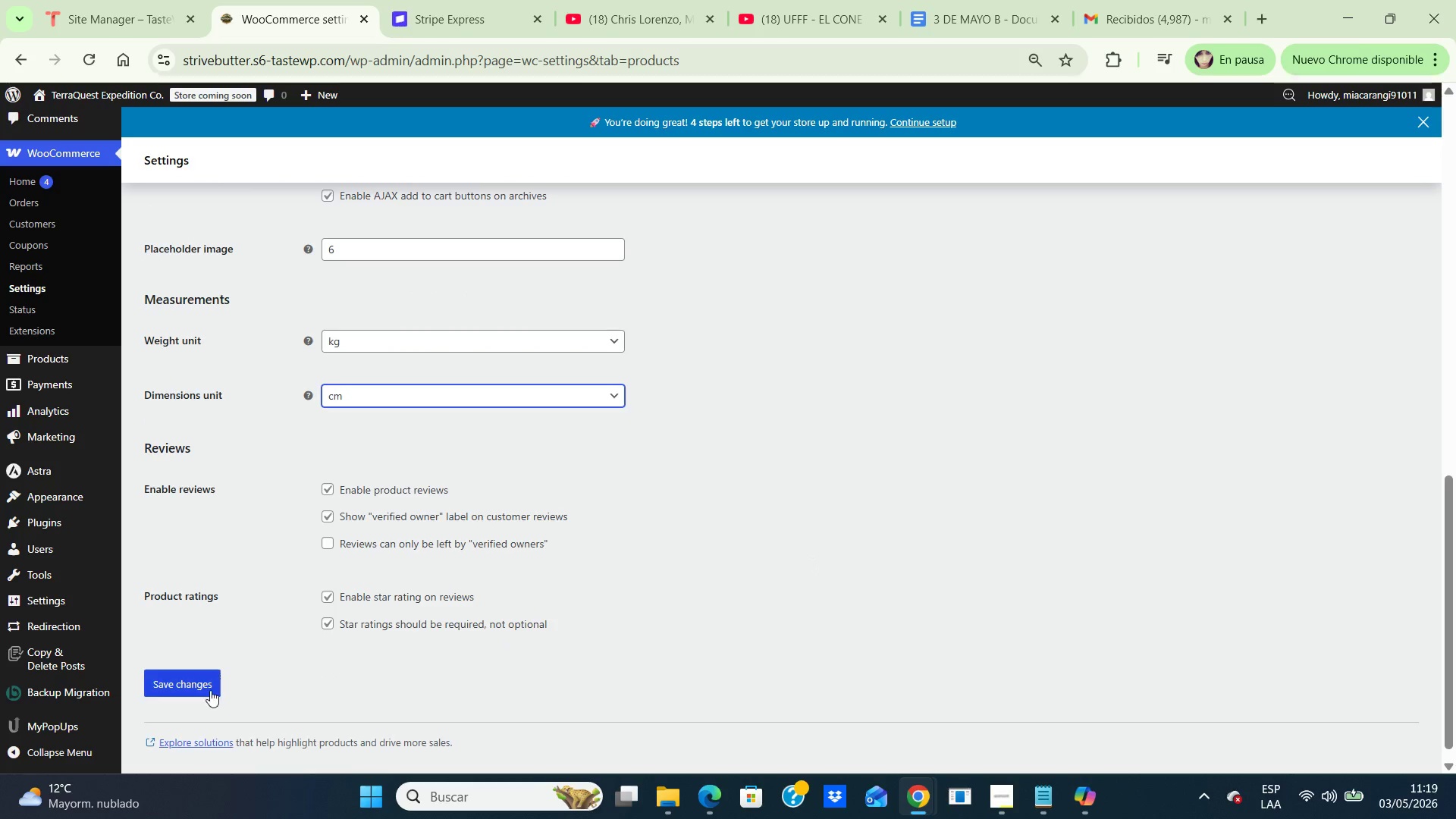 
wait(5.17)
 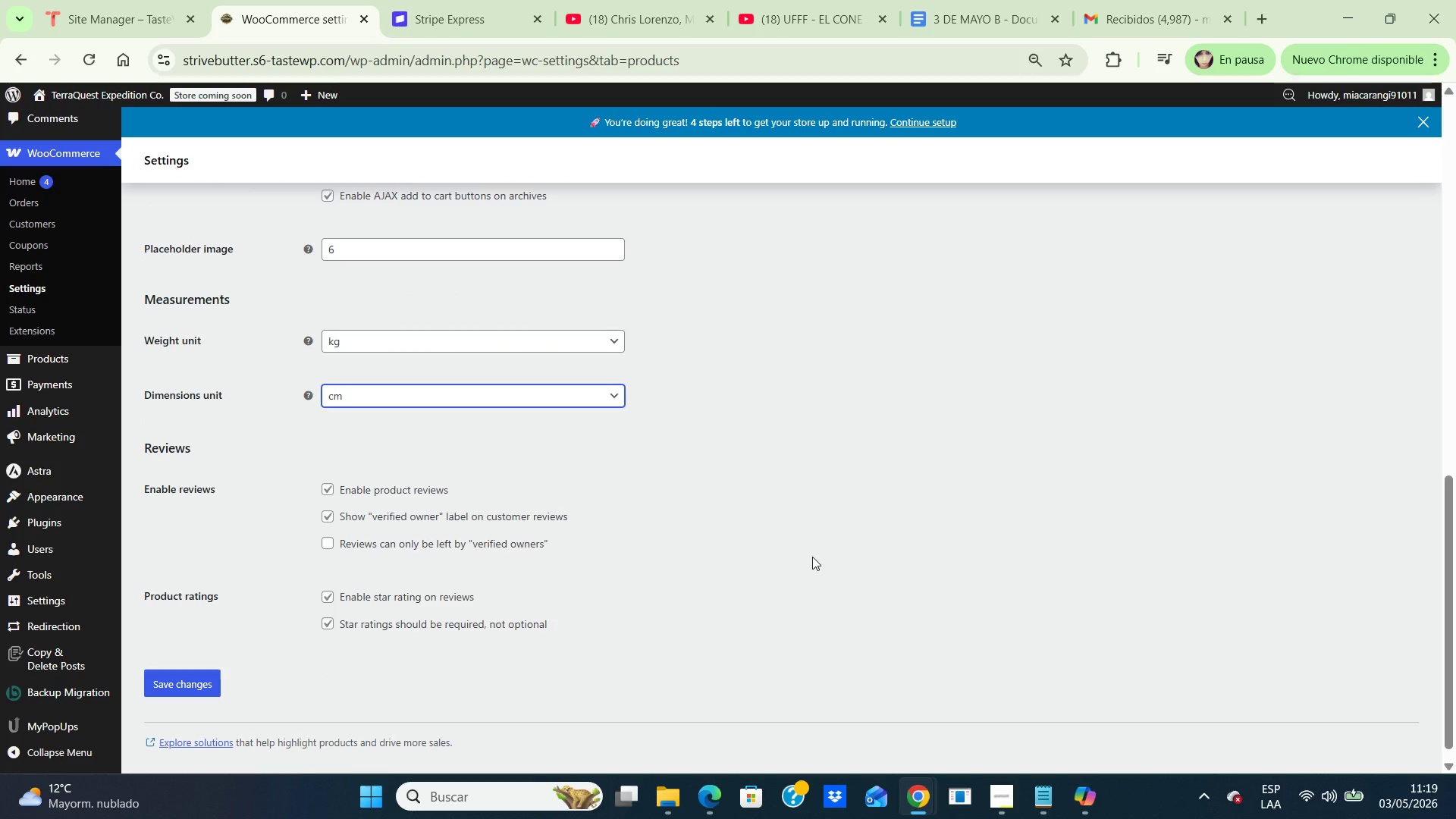 
left_click([175, 680])
 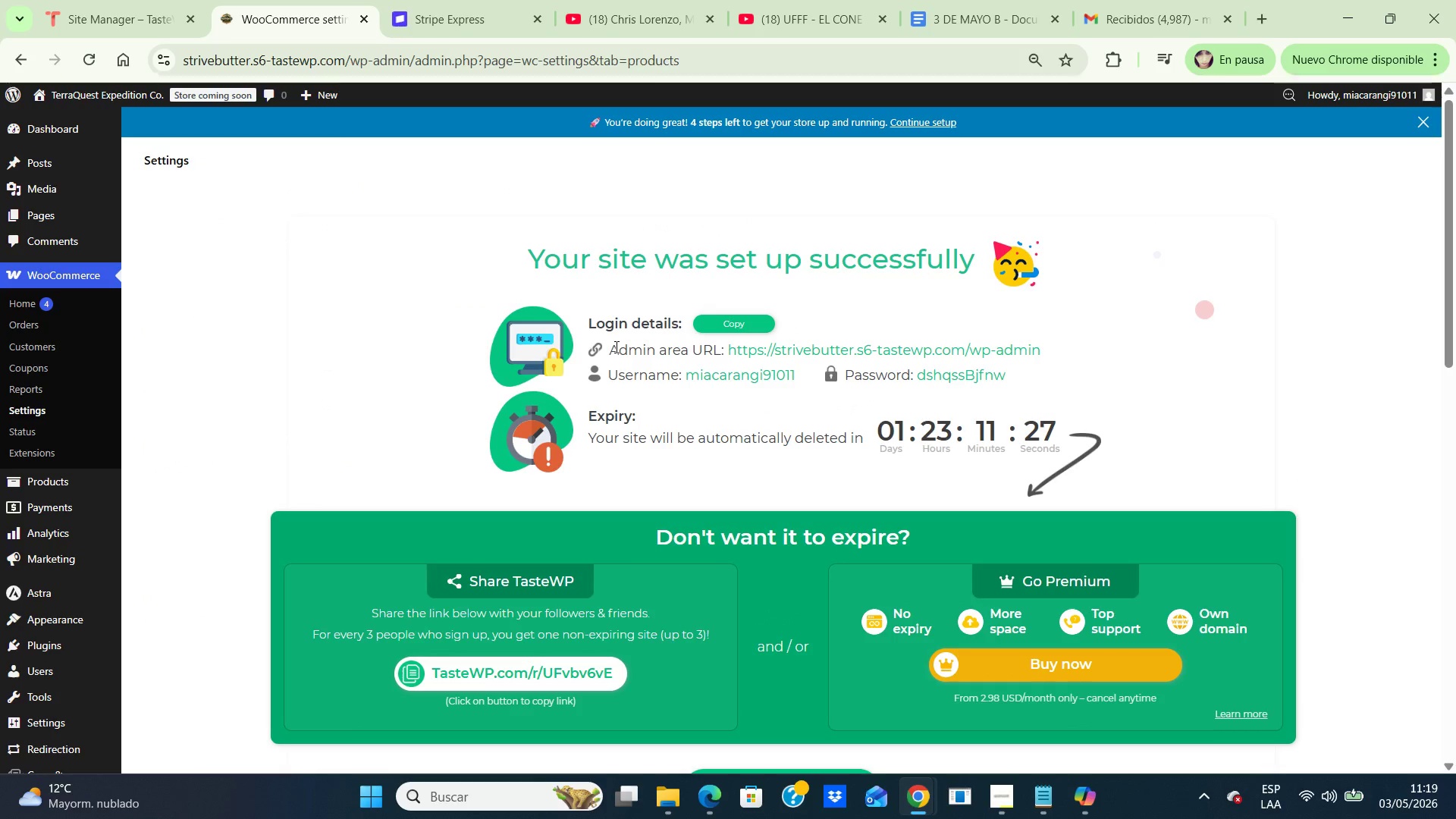 
scroll: coordinate [615, 347], scroll_direction: down, amount: 6.0
 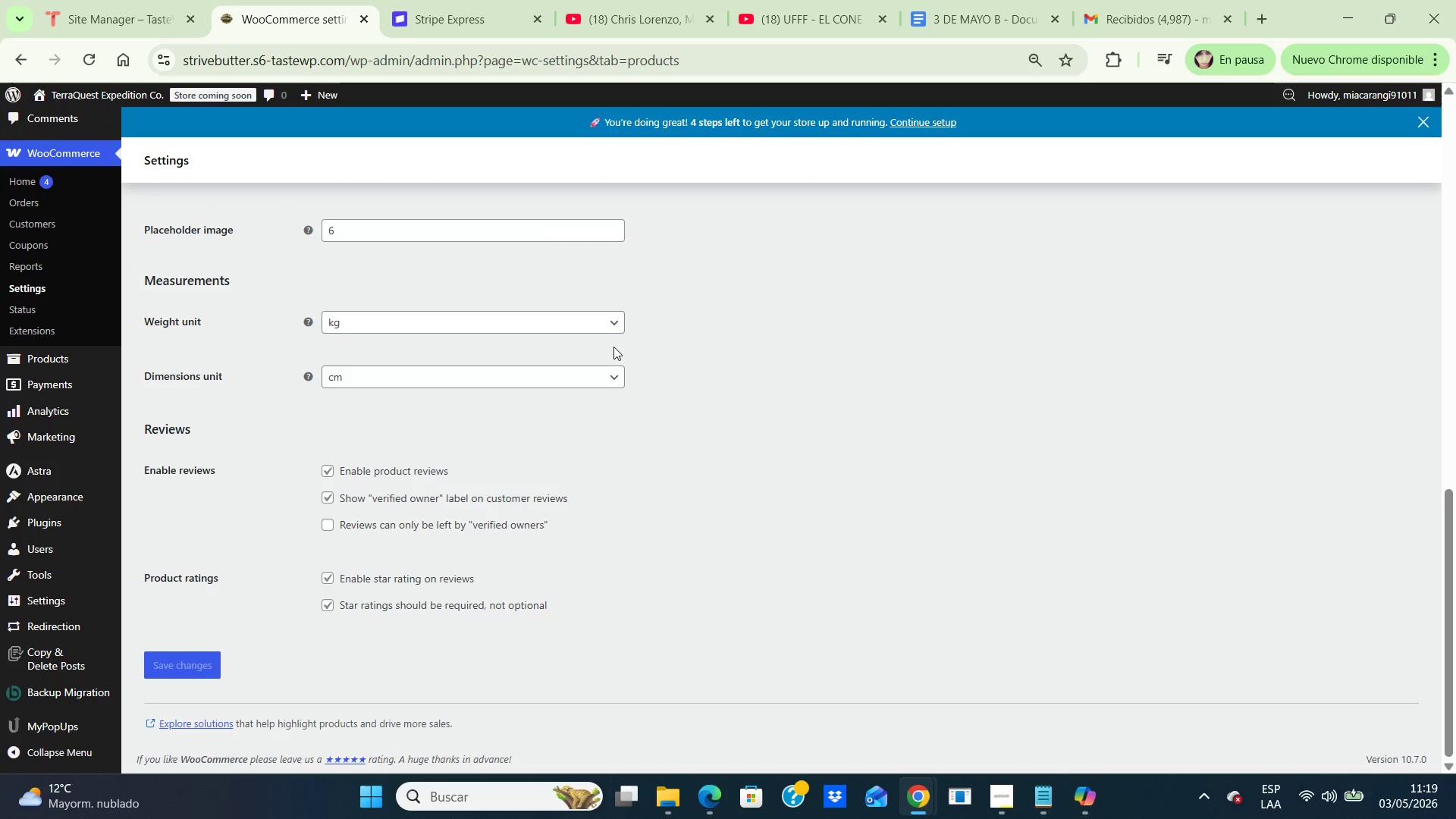 
key(PrintScreen)
 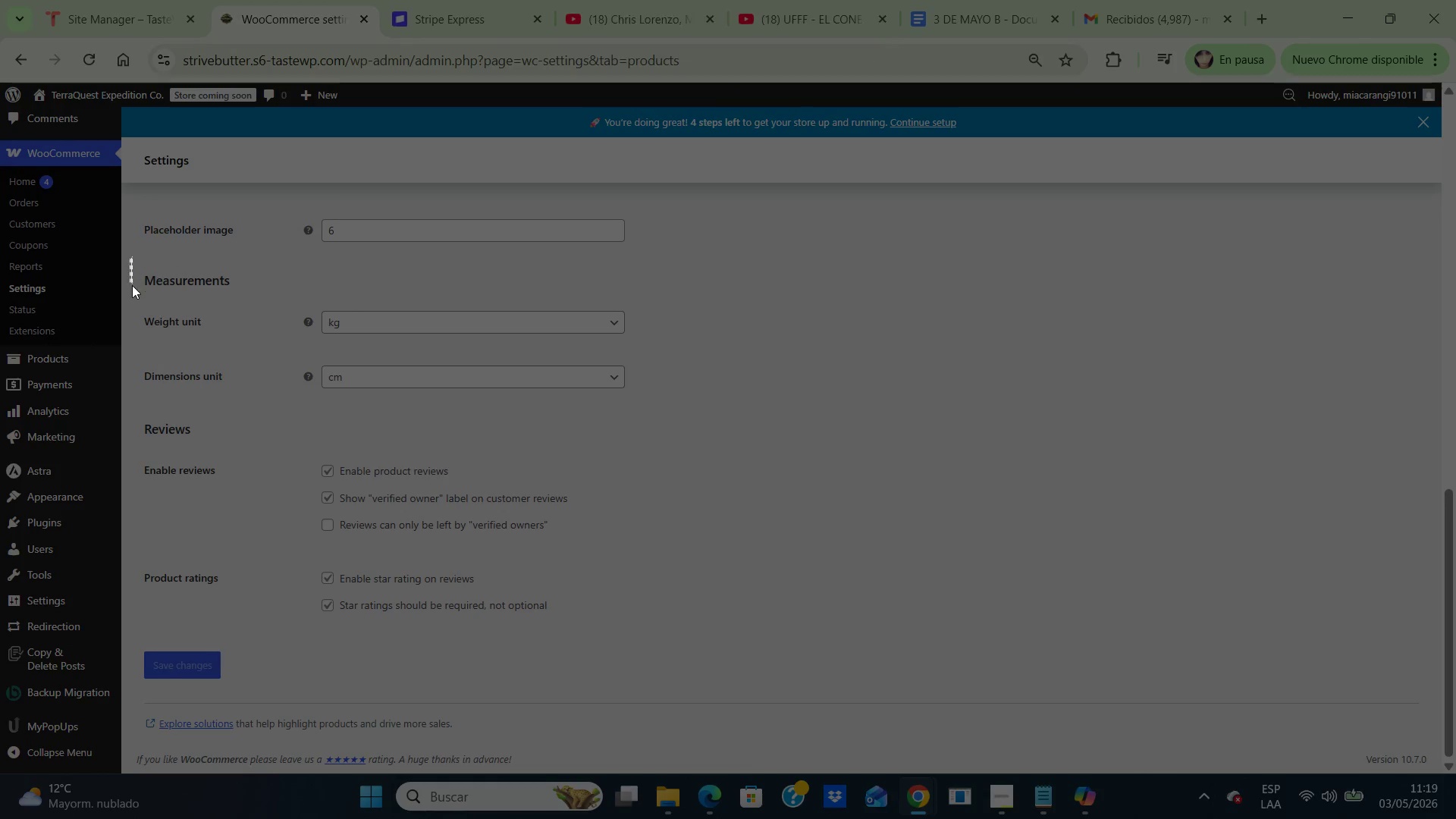 
left_click_drag(start_coordinate=[131, 258], to_coordinate=[694, 416])
 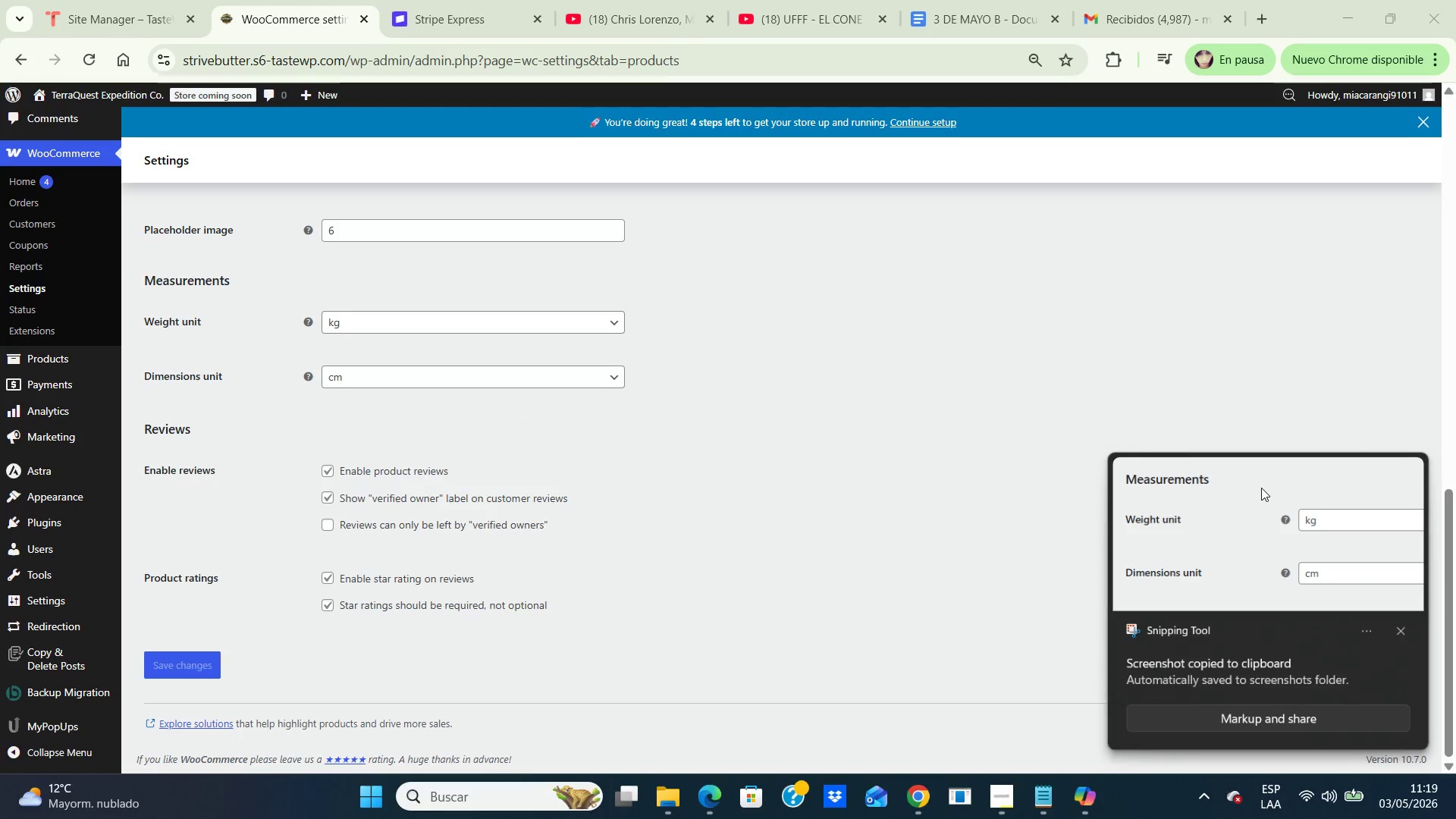 
double_click([1261, 488])
 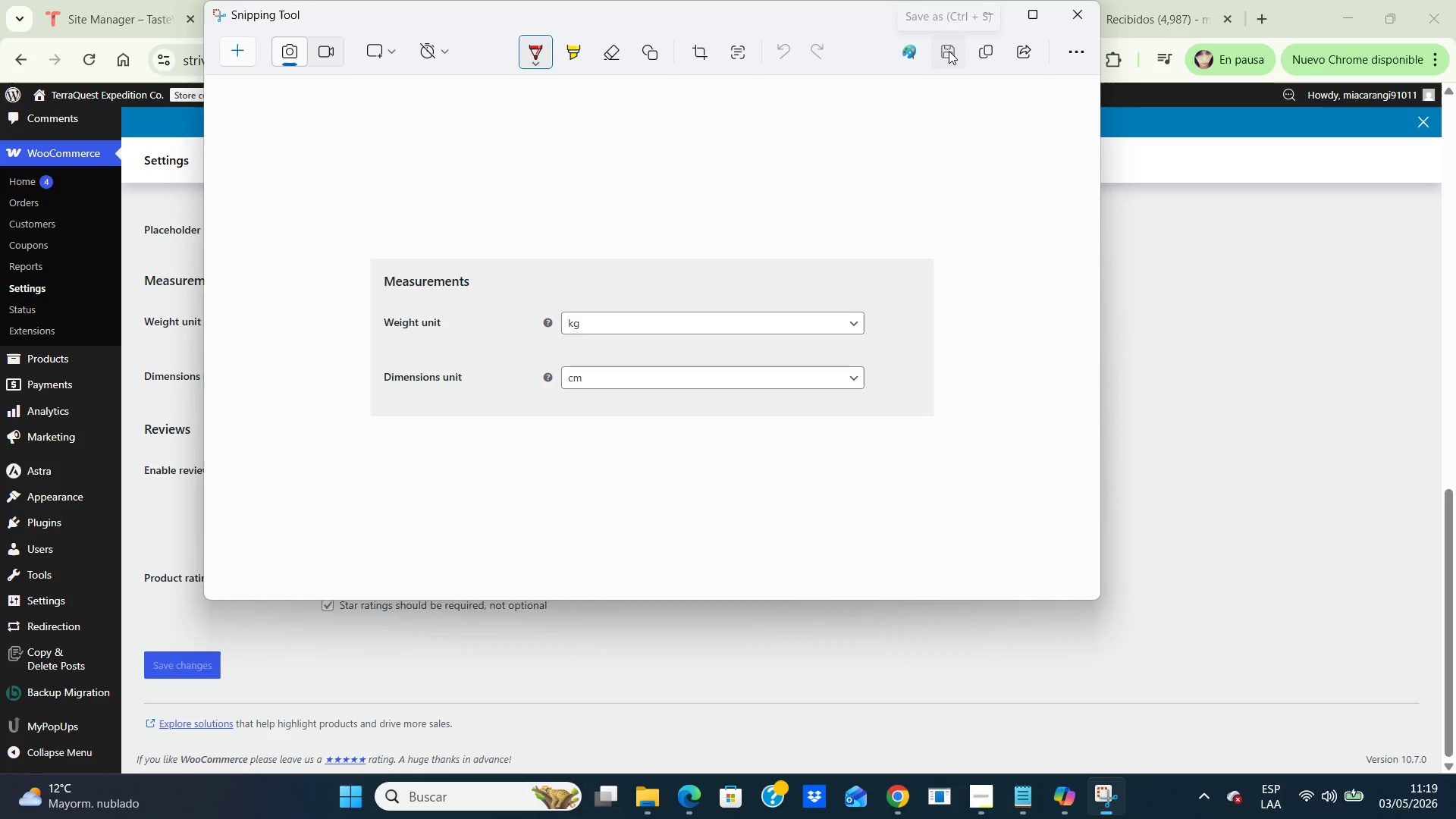 
left_click([949, 51])
 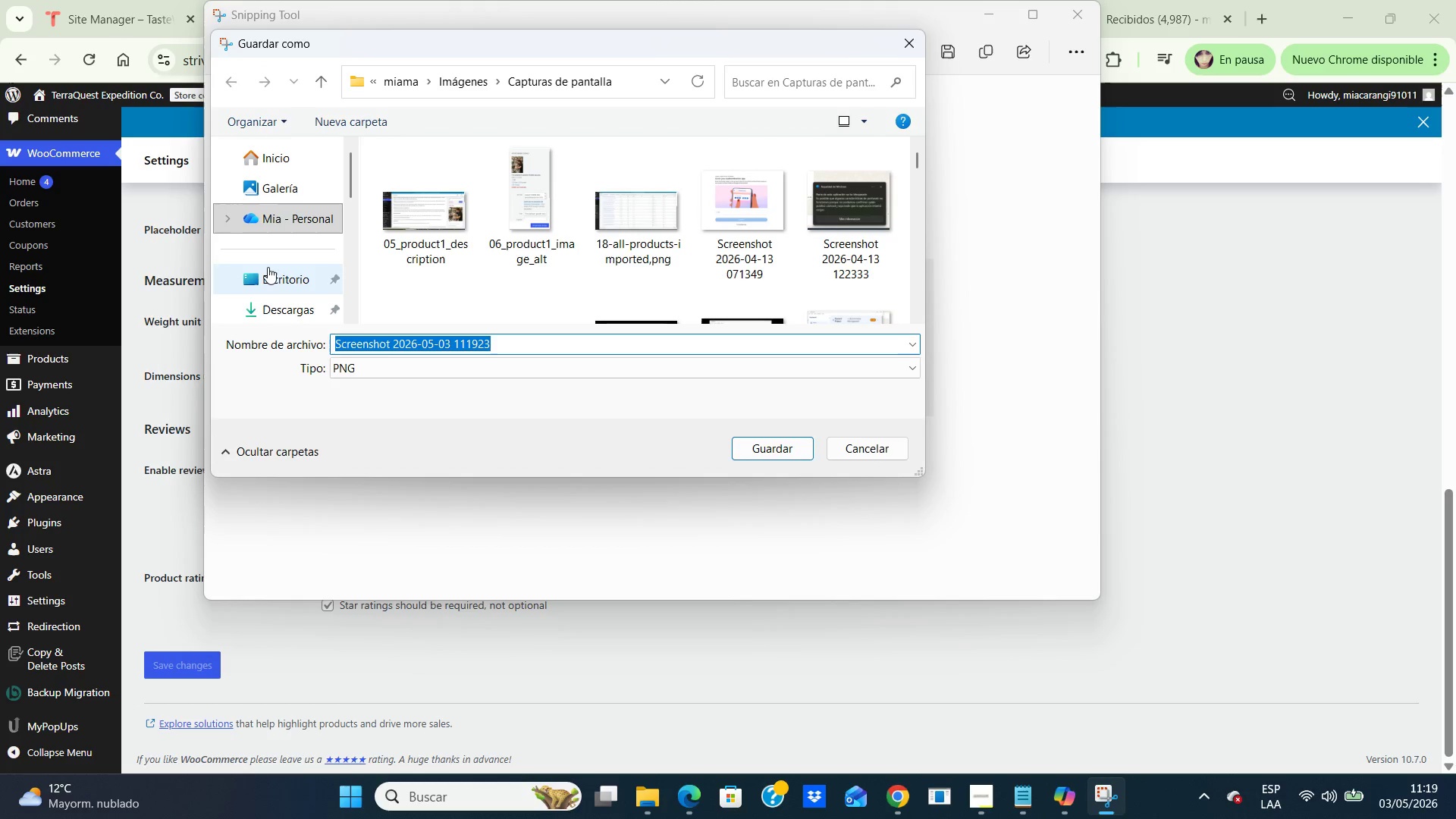 
left_click([268, 267])
 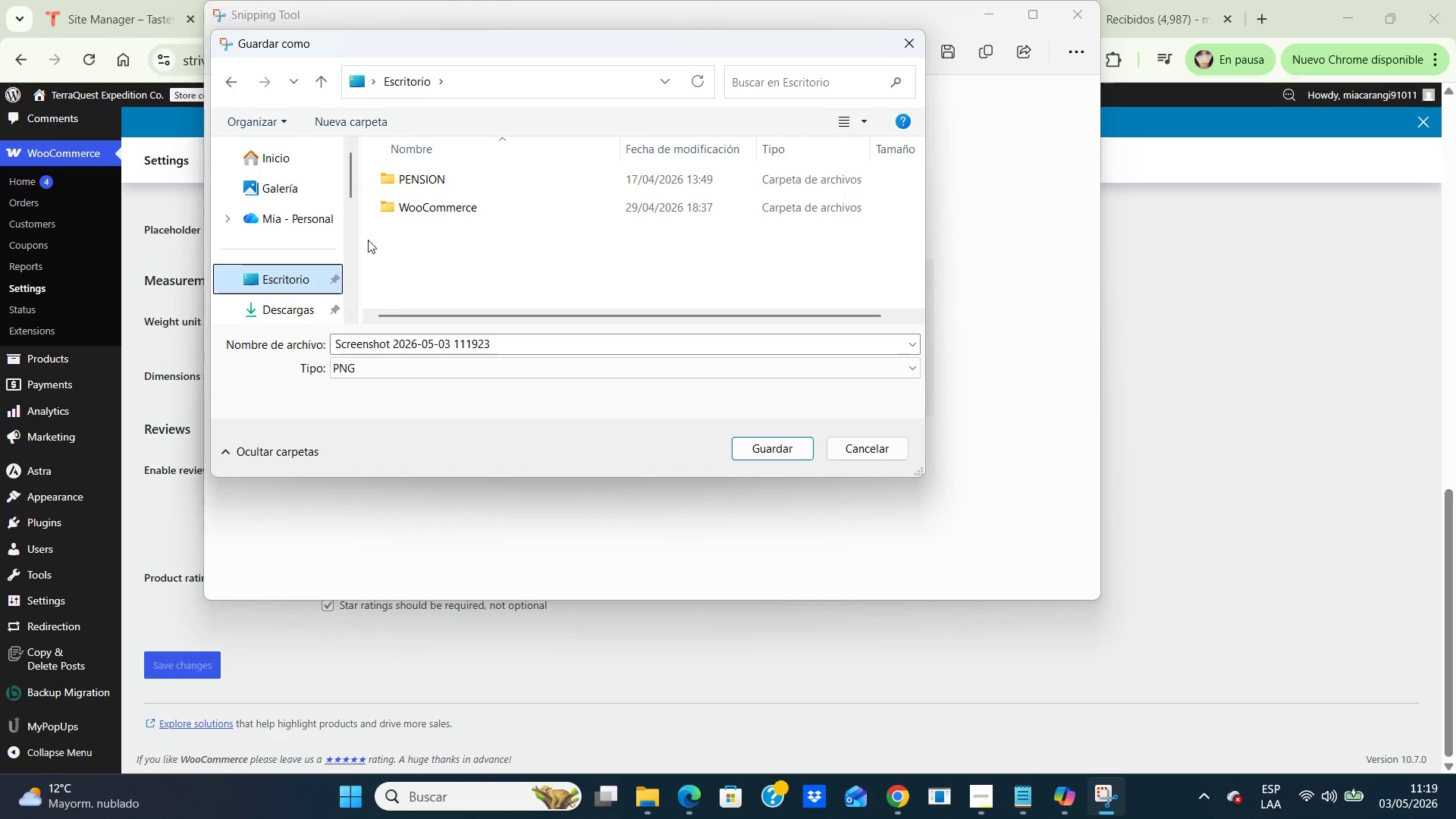 
double_click([268, 267])
 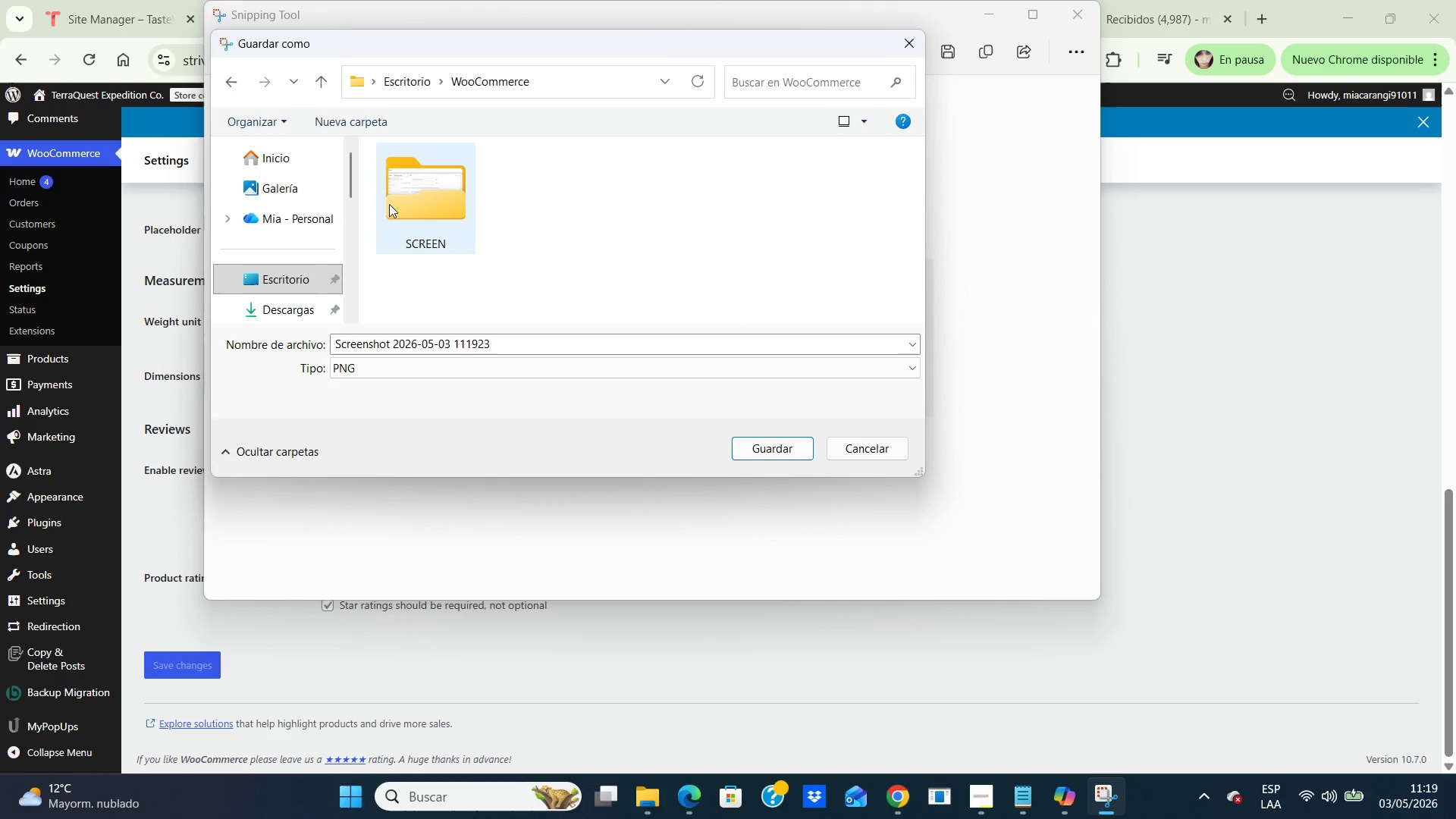 
double_click([389, 204])
 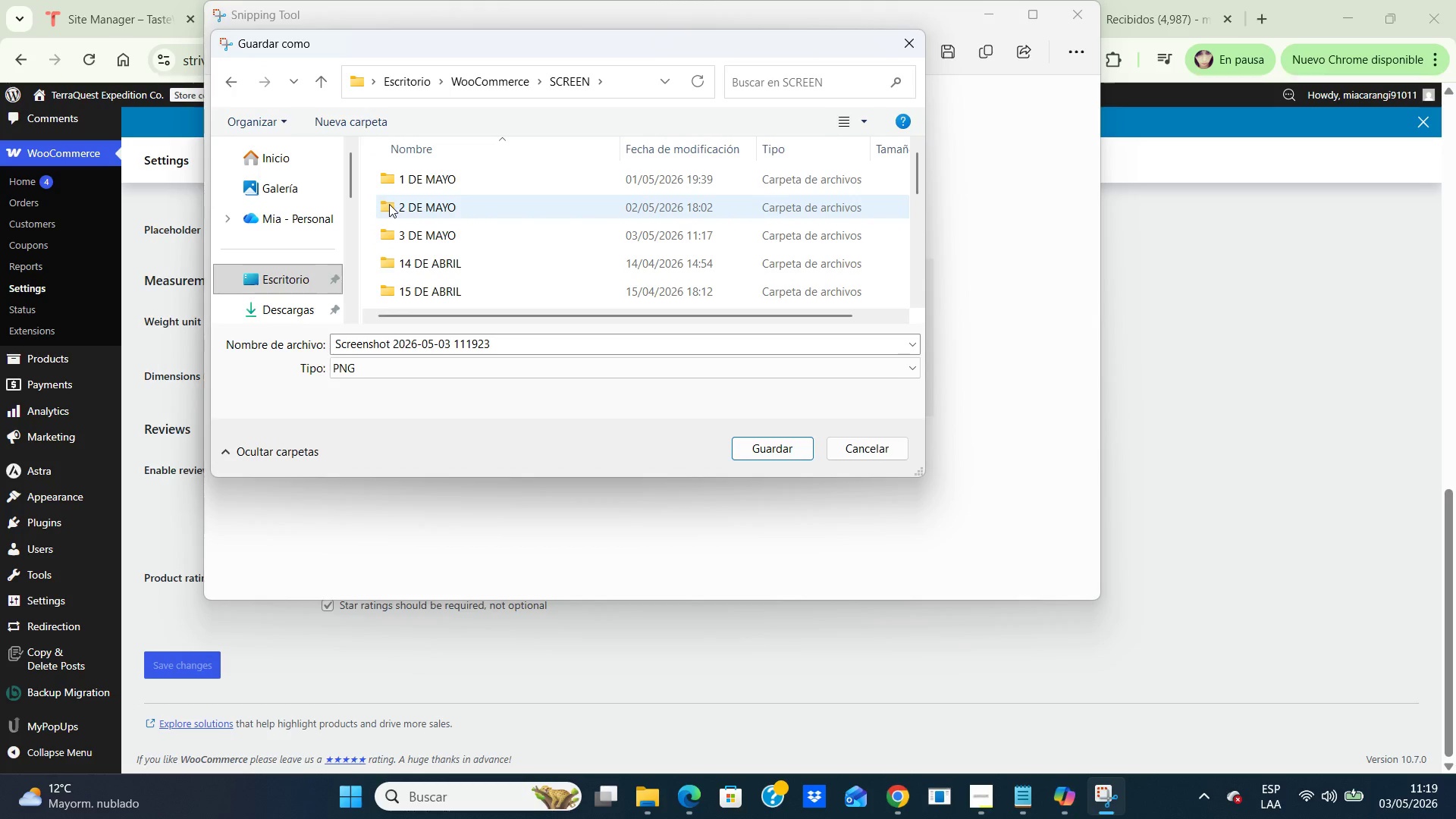 
double_click([389, 204])
 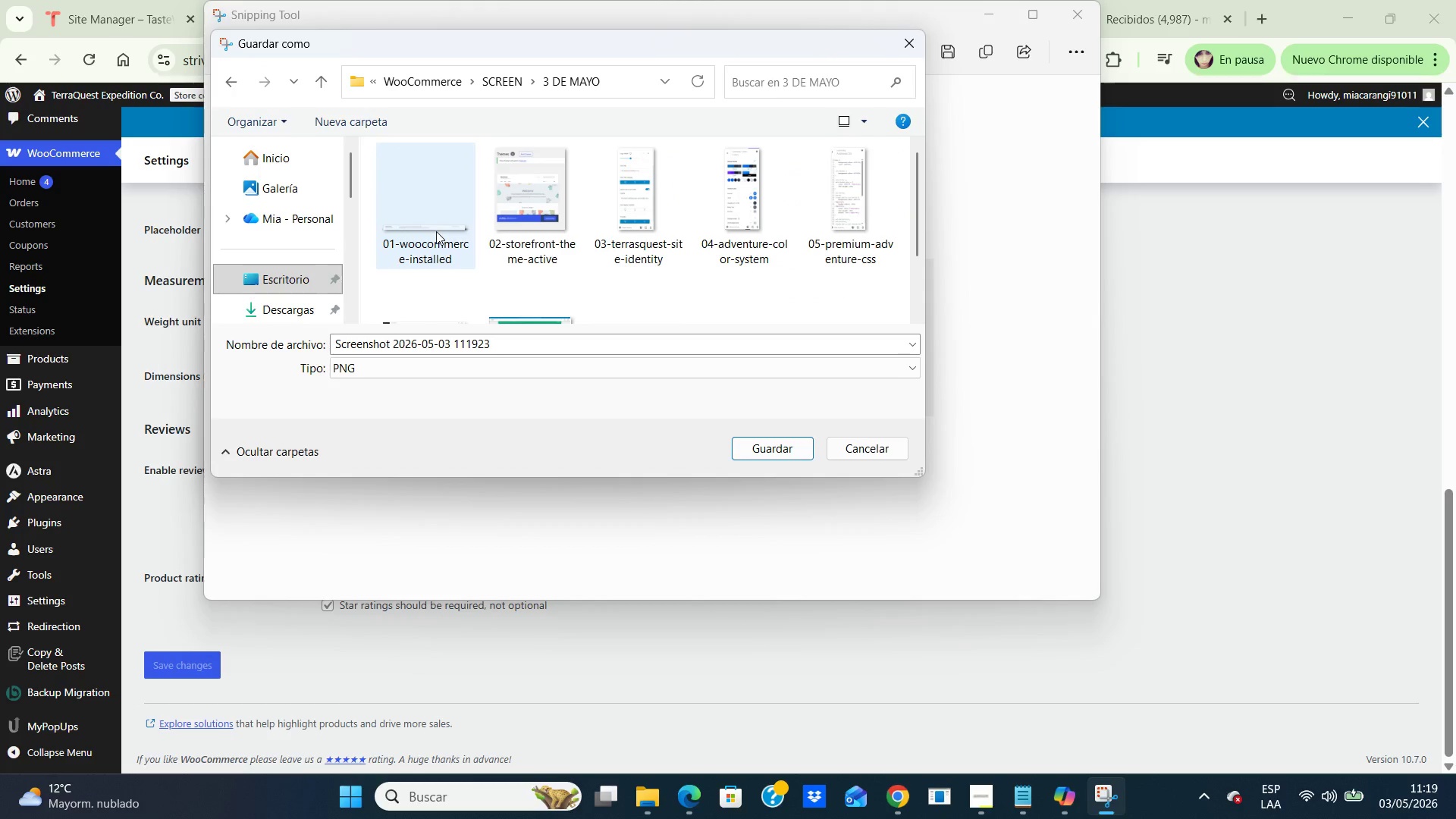 
double_click([436, 231])
 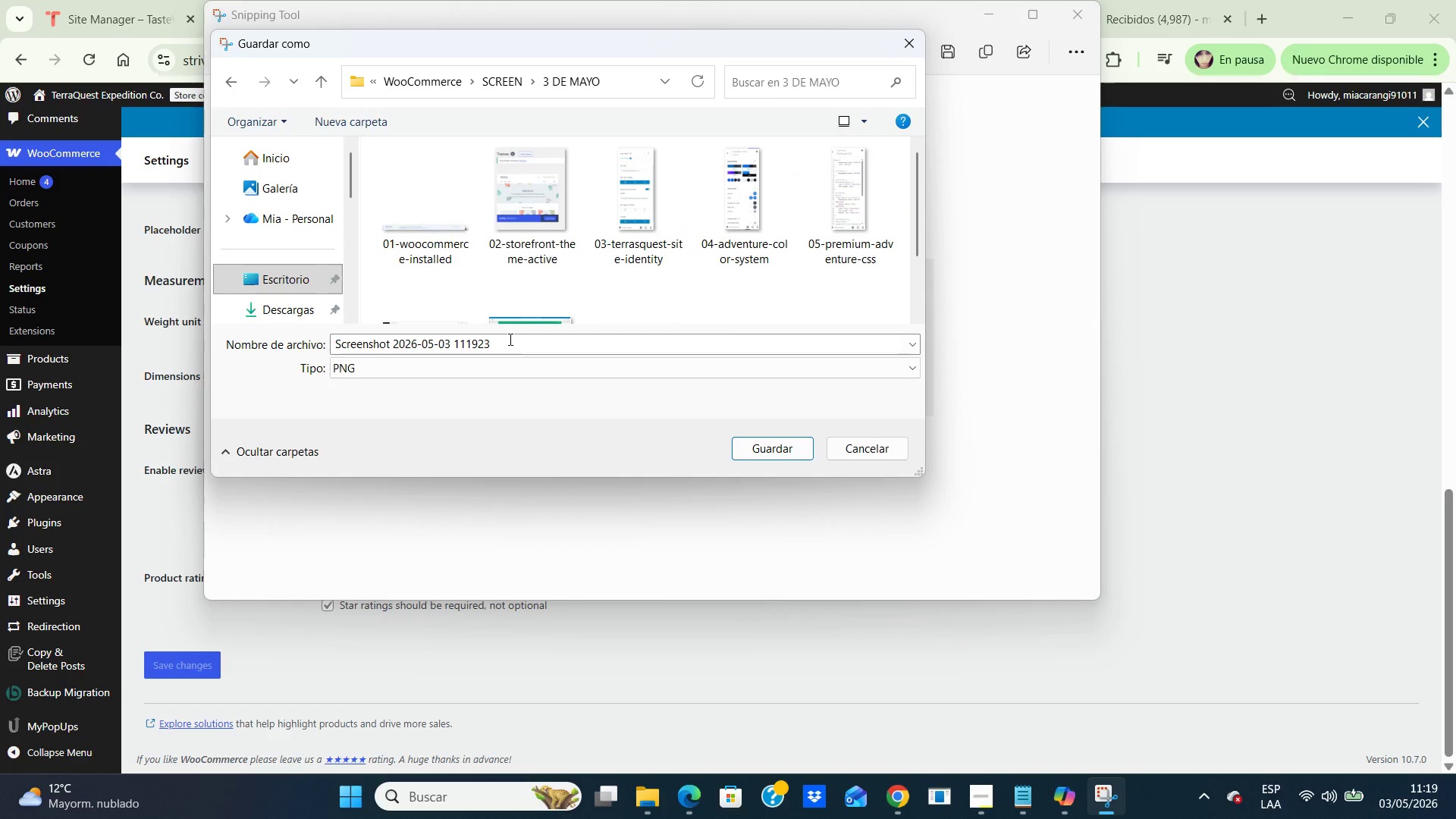 
scroll: coordinate [509, 339], scroll_direction: down, amount: 3.0
 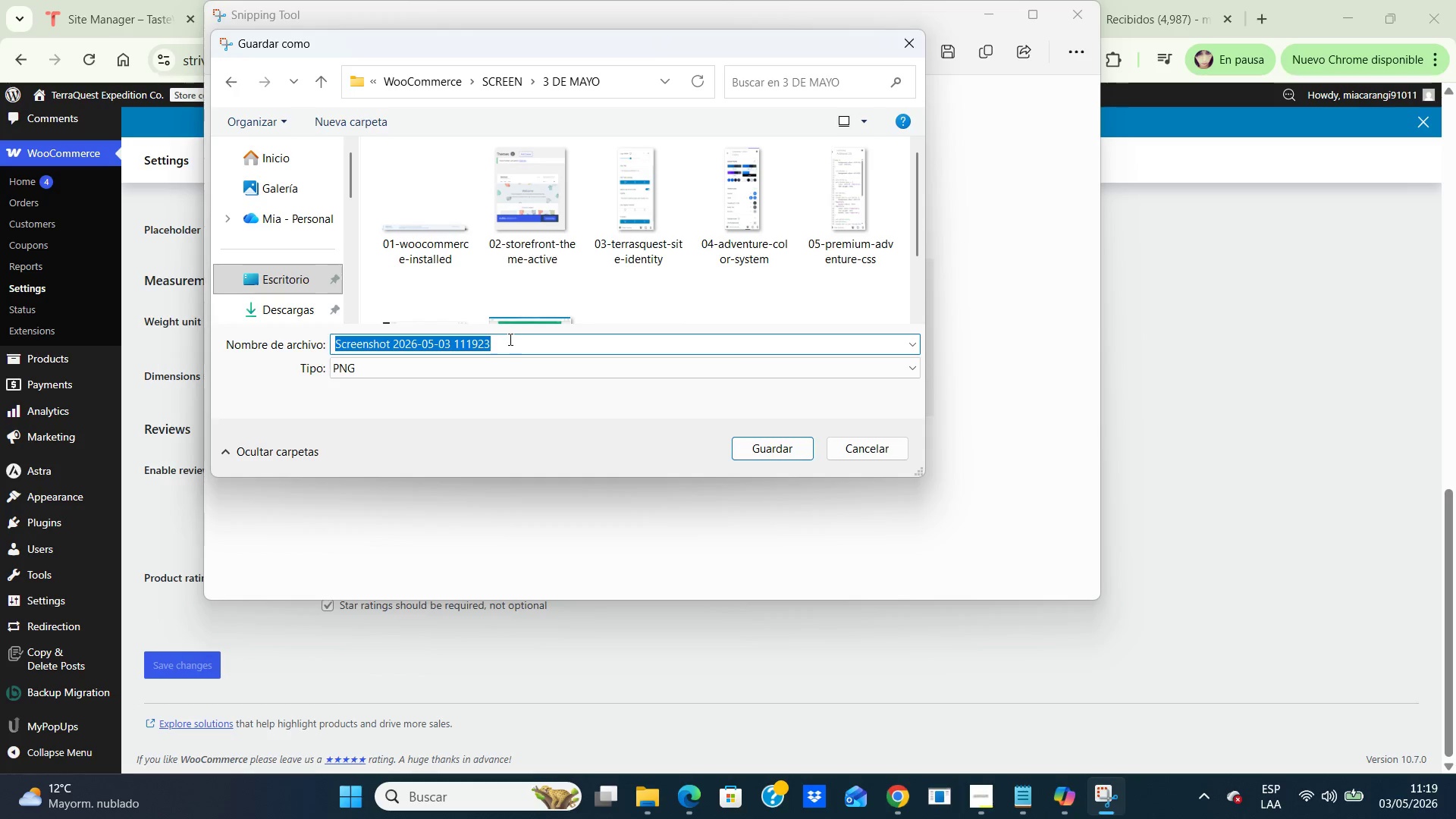 
left_click([509, 339])
 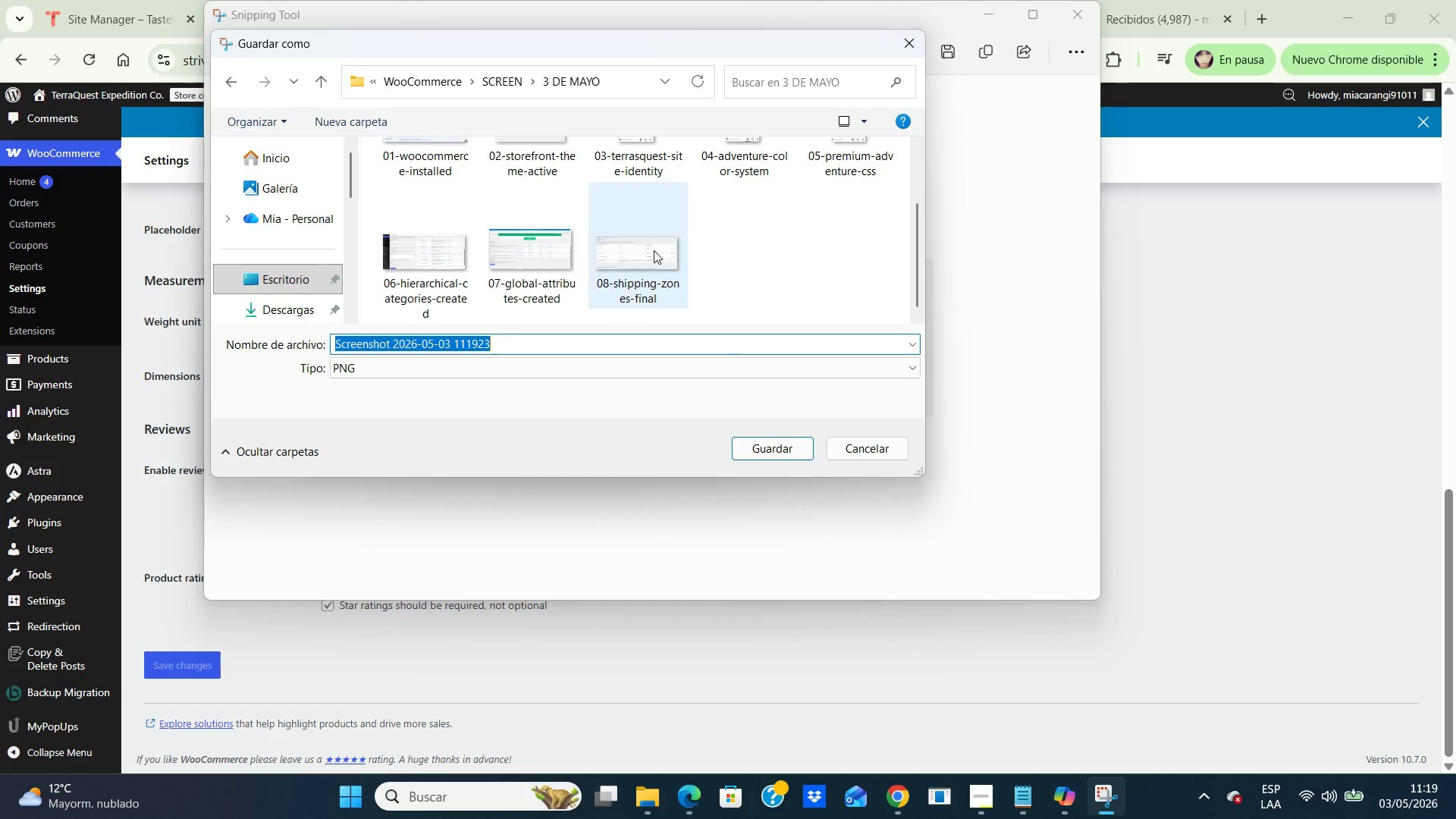 
scroll: coordinate [654, 250], scroll_direction: down, amount: 3.0
 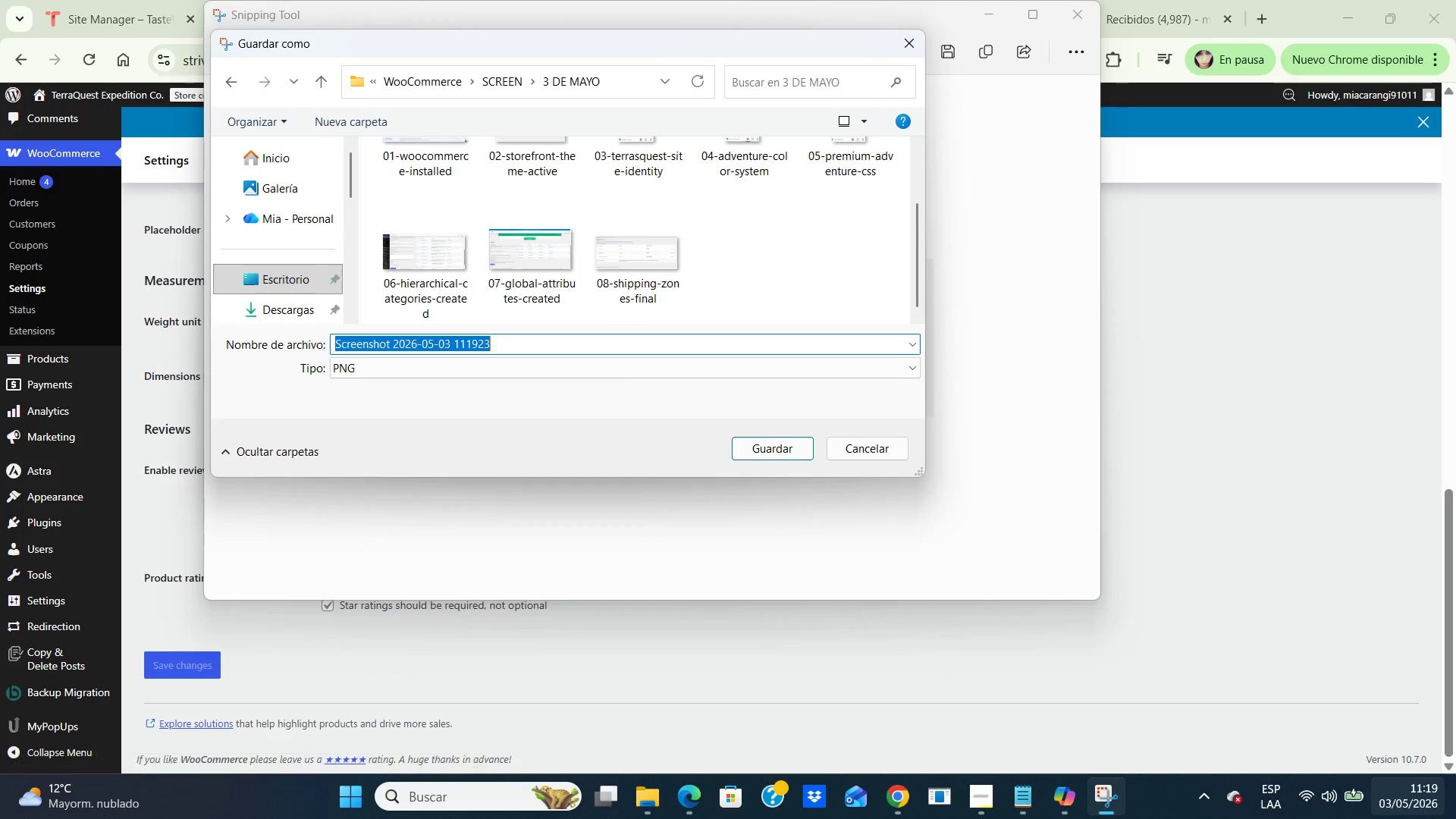 
type(09-measurement-units-configured.png)
 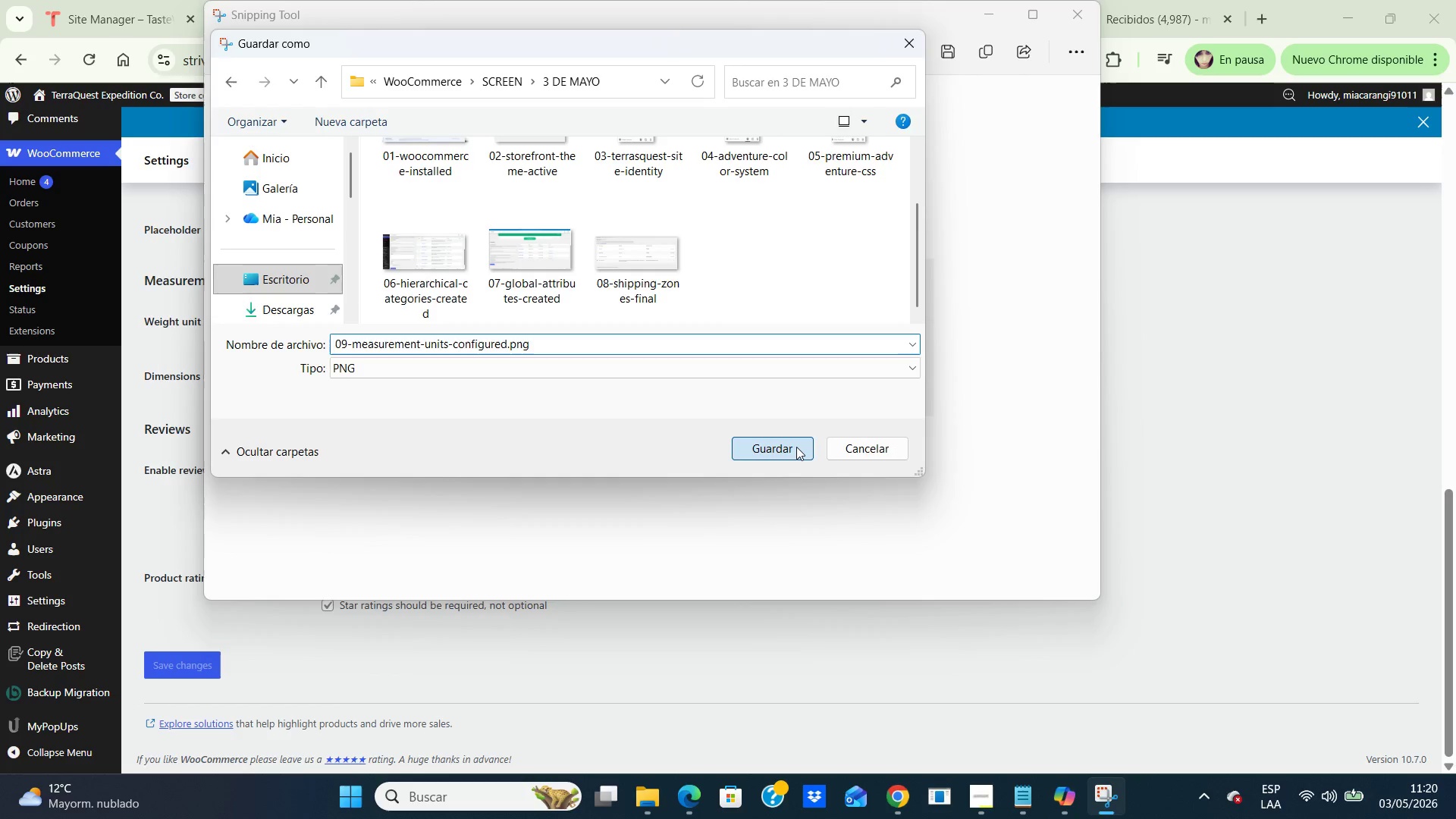 
left_click([796, 447])
 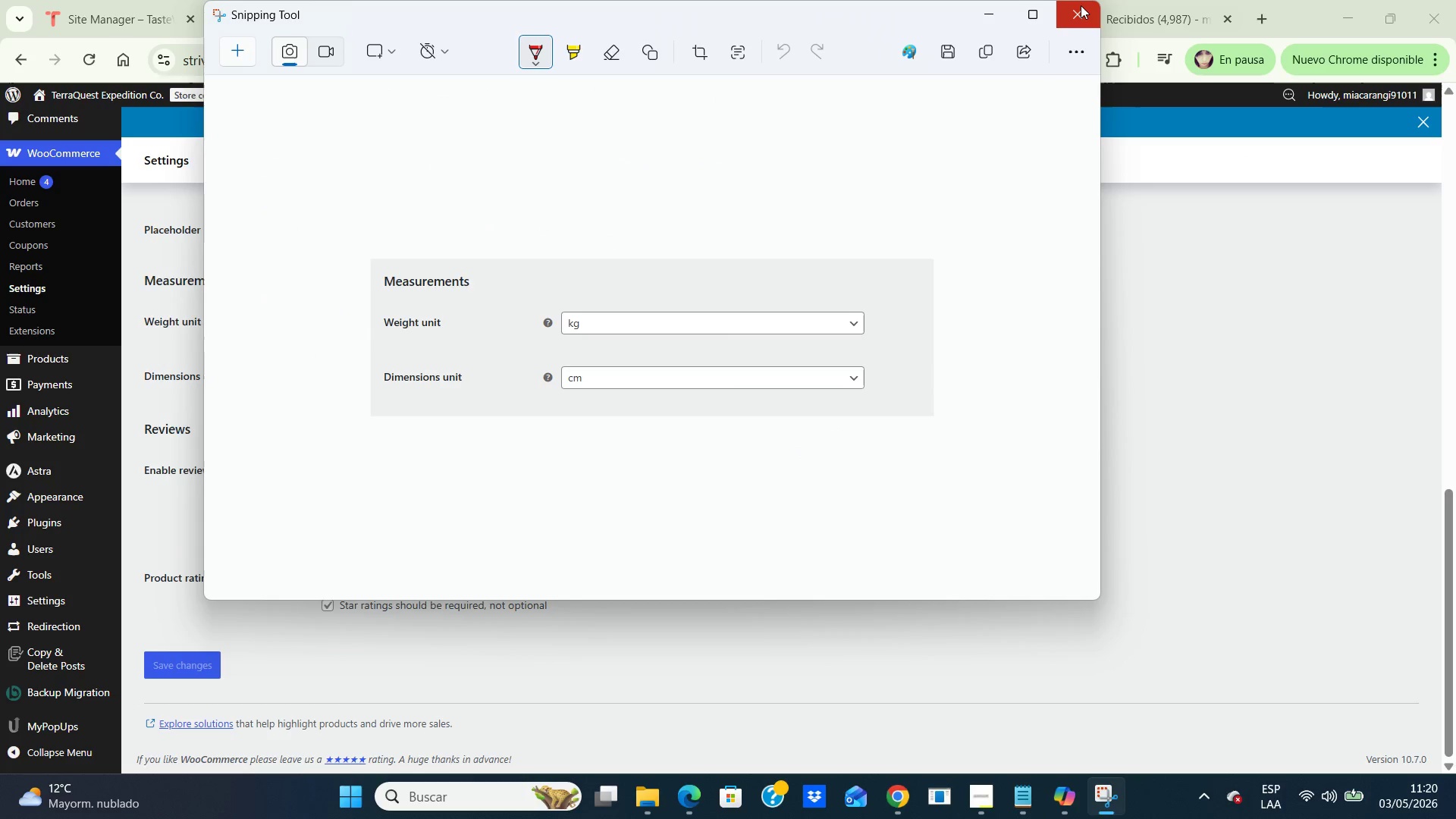 
left_click([1081, 5])
 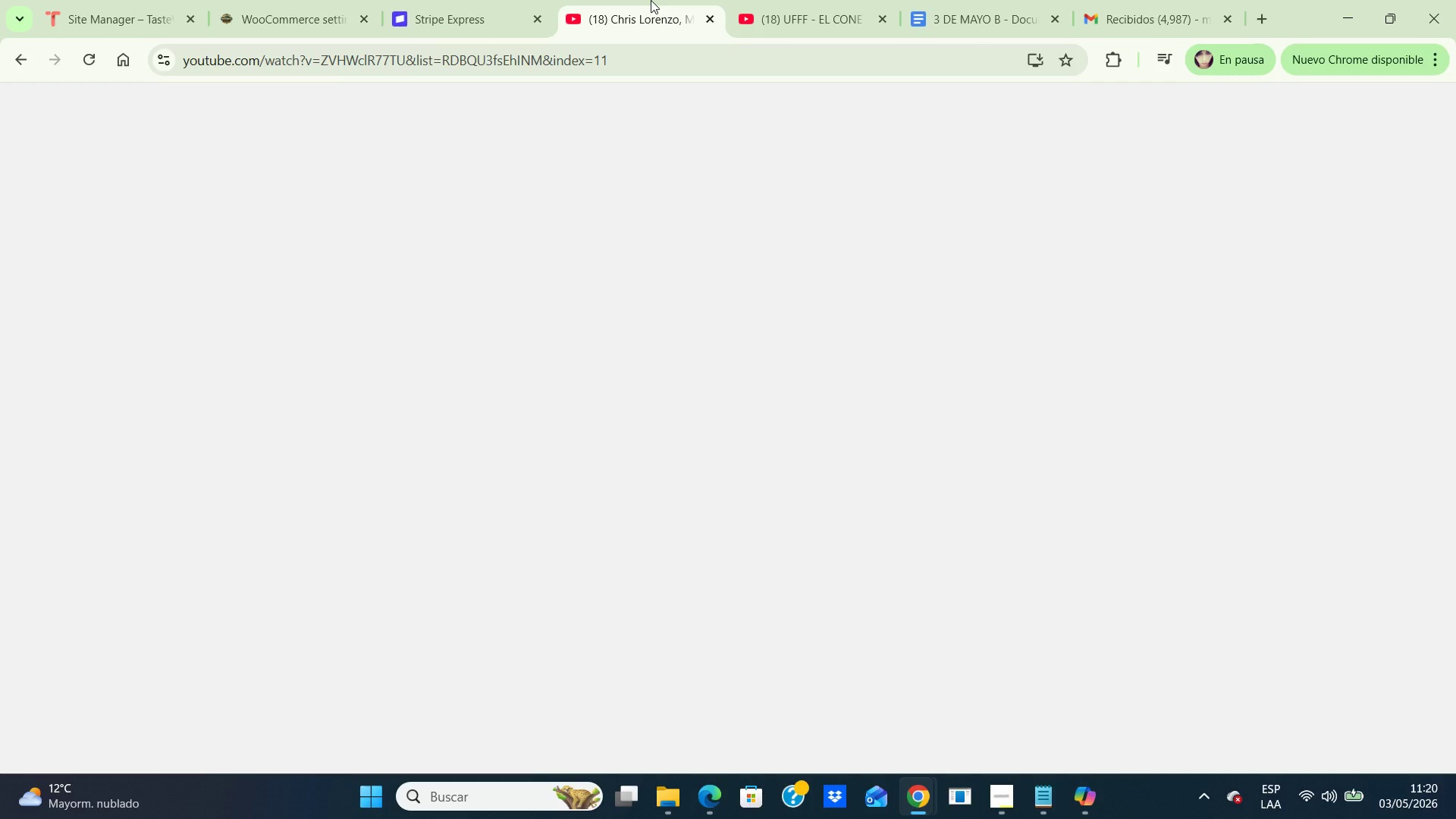 
left_click([651, 0])
 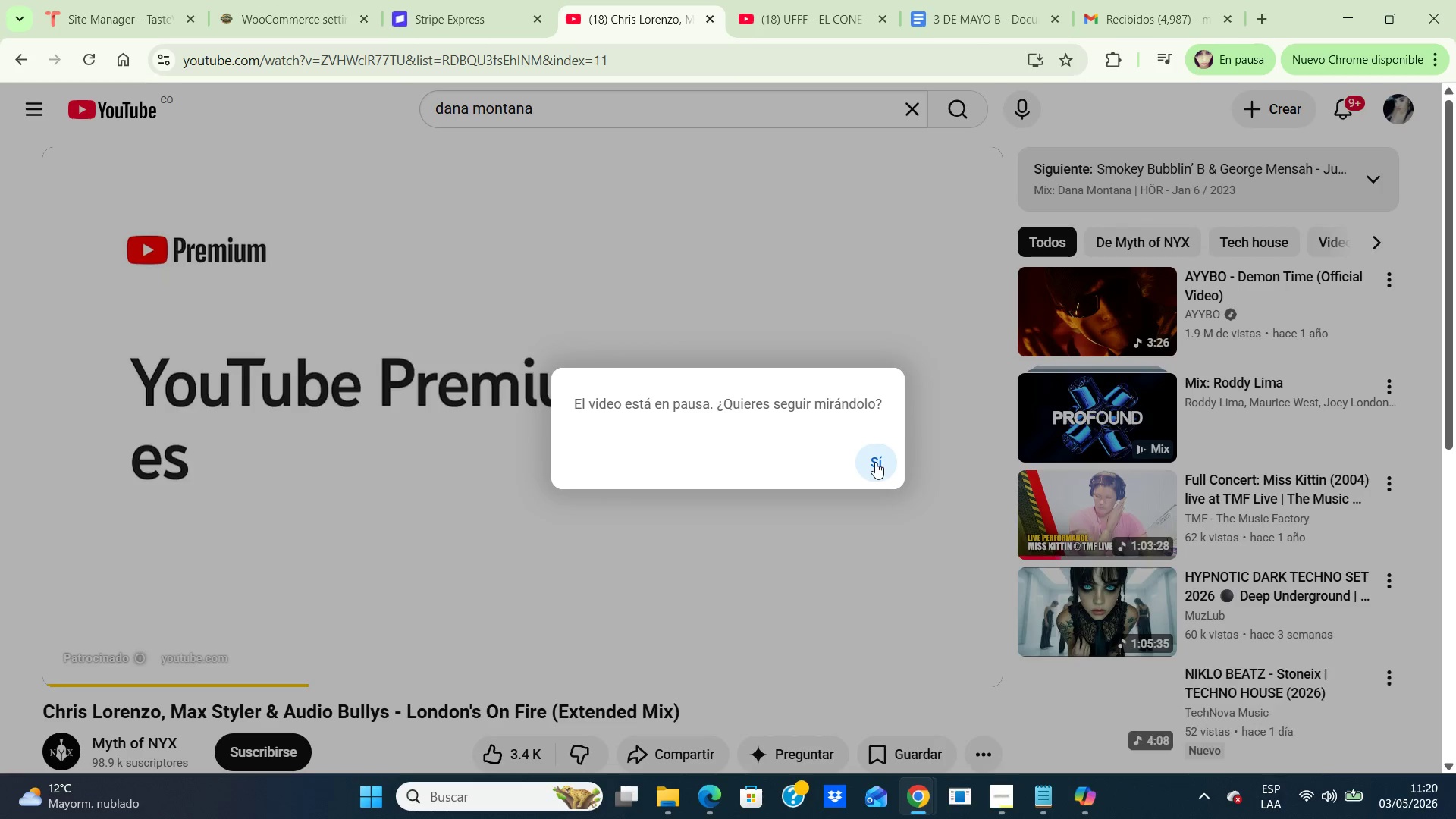 
left_click([875, 462])
 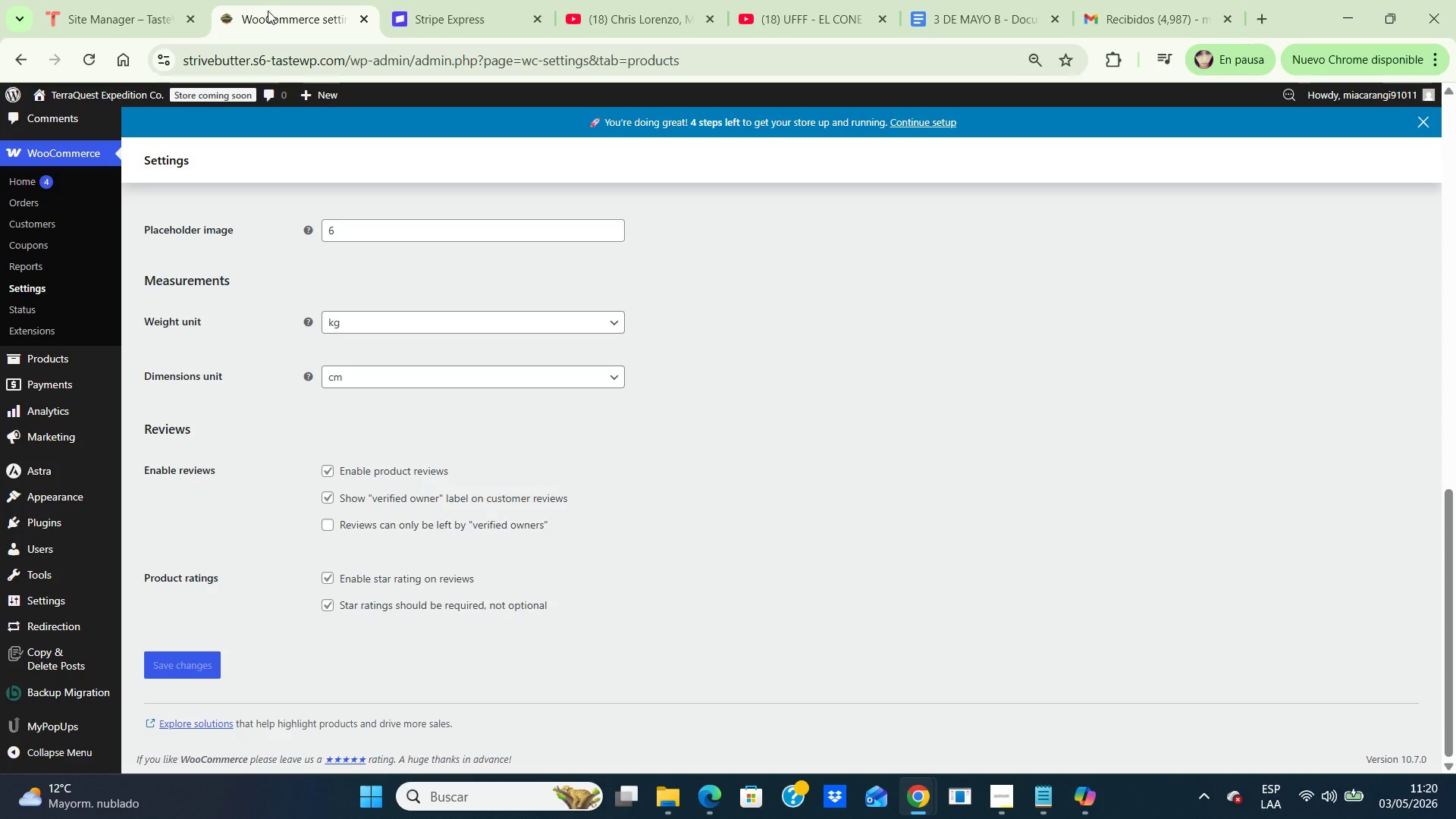 
left_click([268, 11])
 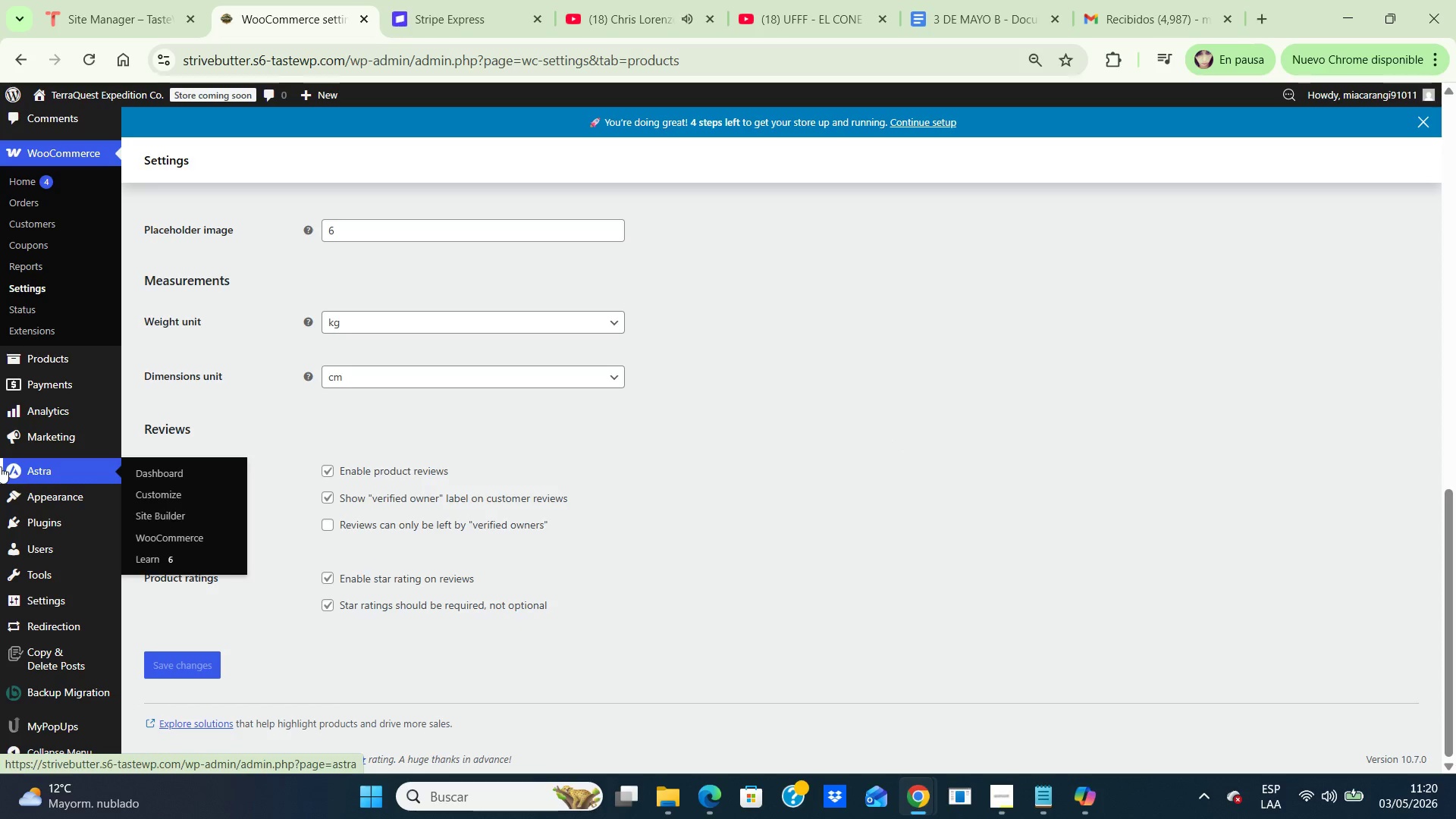 
wait(7.16)
 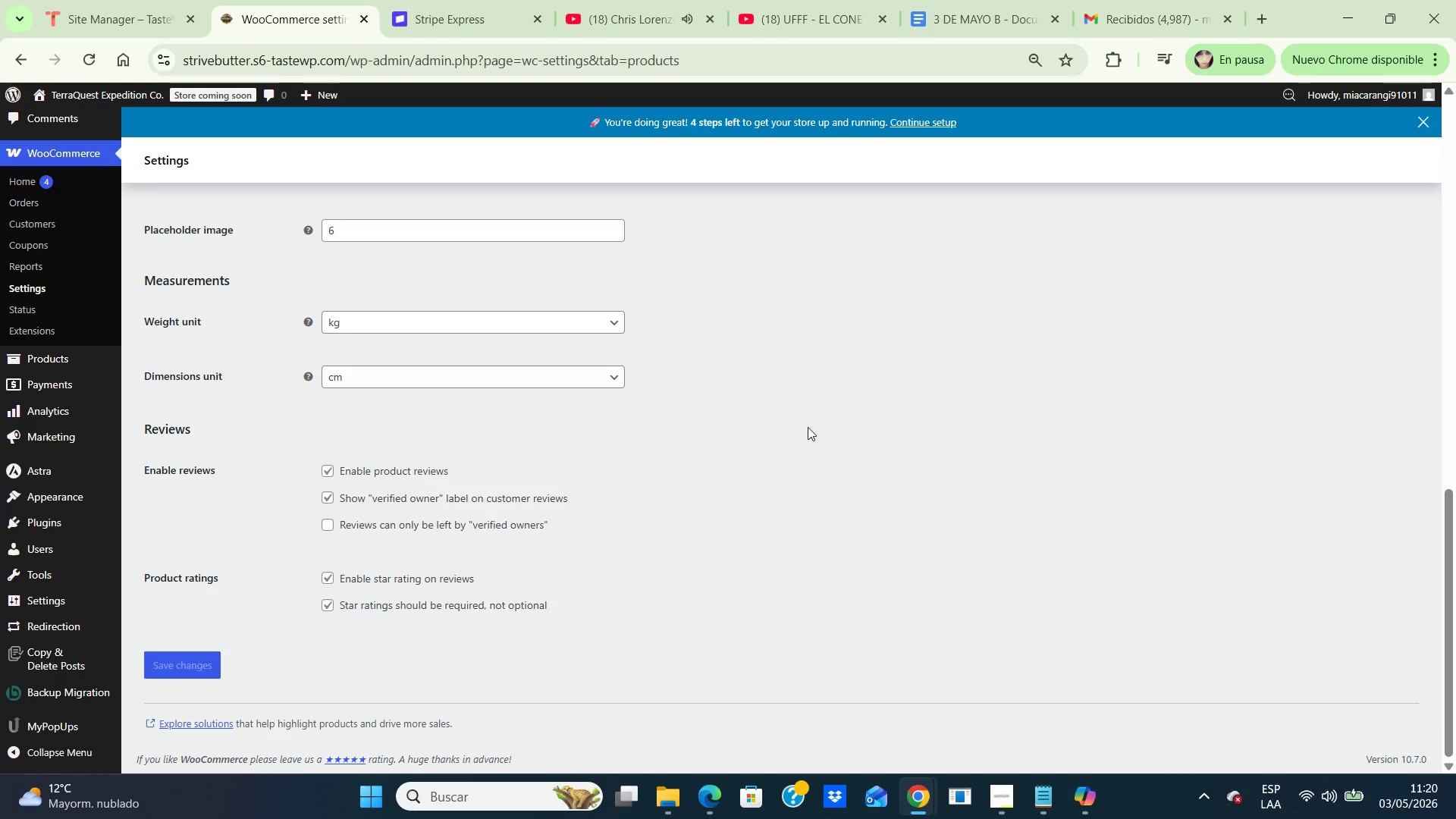 
scroll: coordinate [5, 403], scroll_direction: up, amount: 3.0
 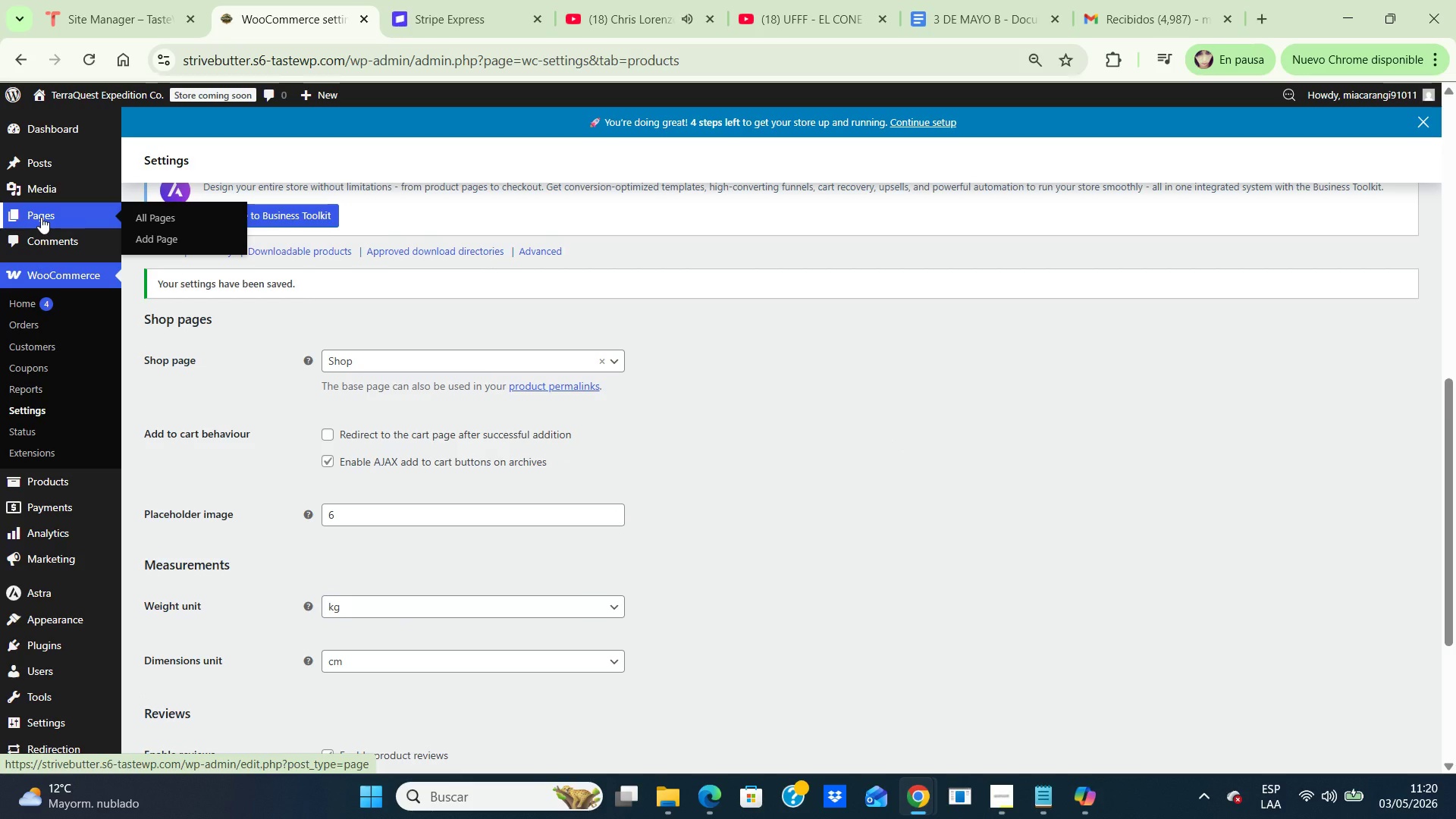 
mouse_move([55, 217])
 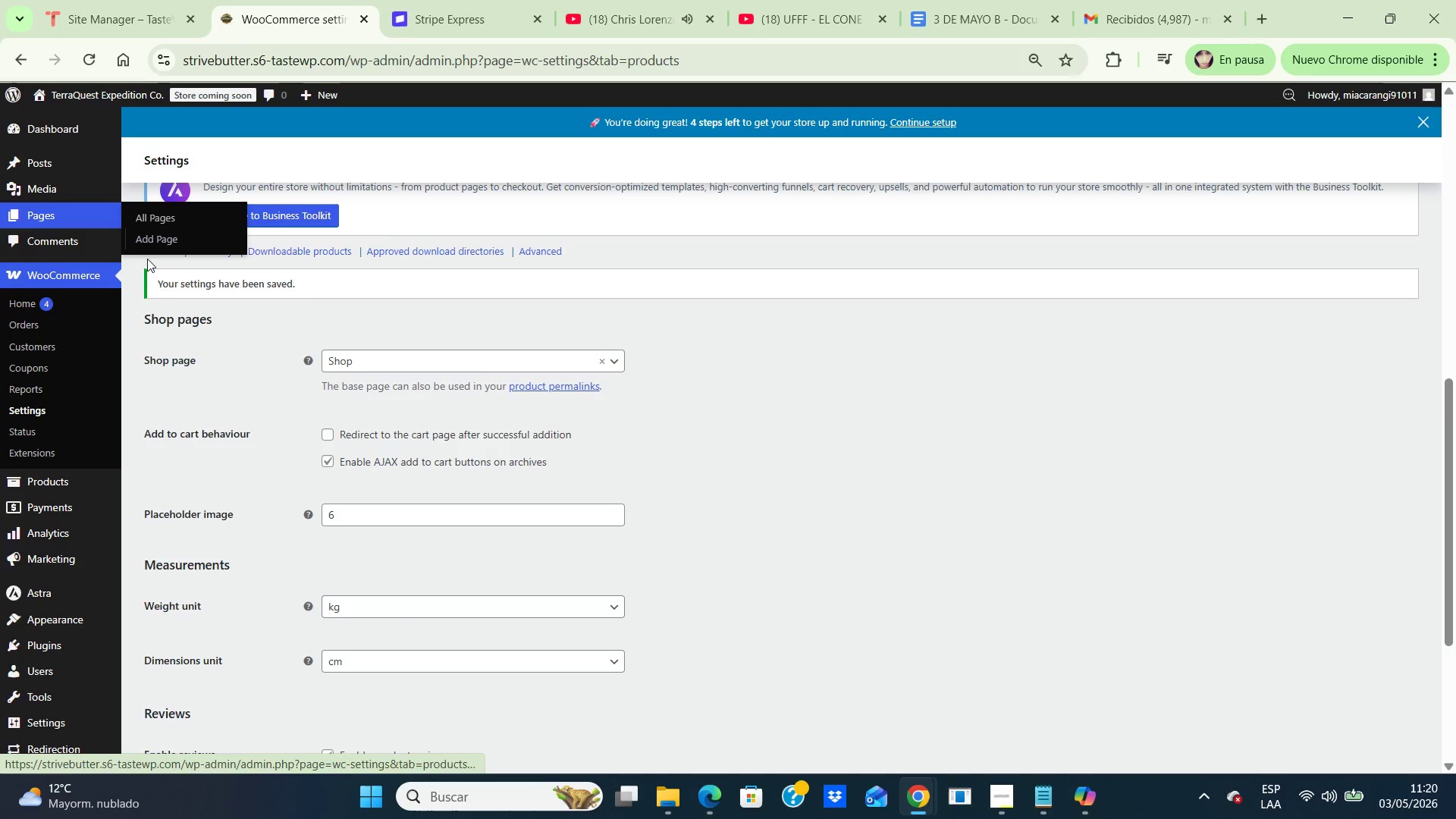 
mouse_move([102, 218])
 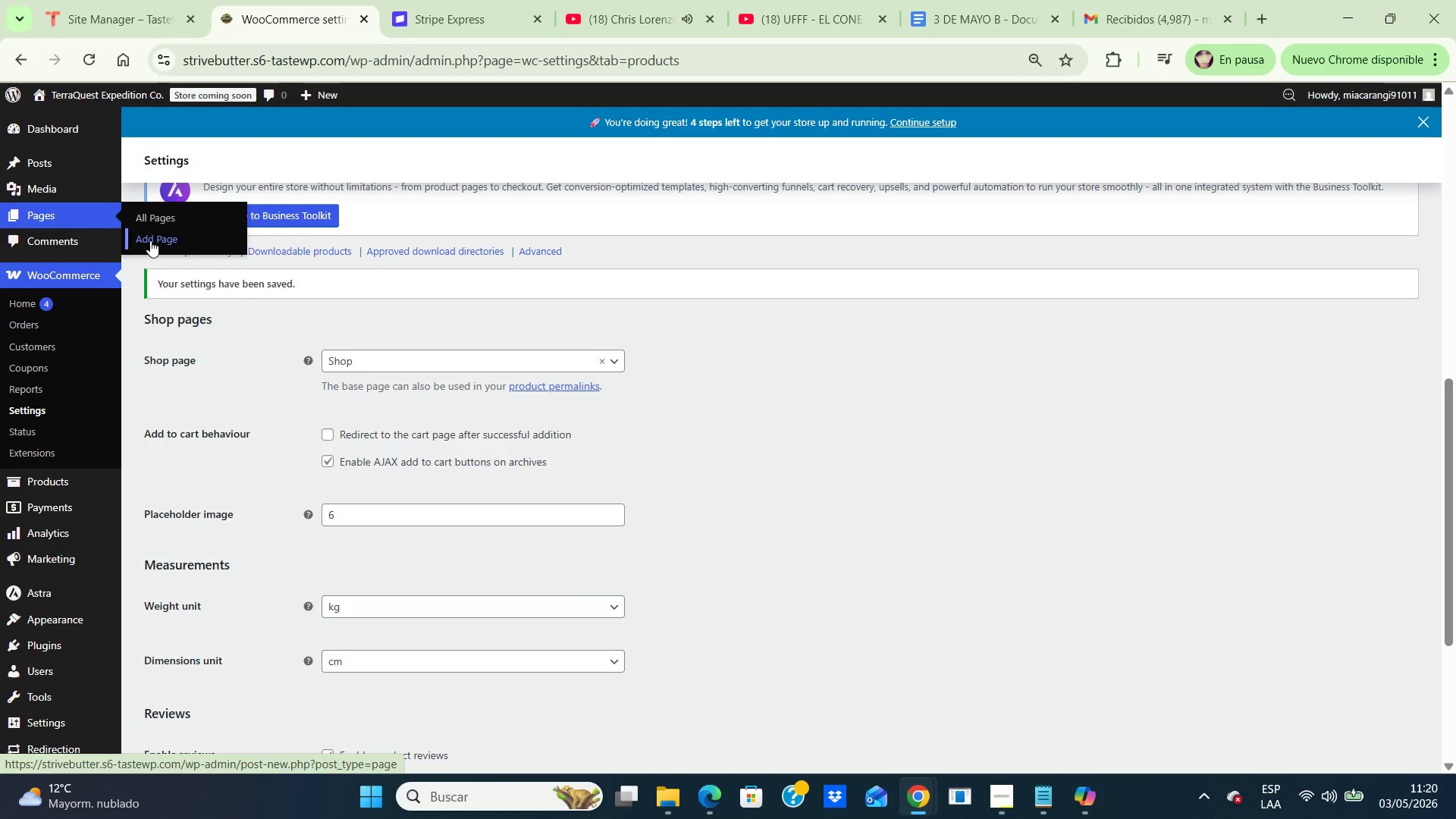 
left_click([150, 240])
 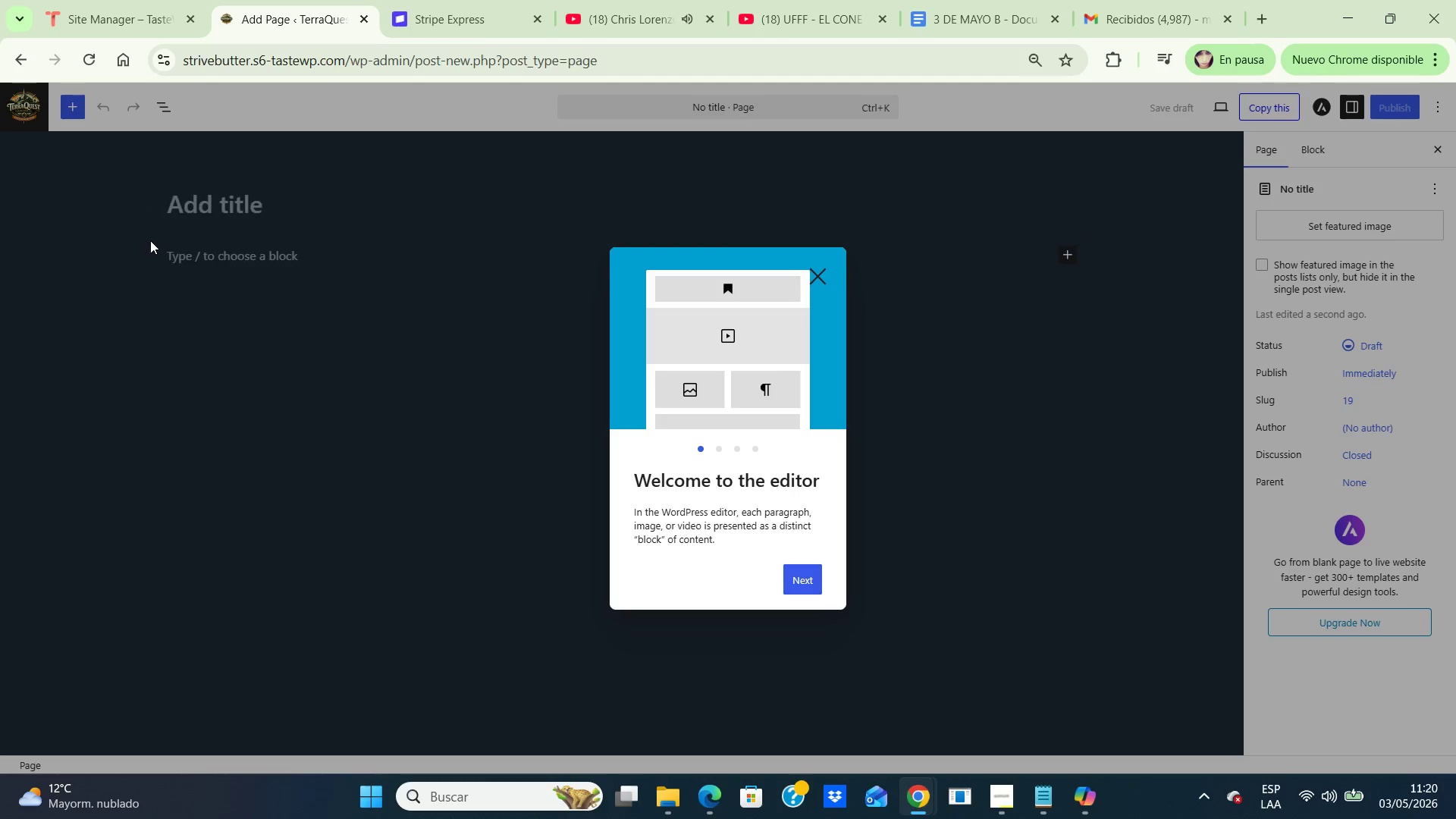 
wait(9.34)
 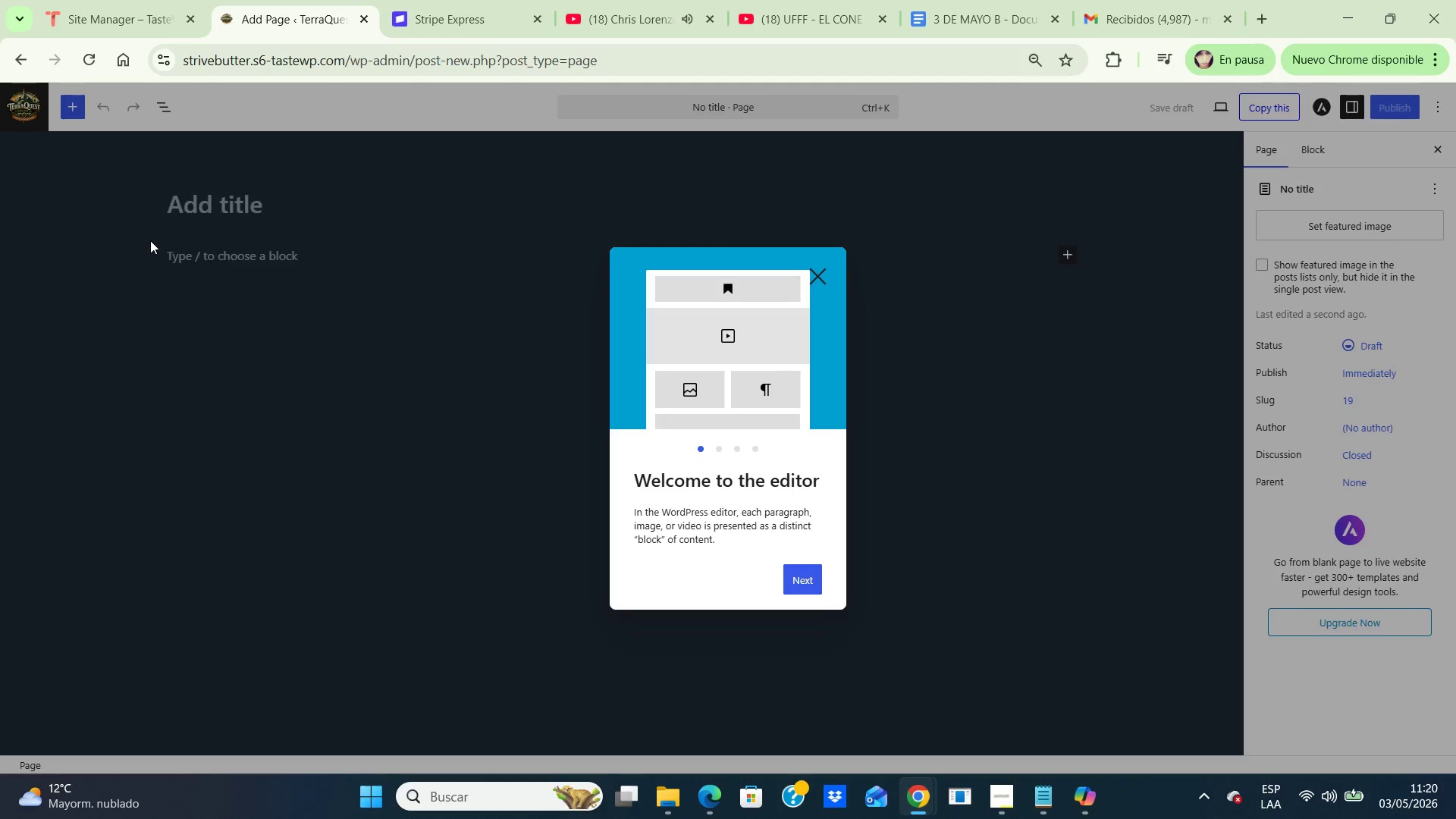 
left_click([829, 282])
 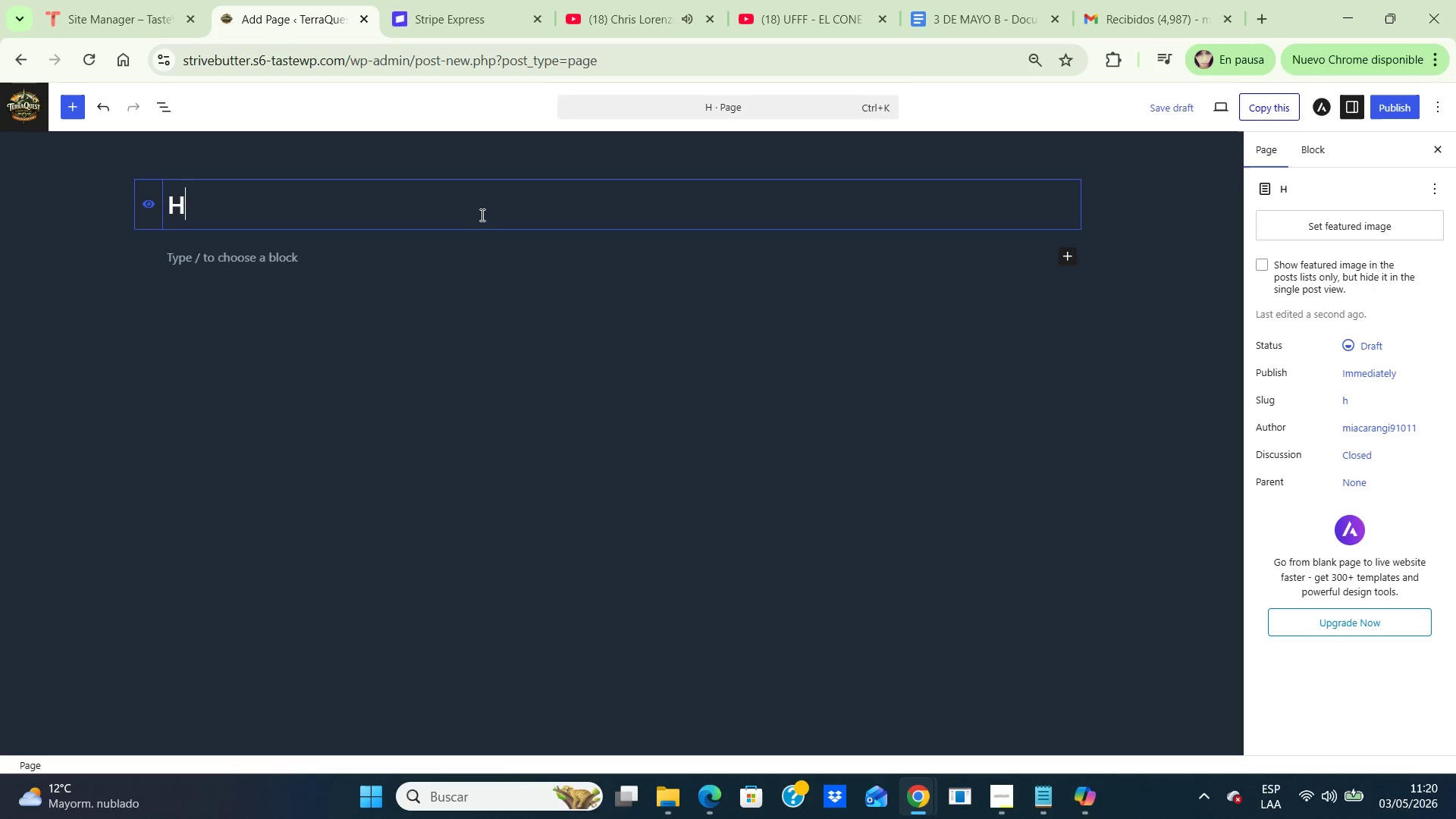 
type(Hom)
 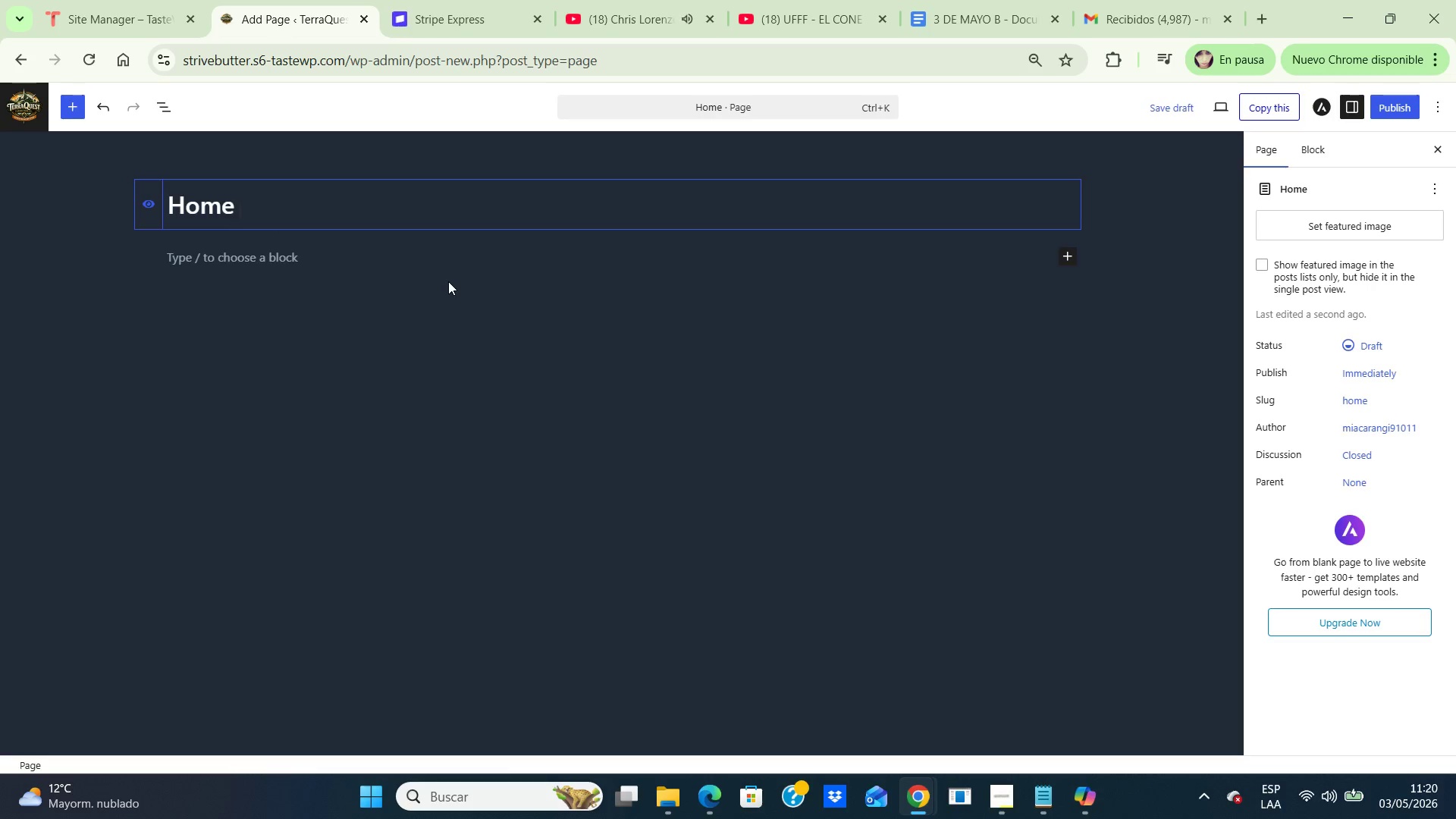 
key(E)
 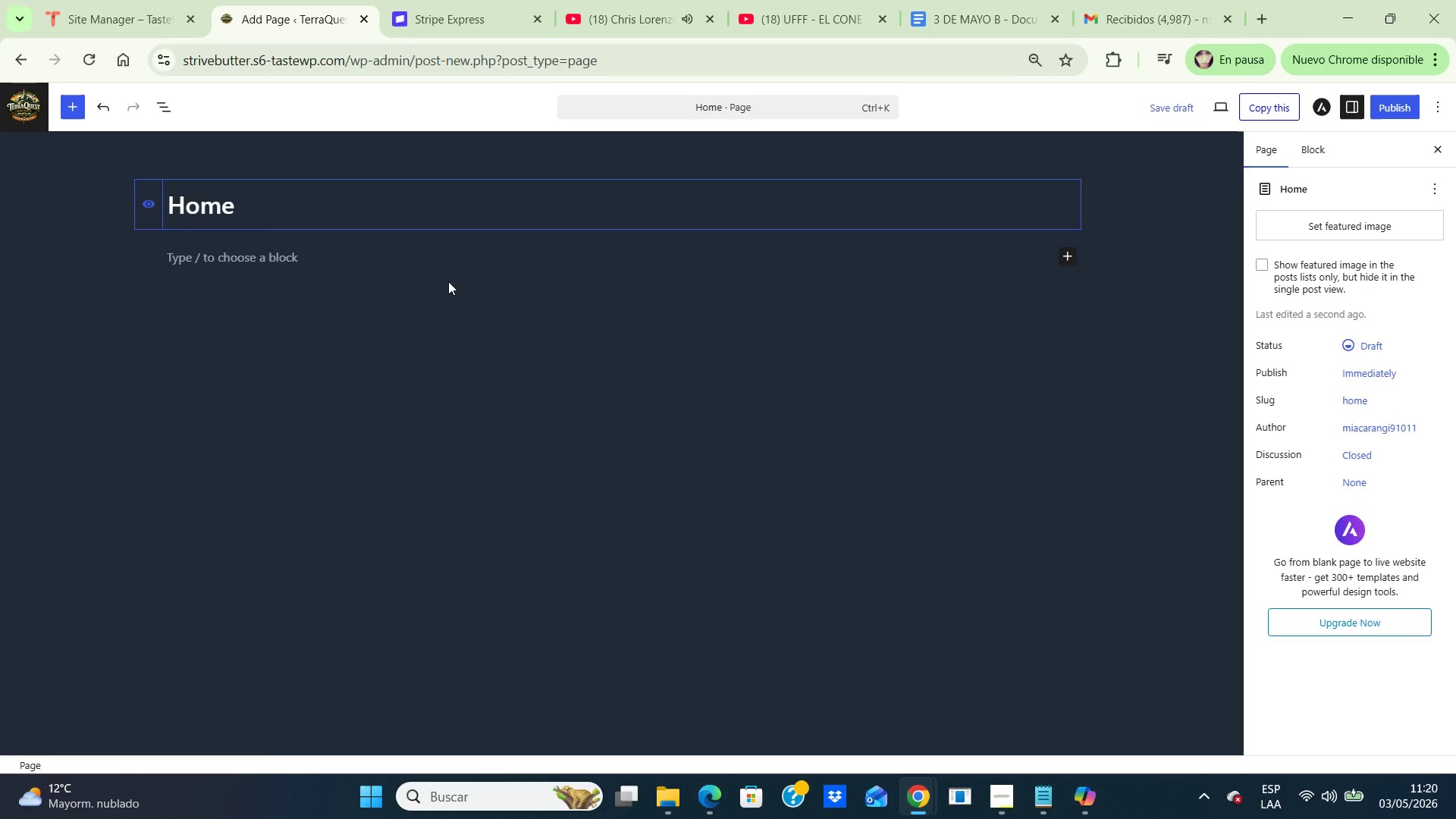 
key(Space)
 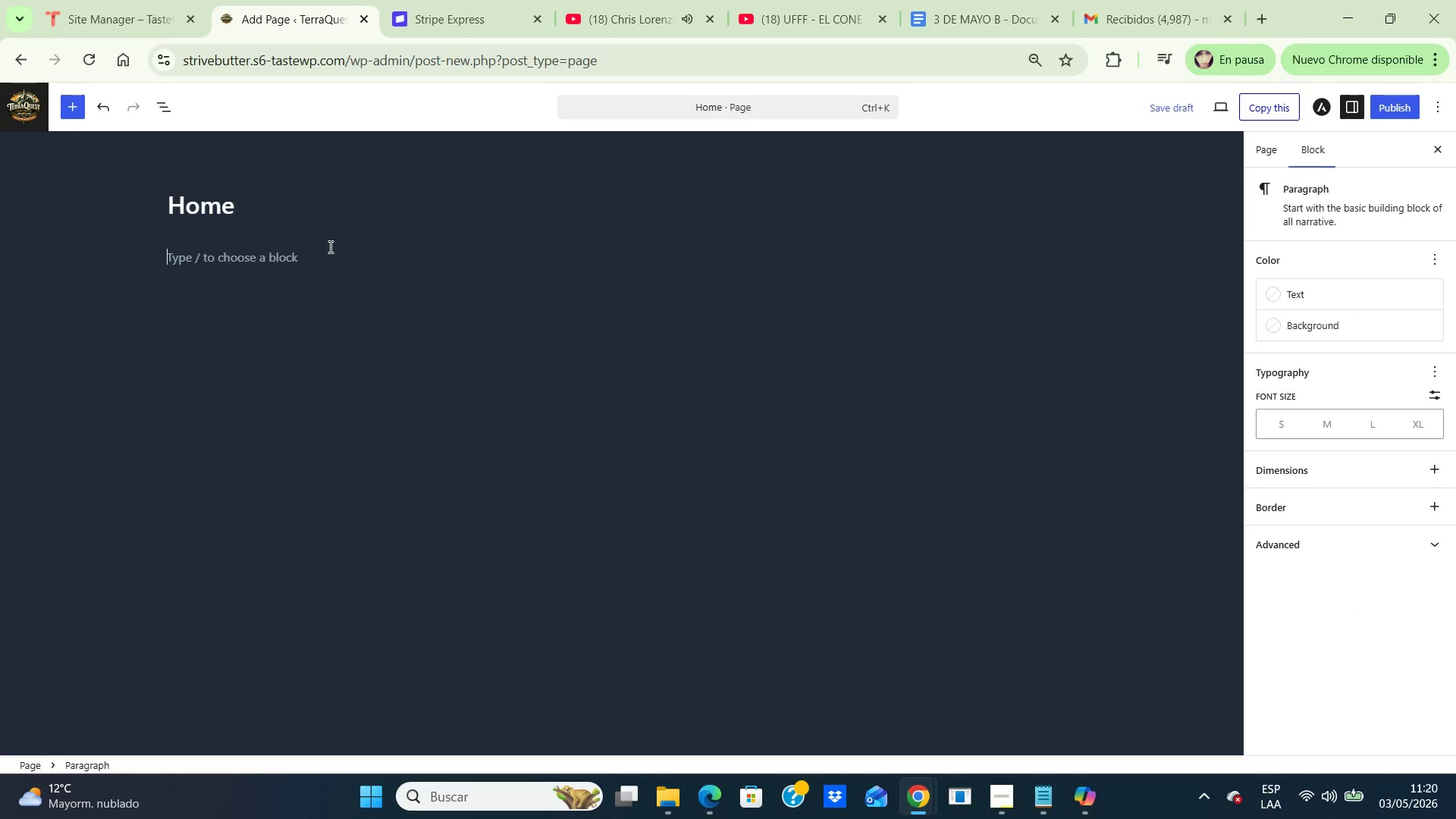 
left_click([329, 246])
 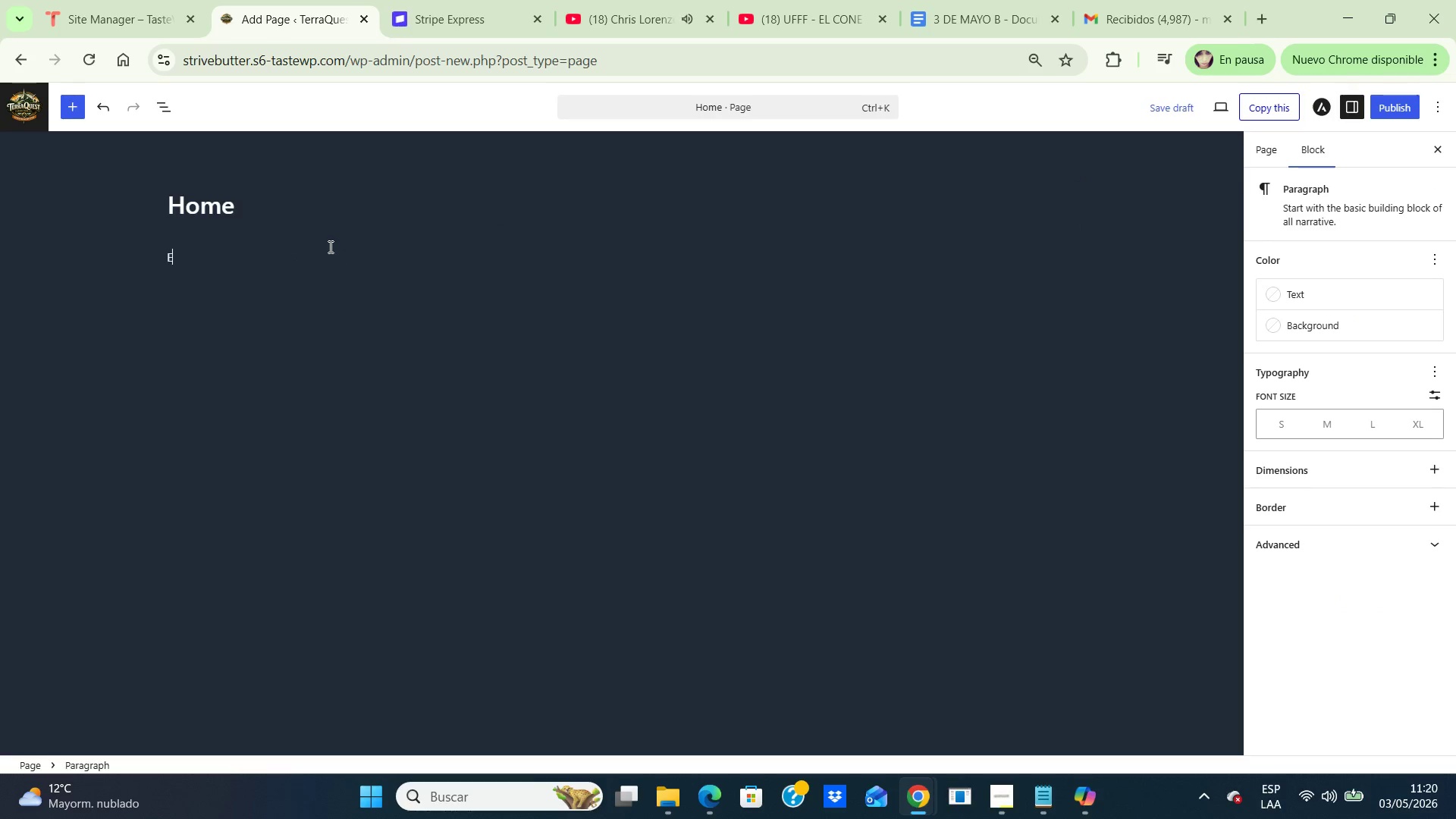 
type(Explore remote glaciers, rugged mountai)
 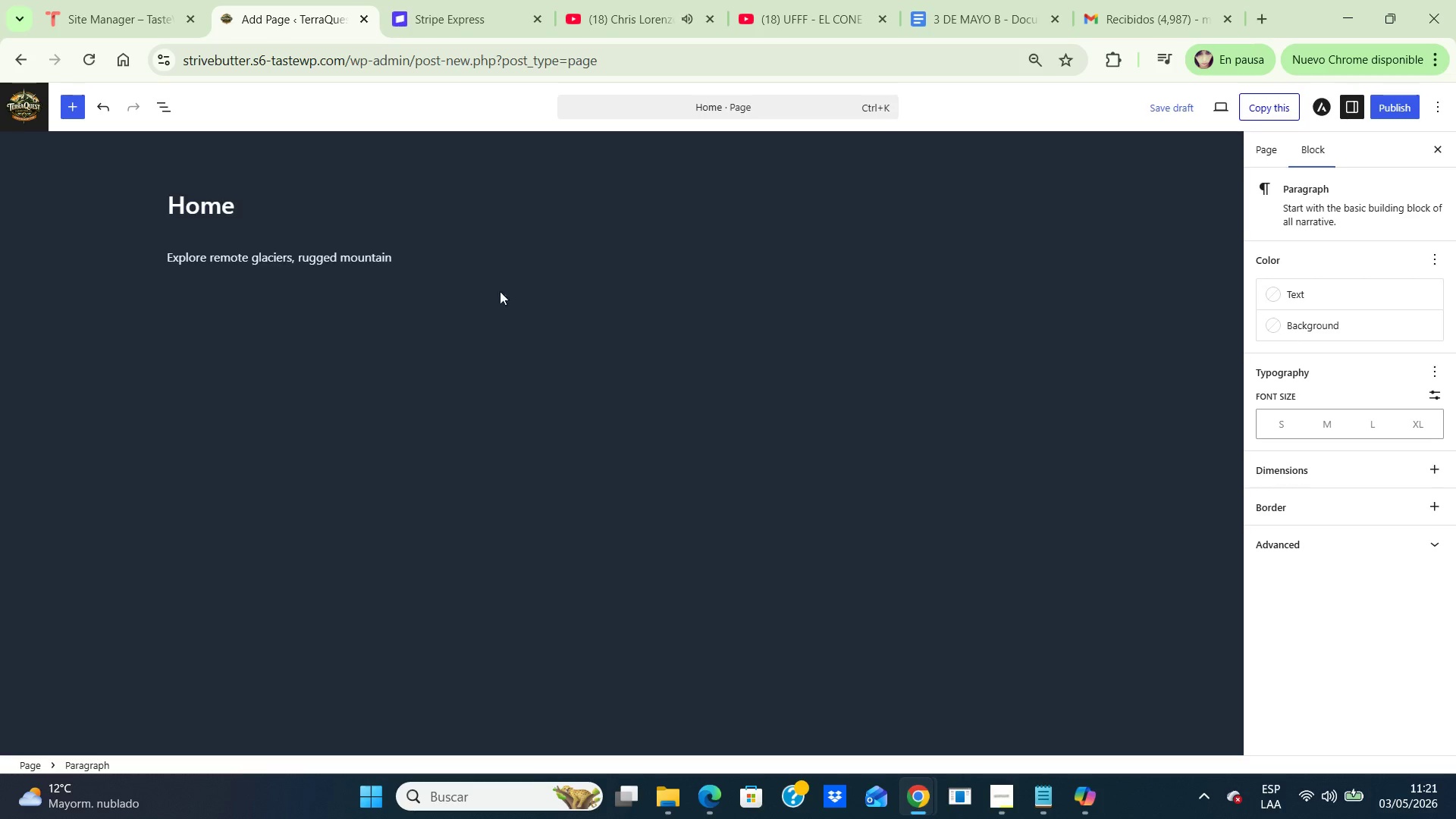 
key(N)
 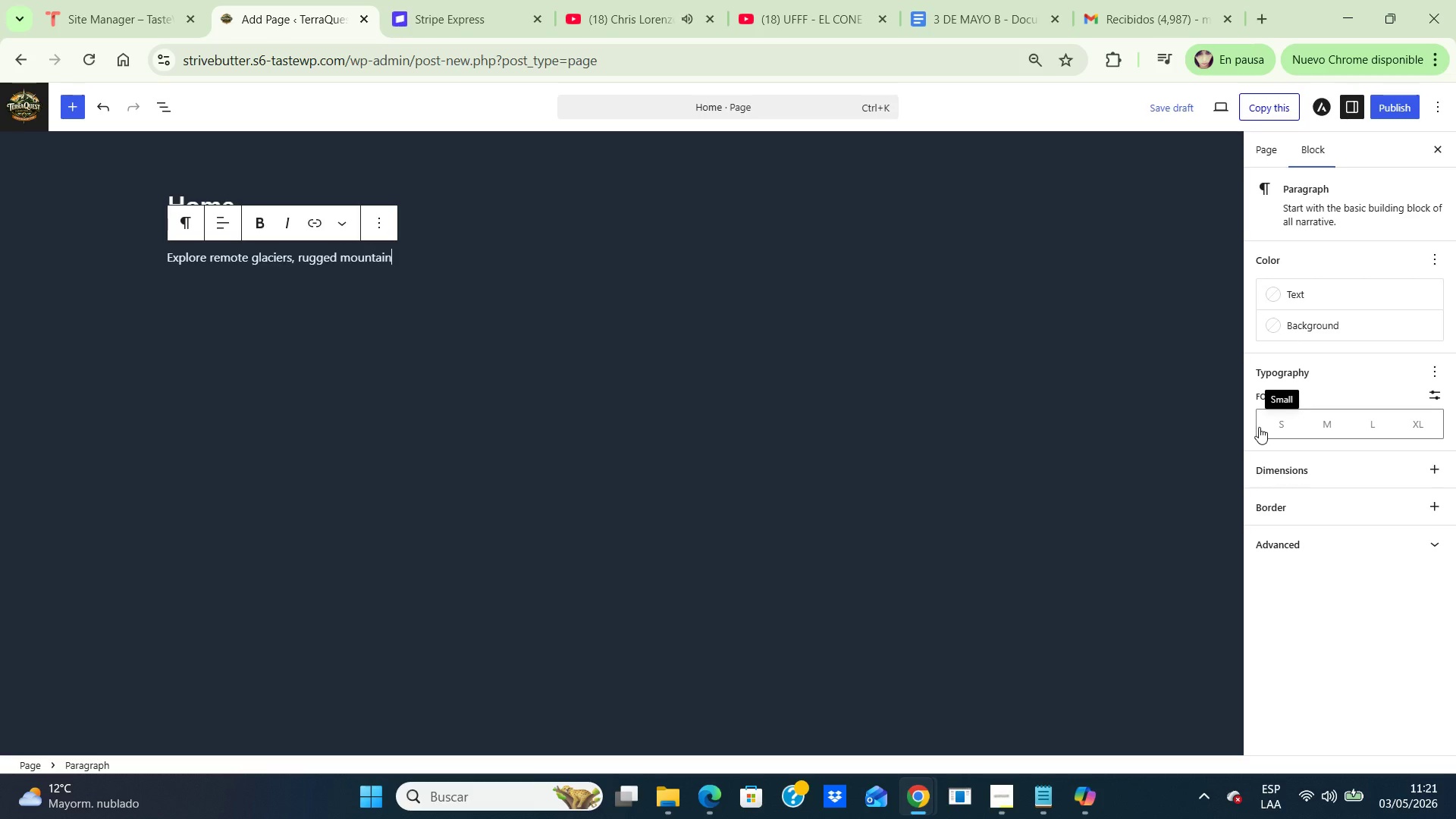 
type( trails, and eco-expeditions with premium trekking gear built for serious adventure.)
 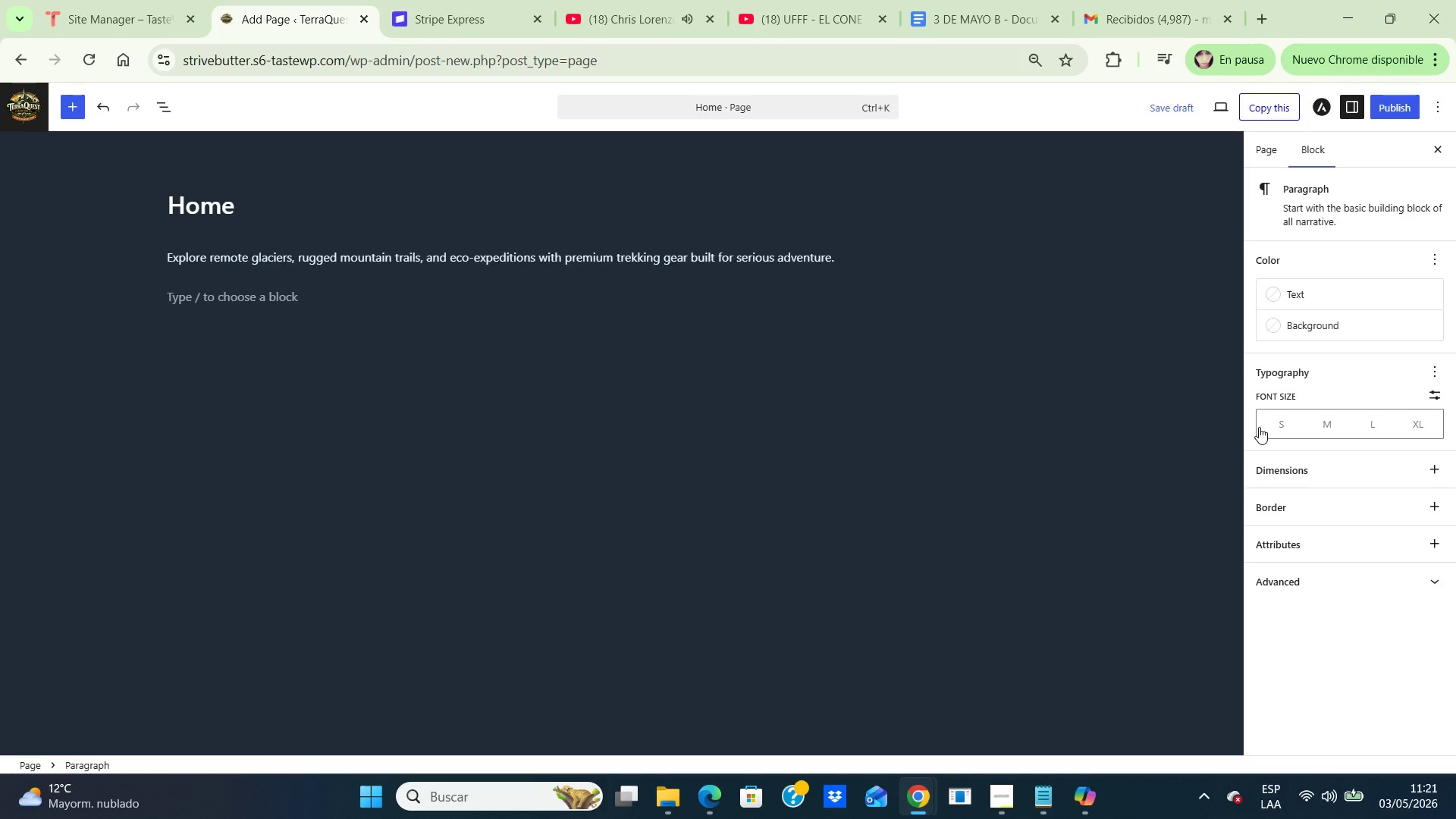 
key(Enter)
 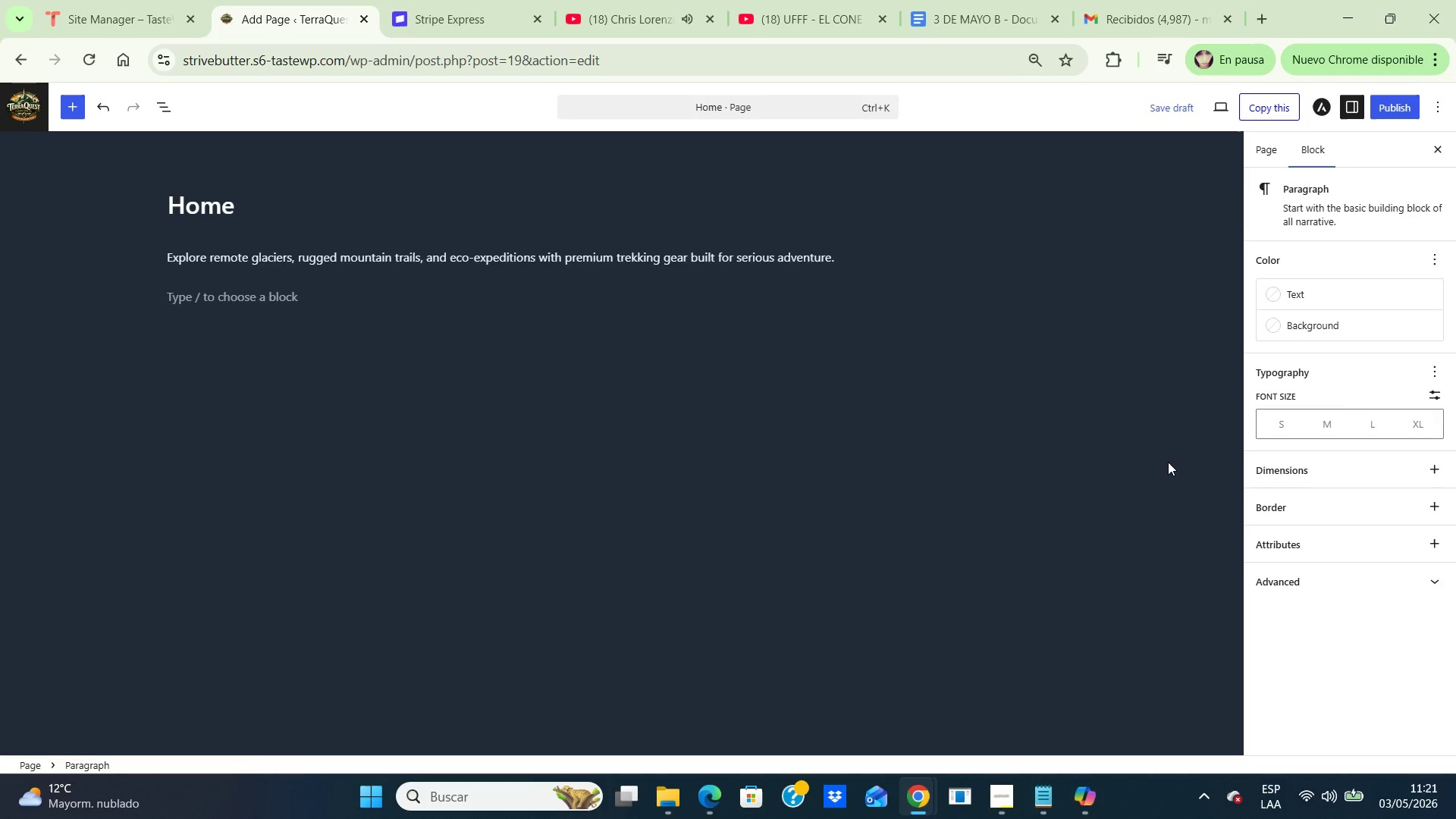 
wait(5.85)
 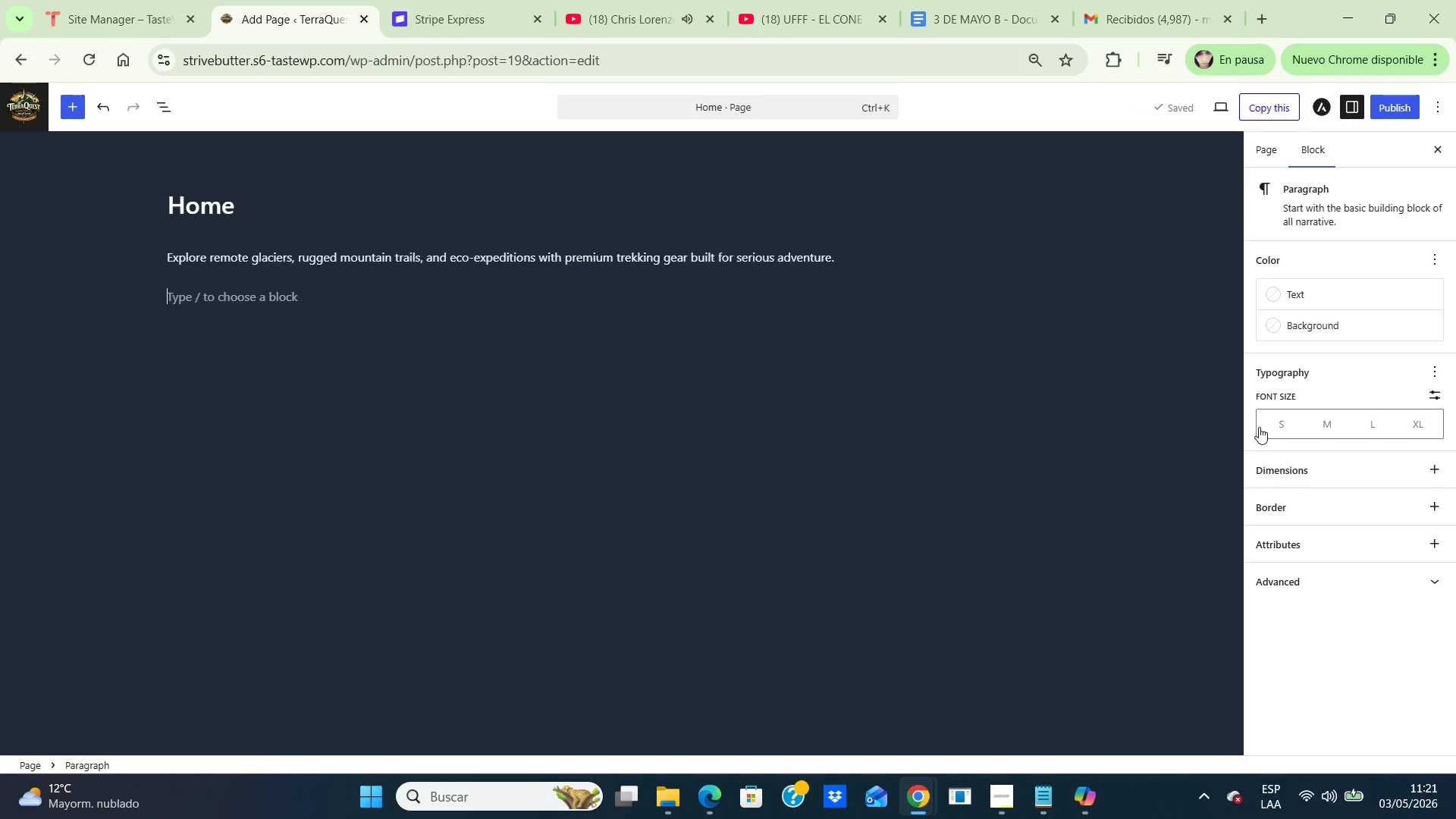 
mouse_move([1072, 297])
 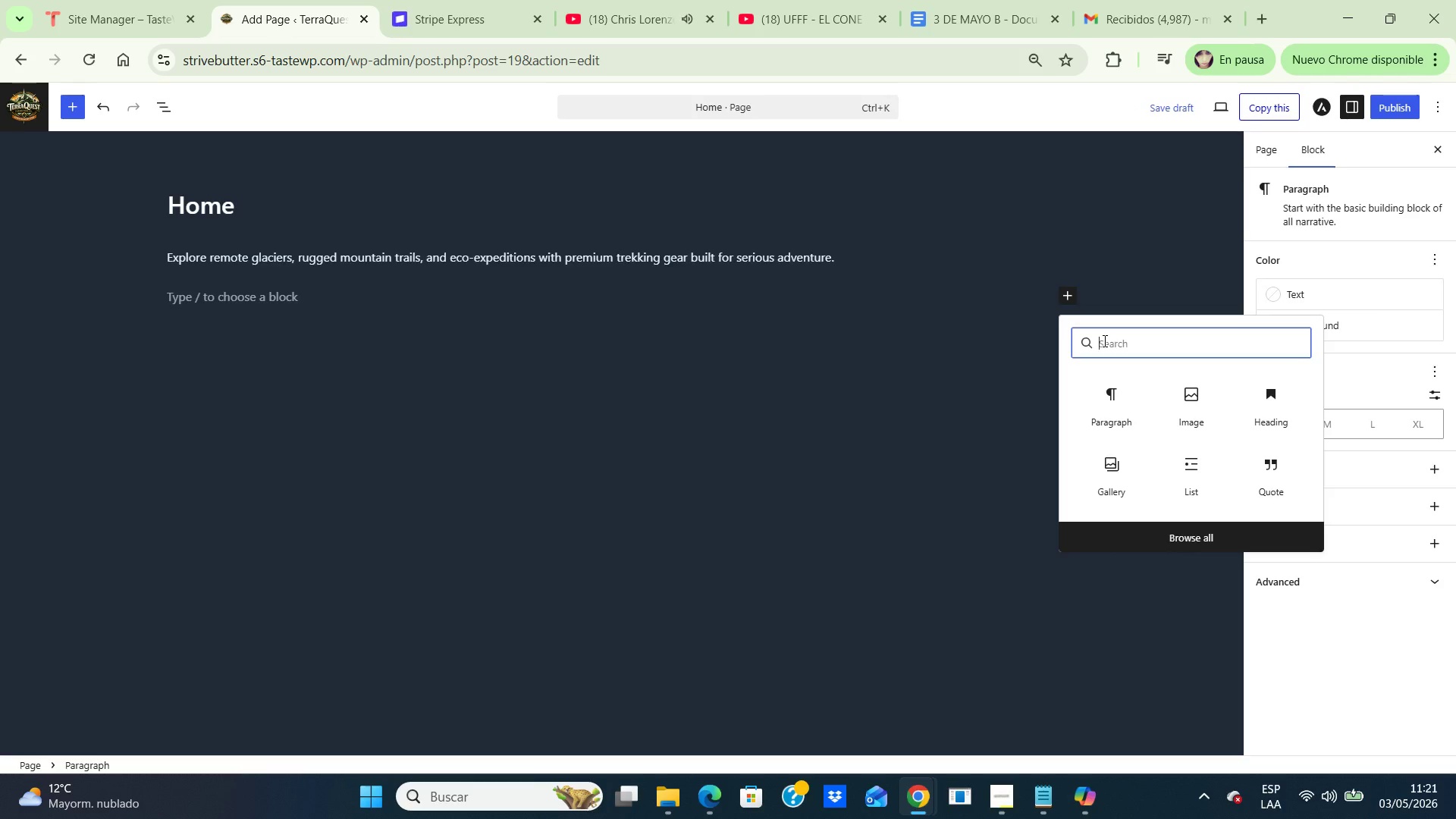 
left_click([1103, 340])
 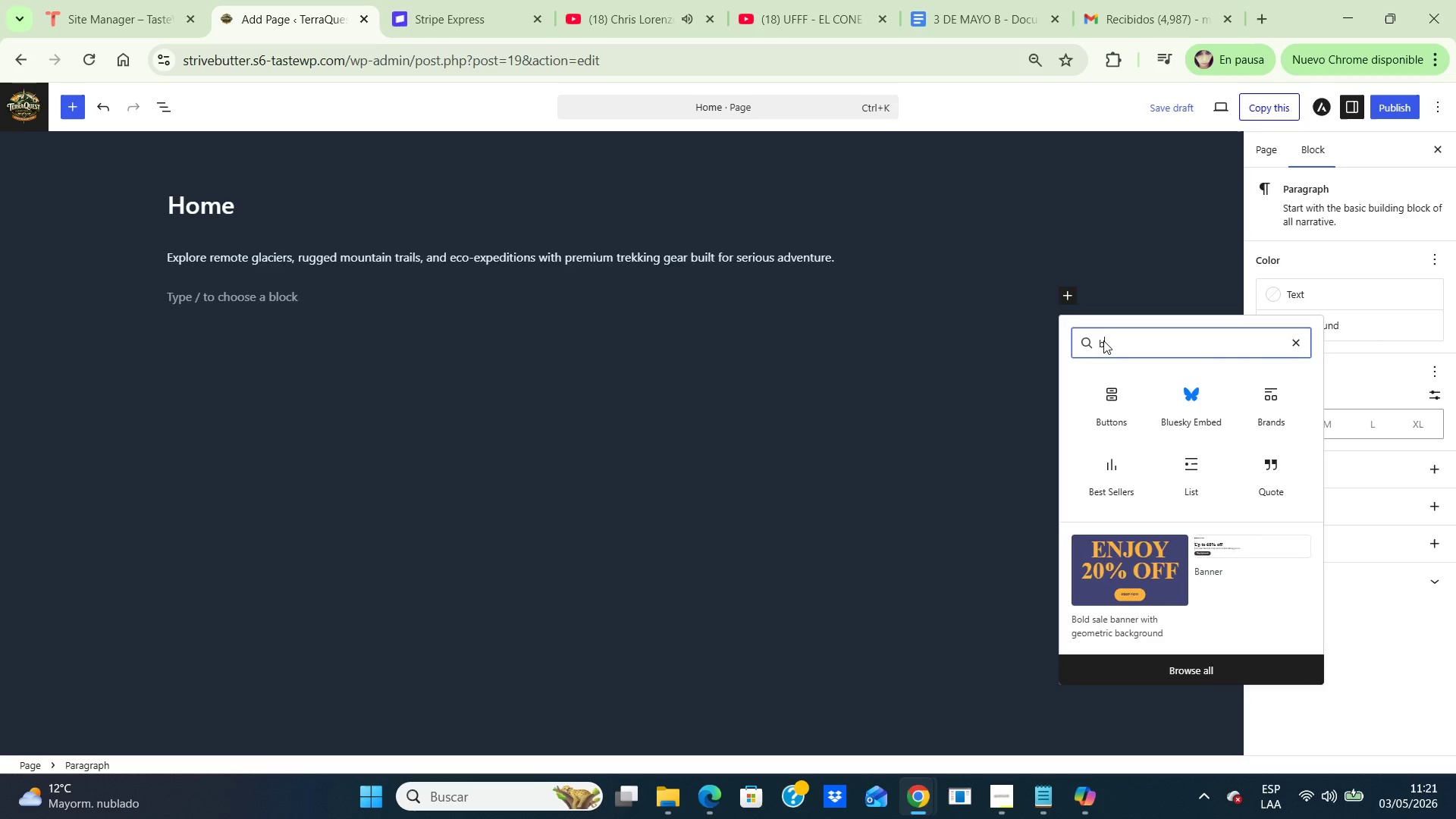 
type(bu)
 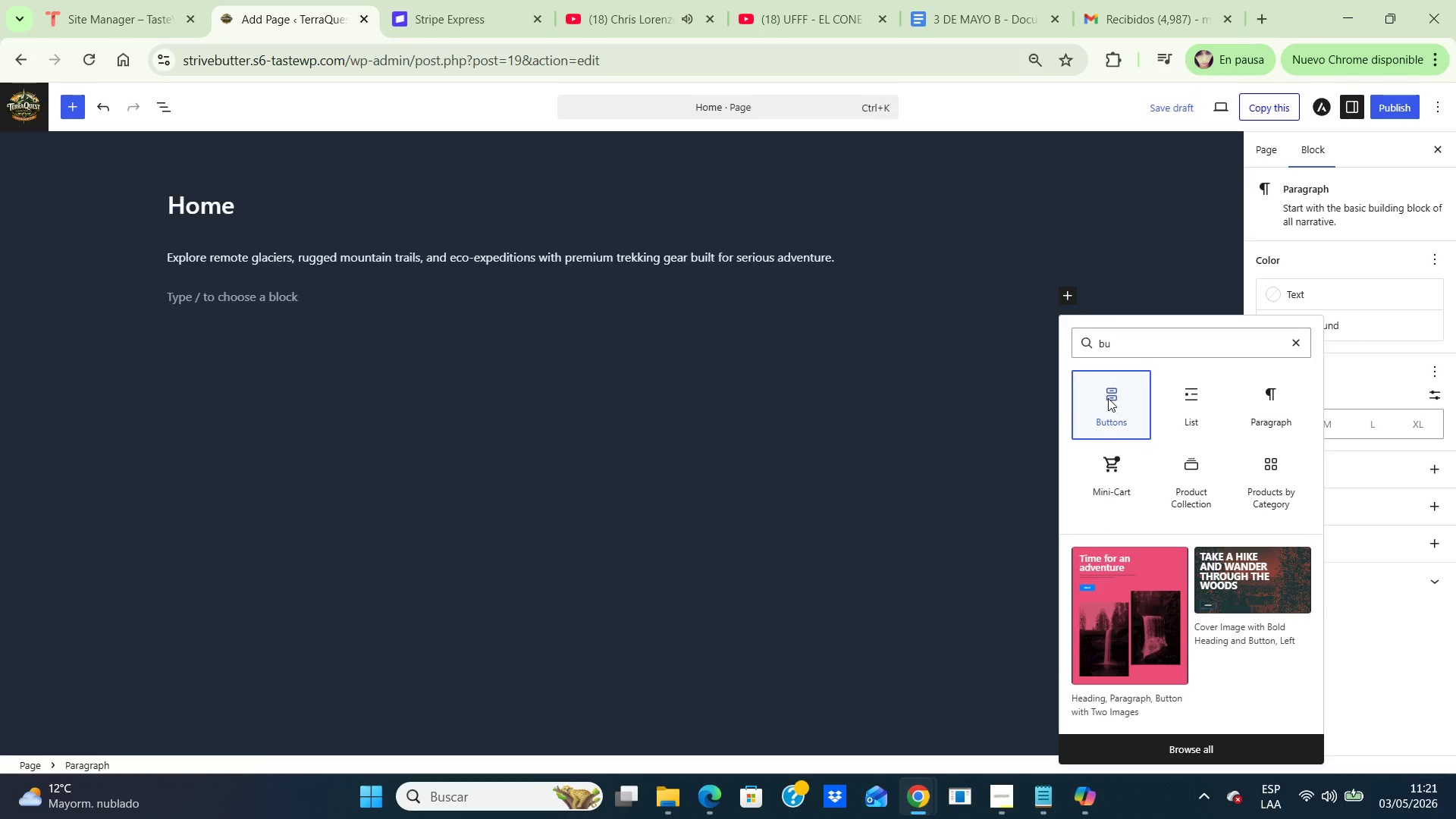 
left_click([1108, 398])
 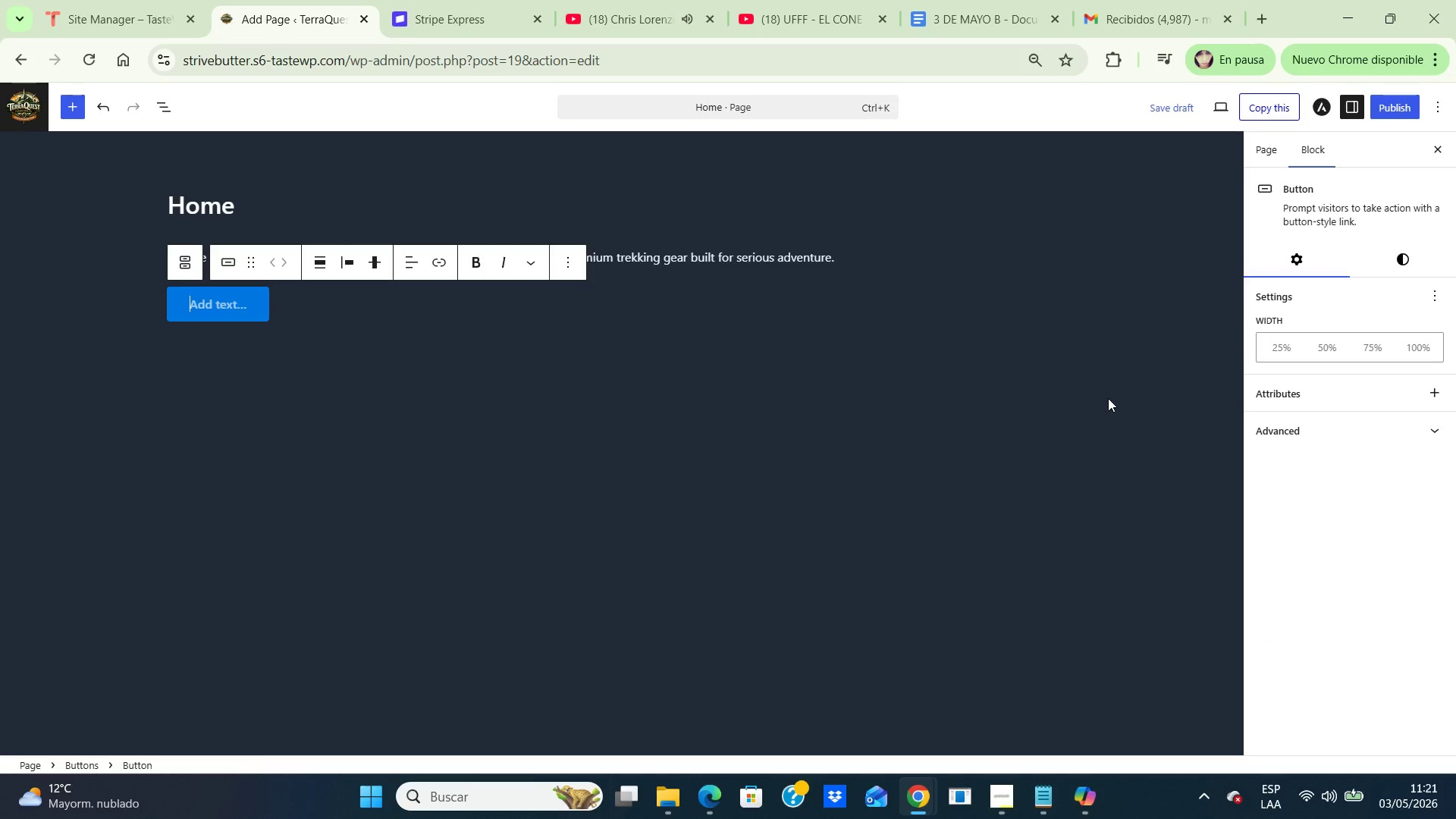 
type(Explore Expeditions)
 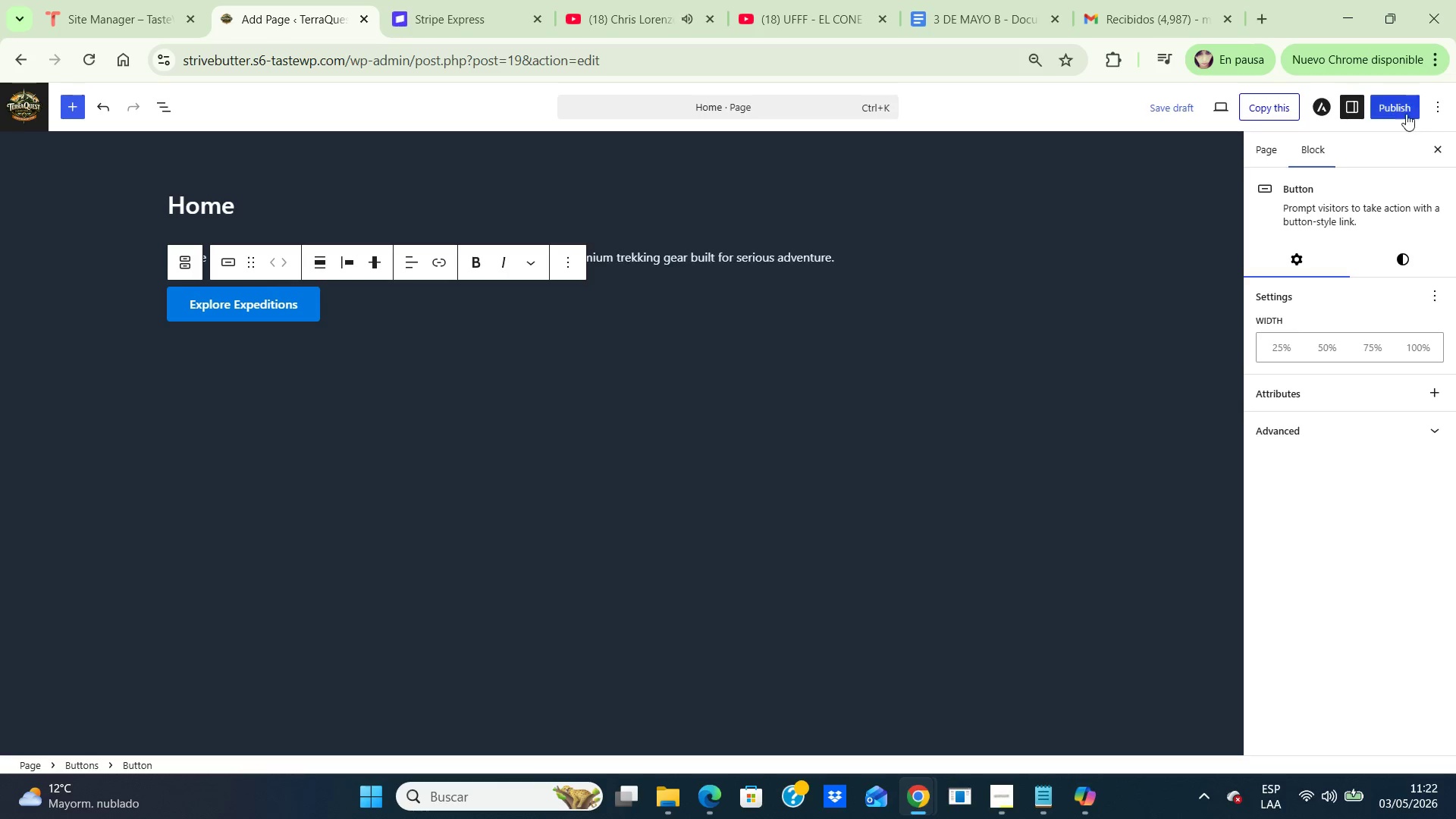 
wait(6.88)
 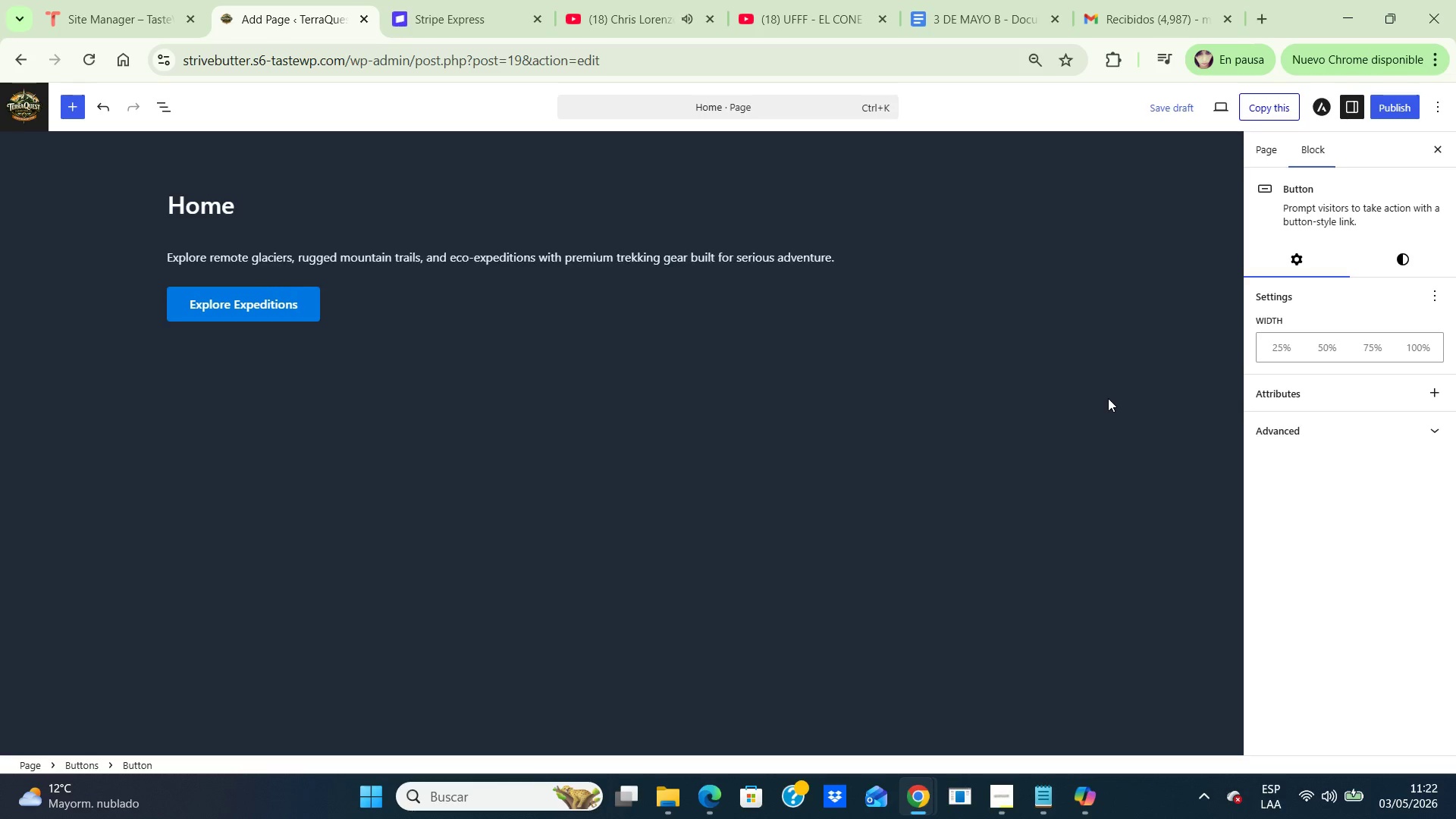 
left_click([1401, 109])
 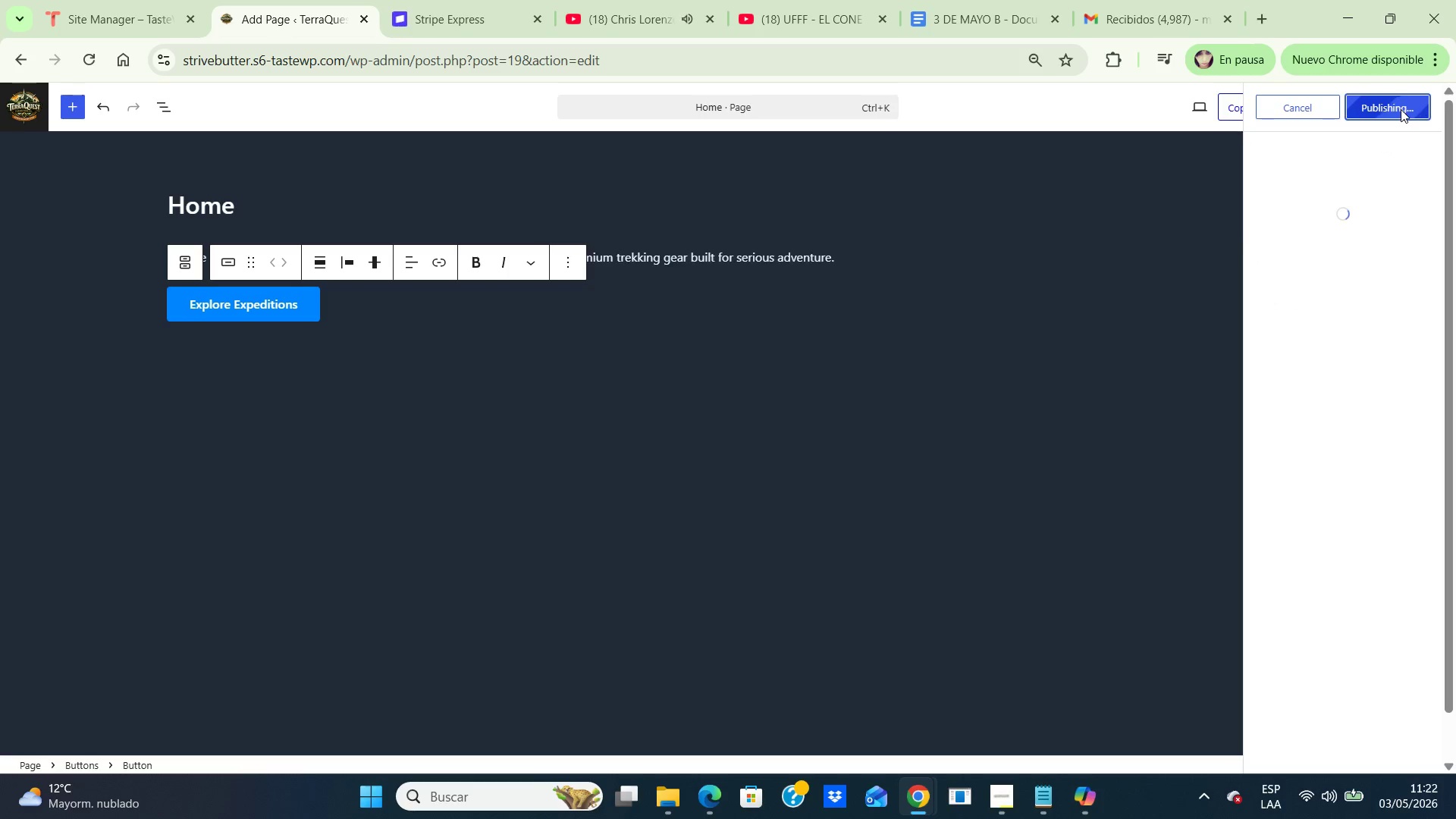 
left_click([1401, 109])
 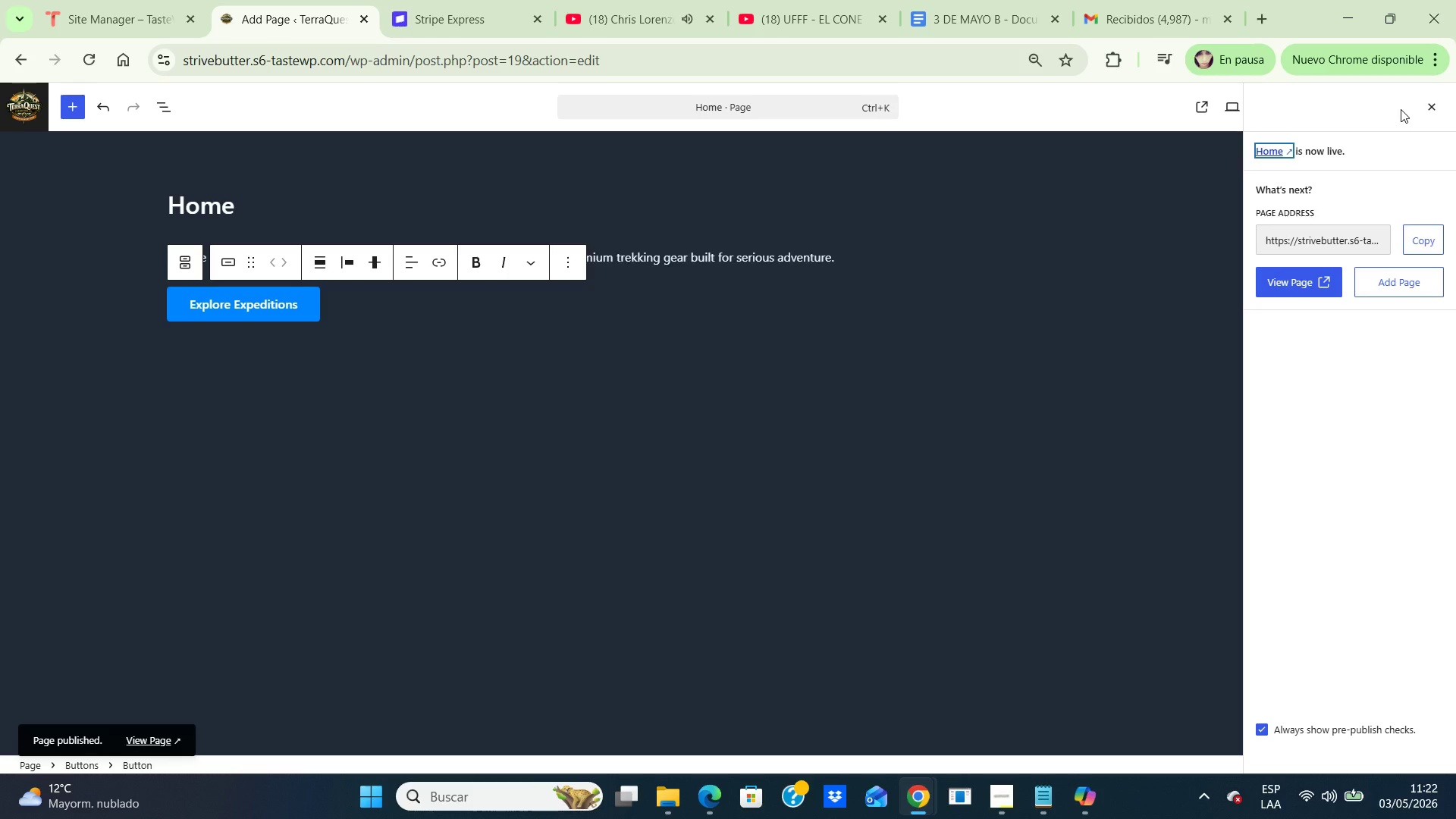 
wait(14.33)
 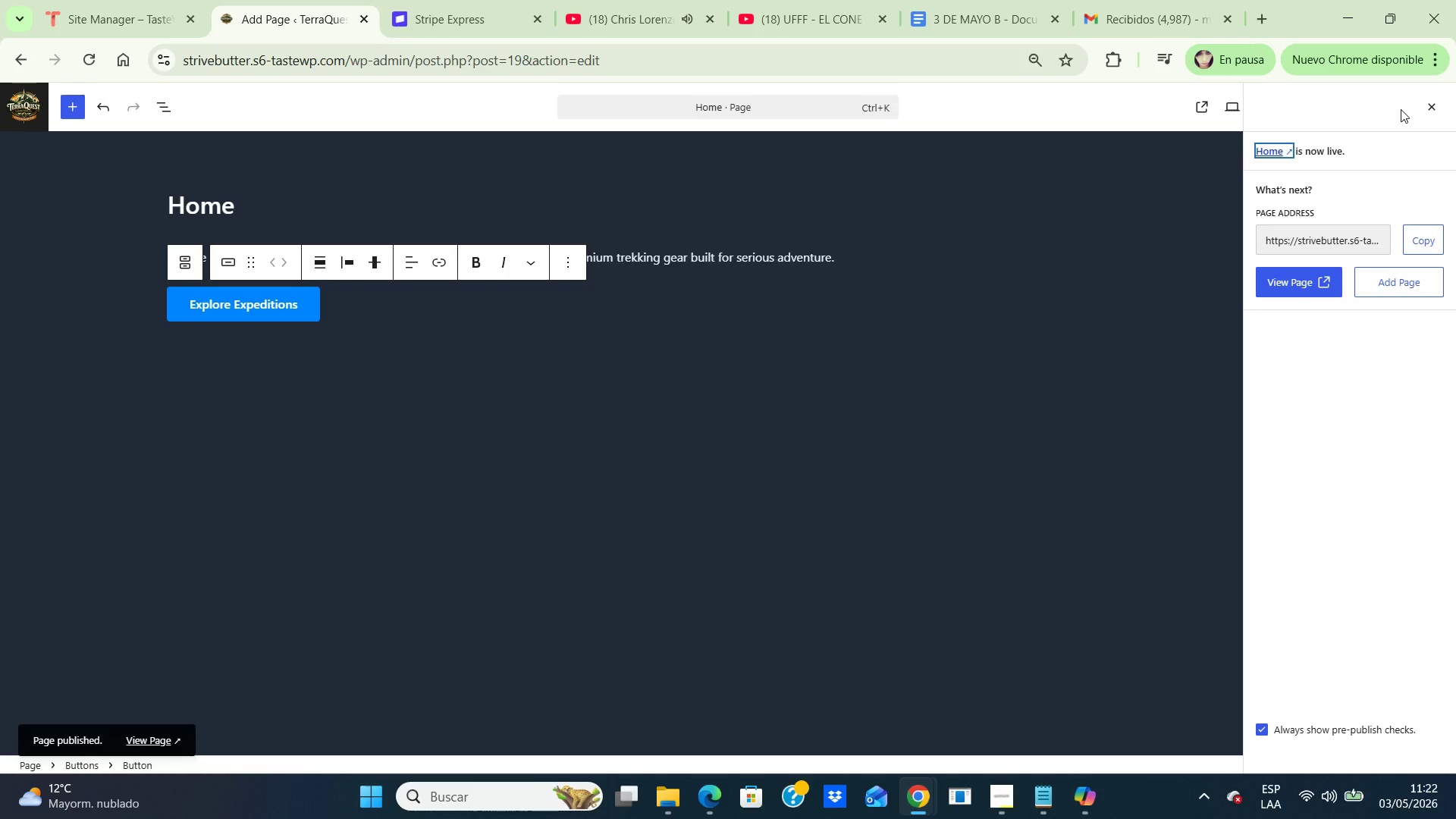 
left_click([33, 105])
 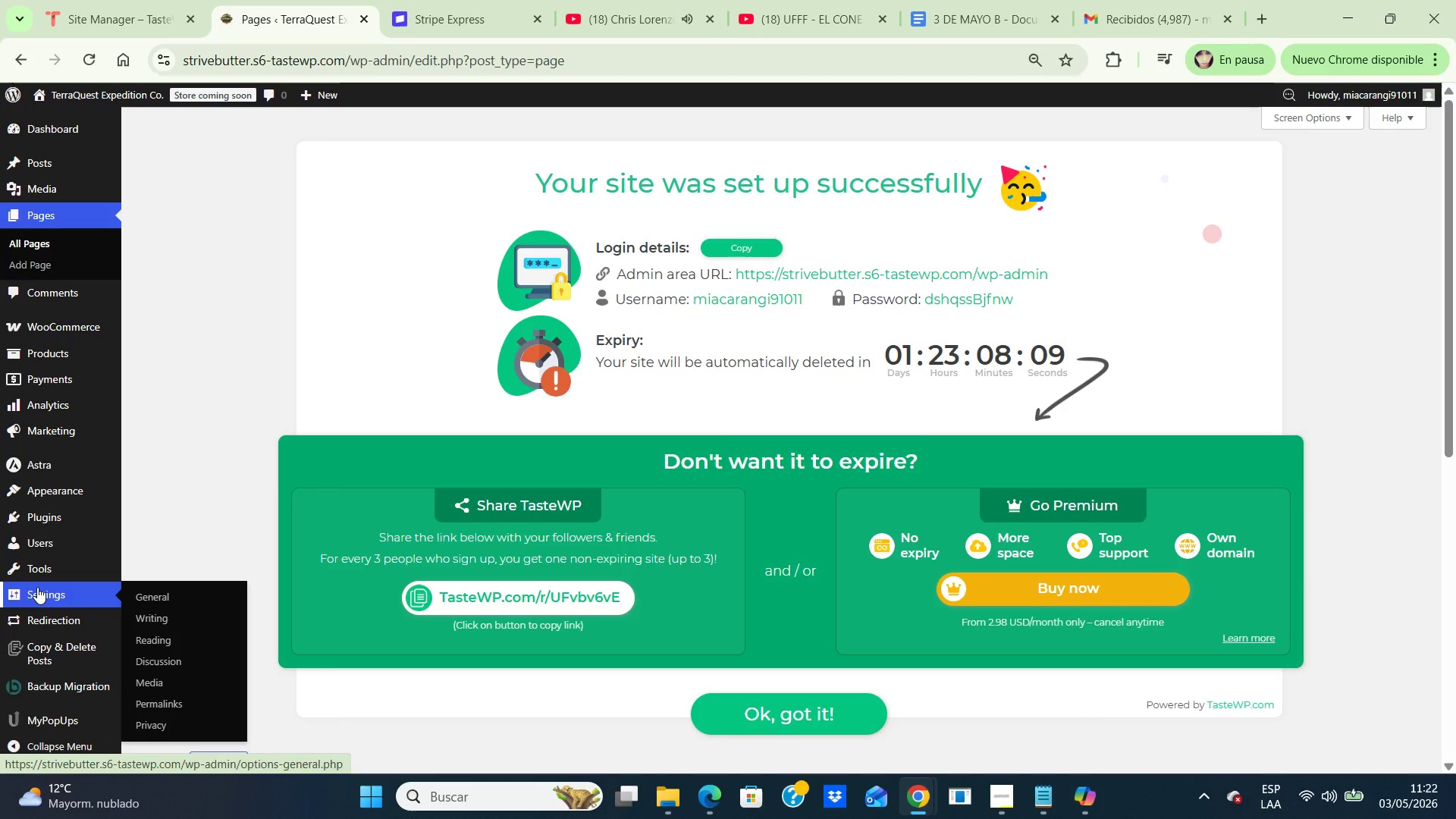 
wait(7.81)
 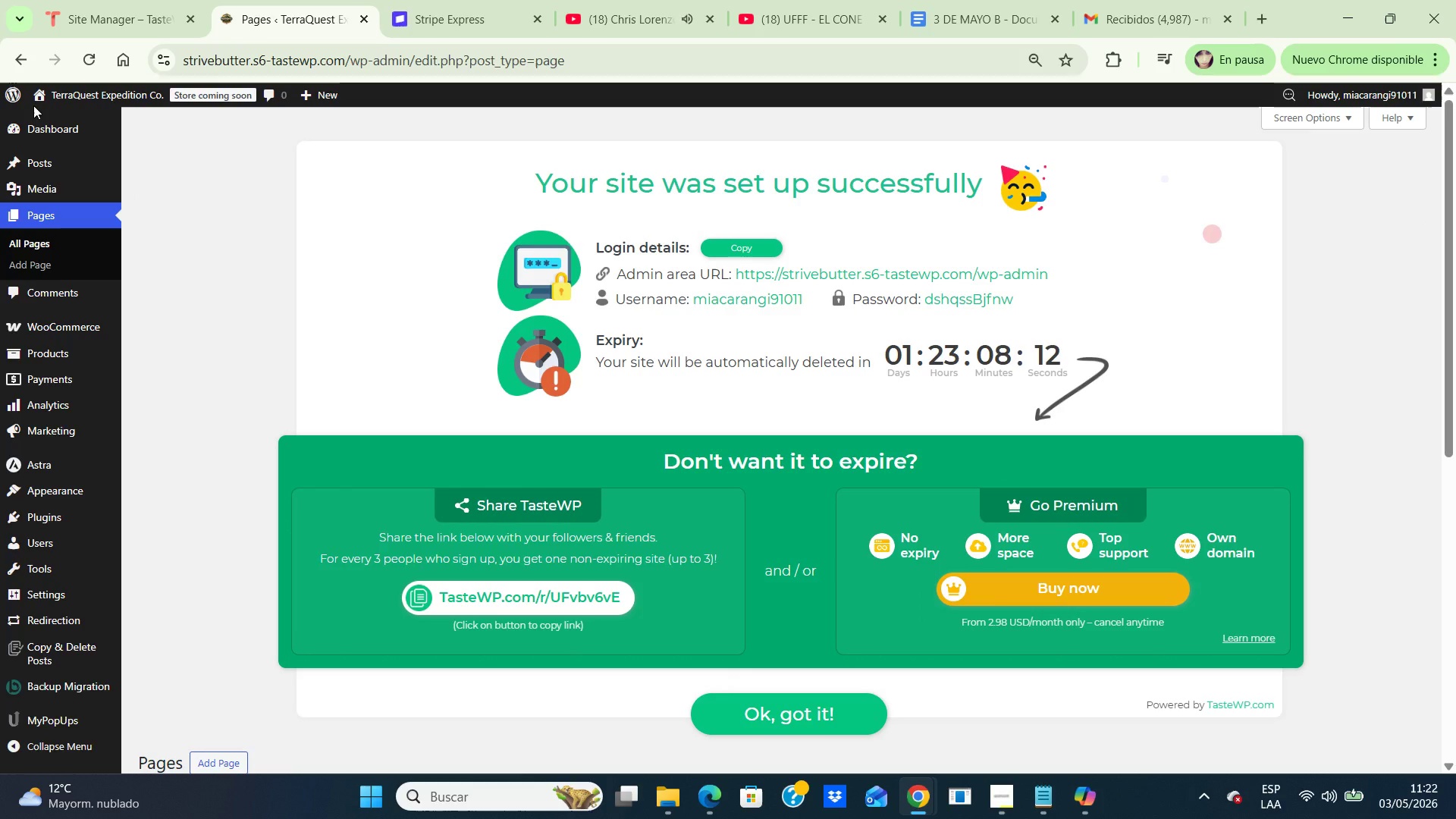 
left_click([154, 641])
 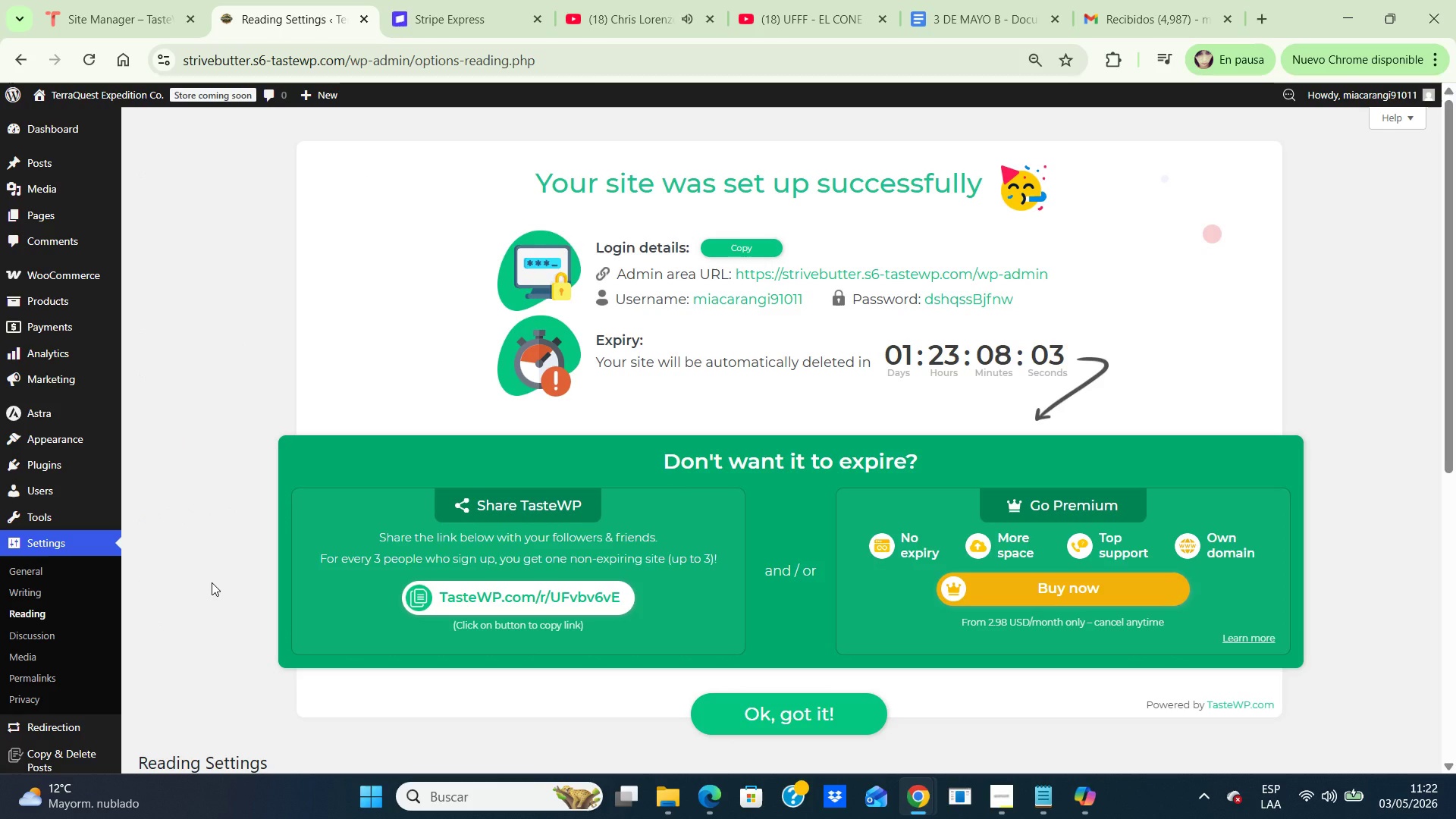 
left_click([212, 582])
 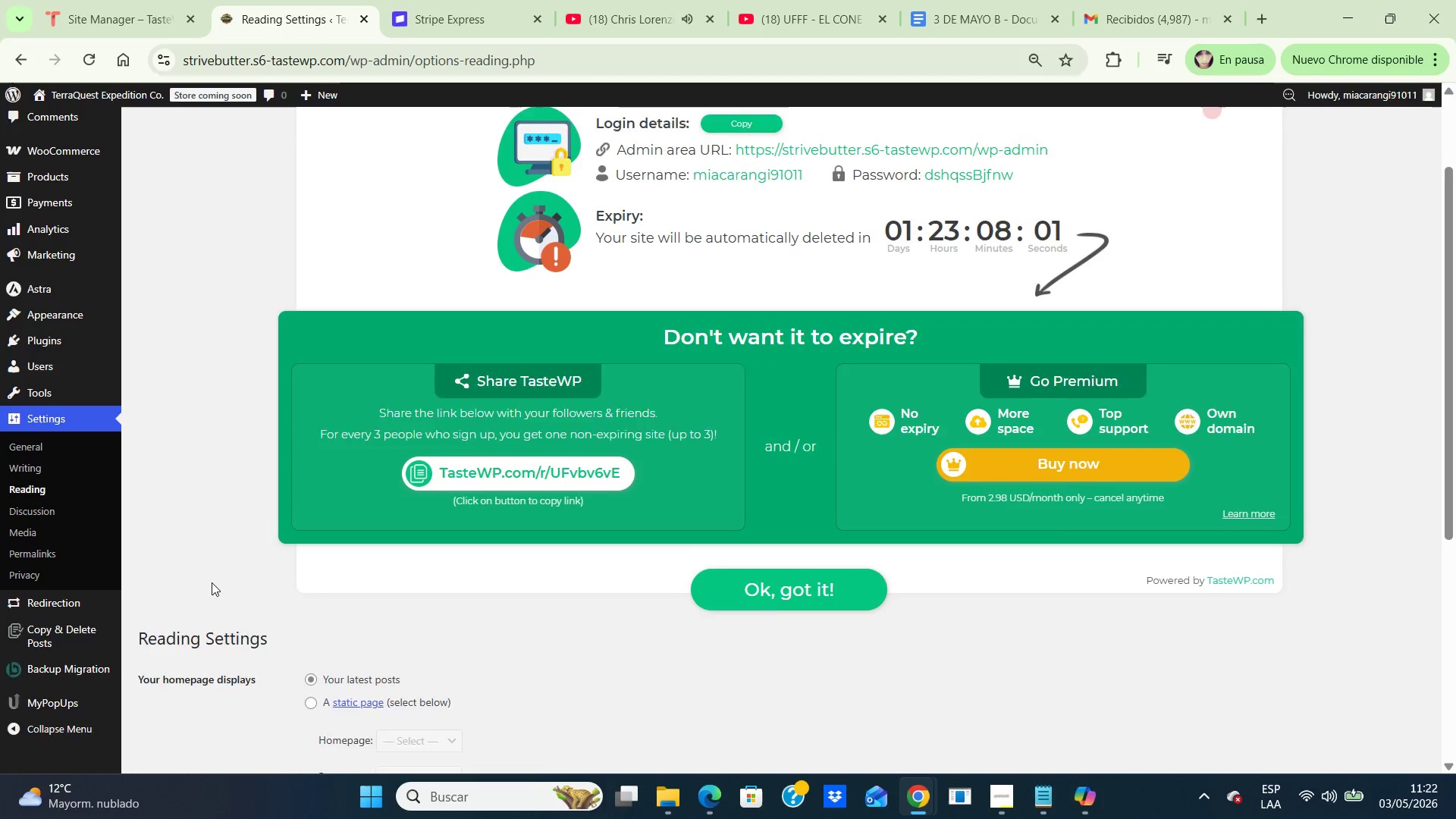 
key(ArrowDown)
 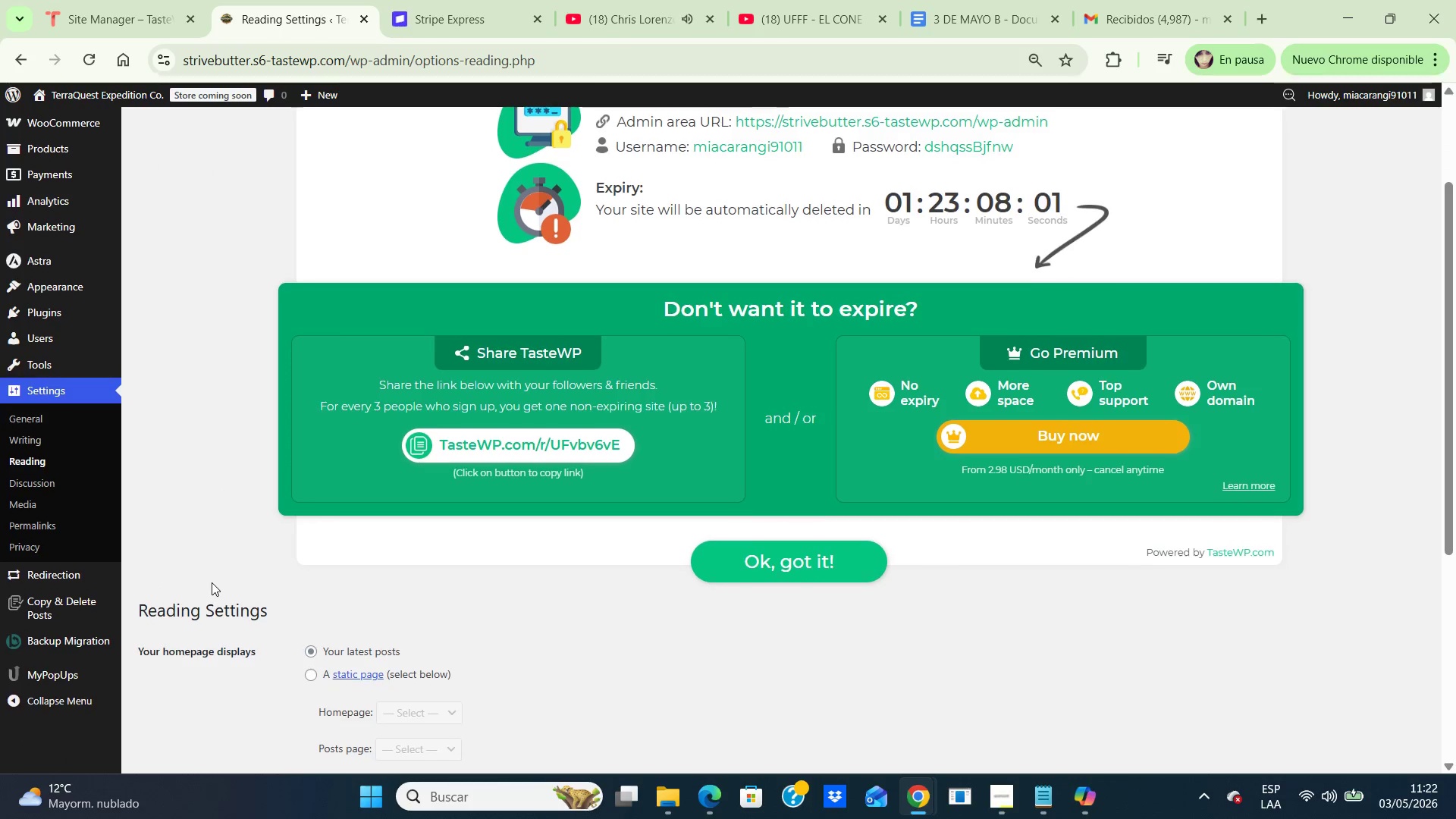 
key(ArrowDown)
 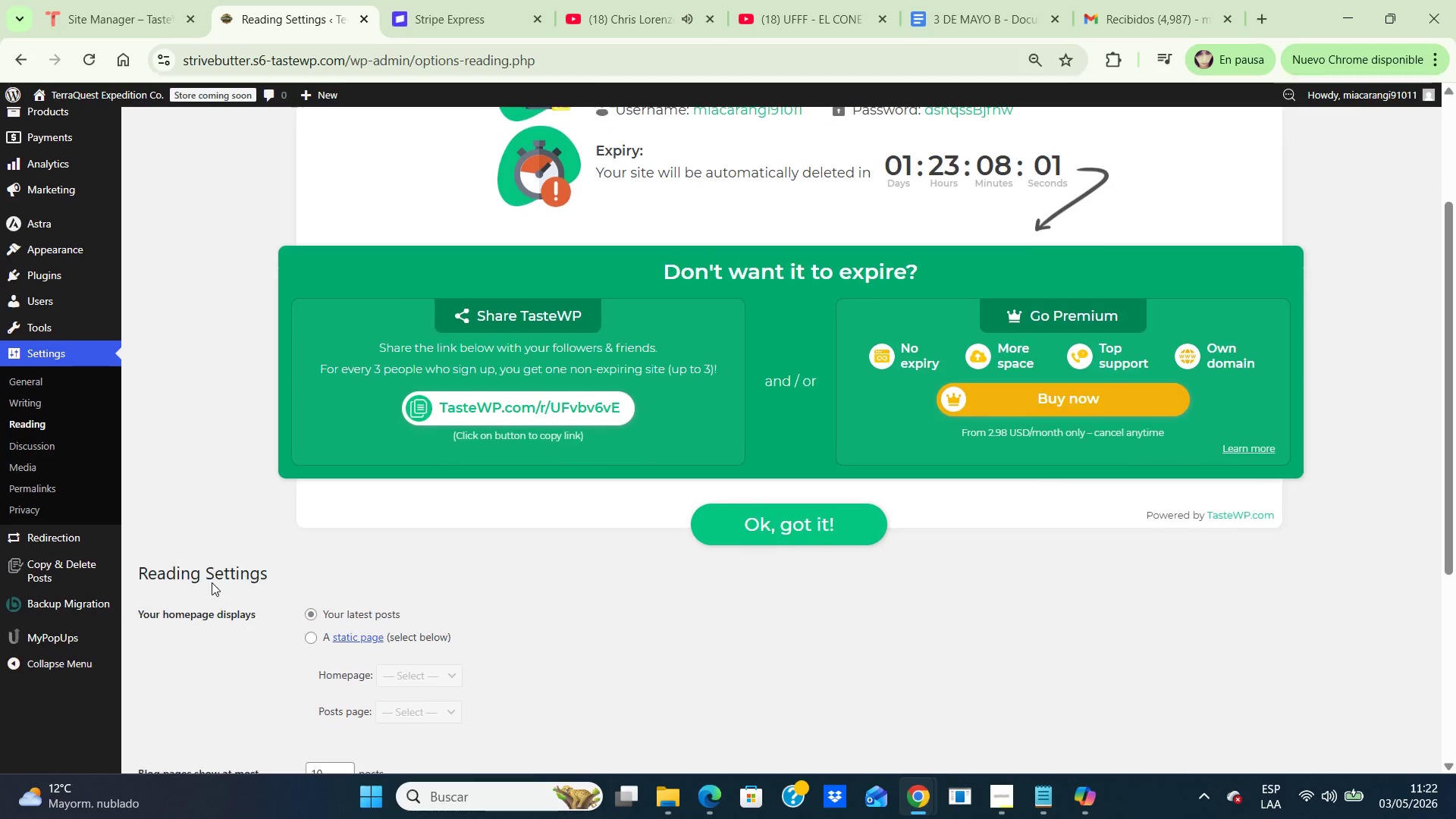 
key(ArrowDown)
 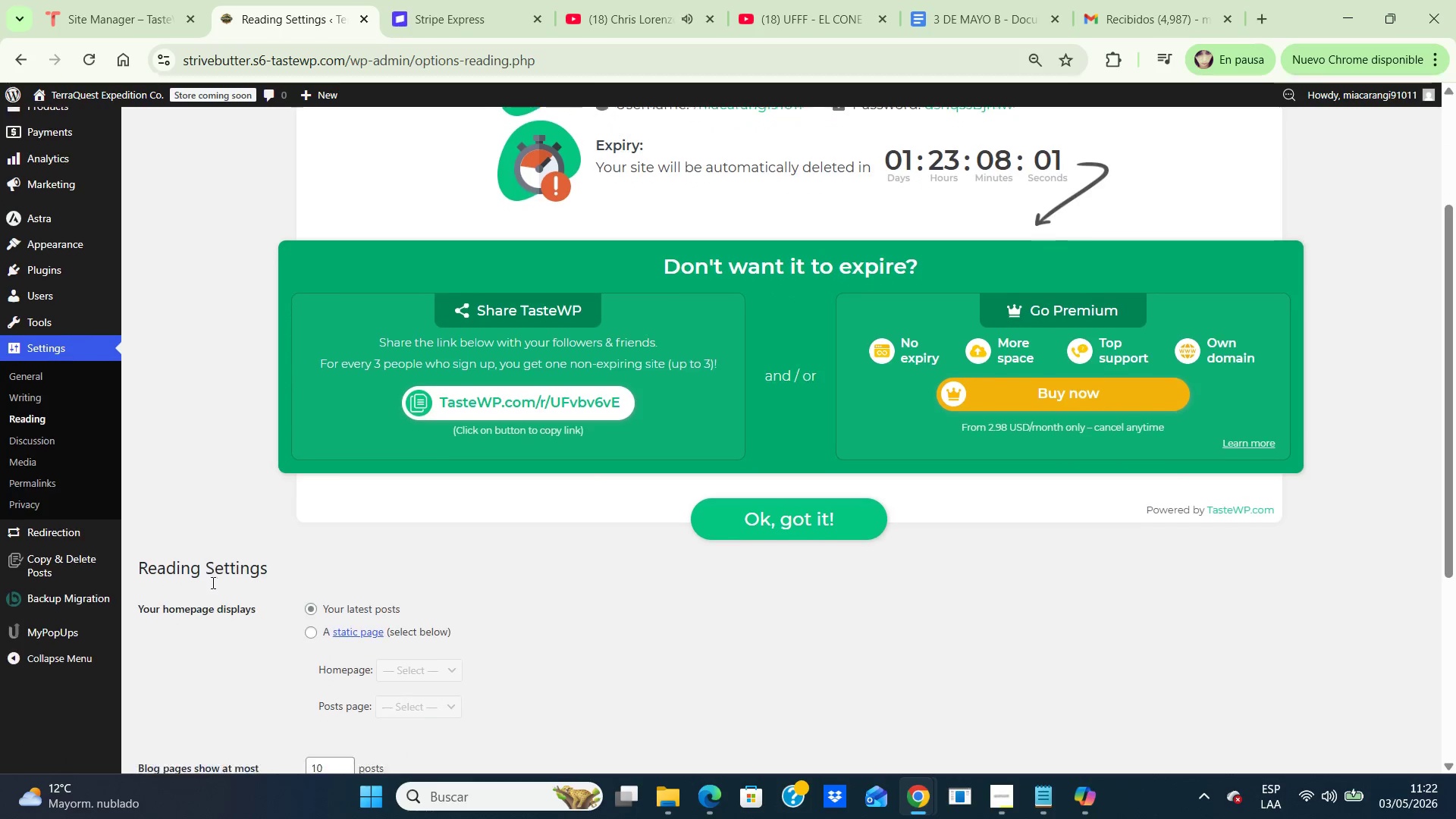 
key(ArrowDown)
 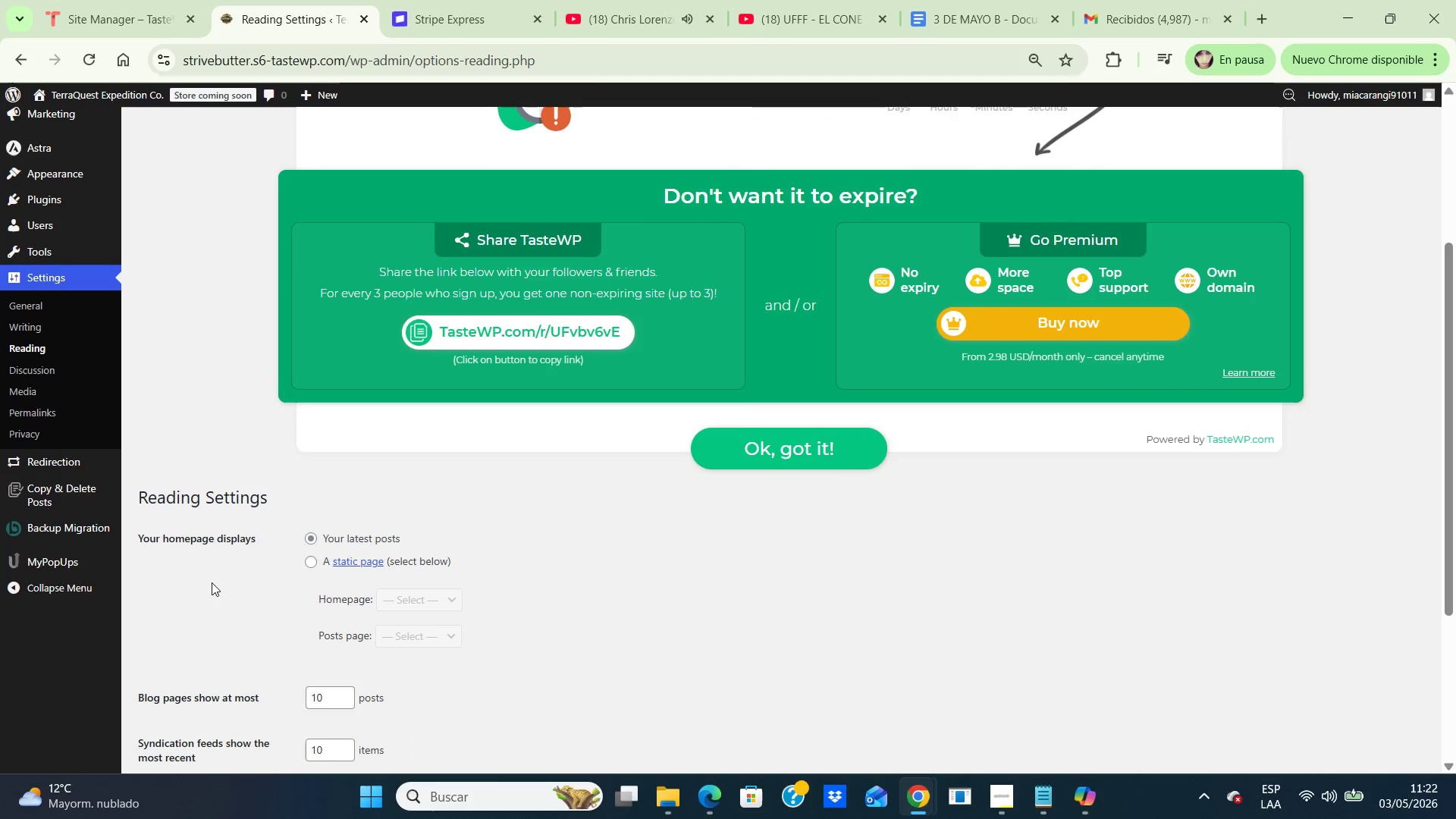 
key(ArrowDown)
 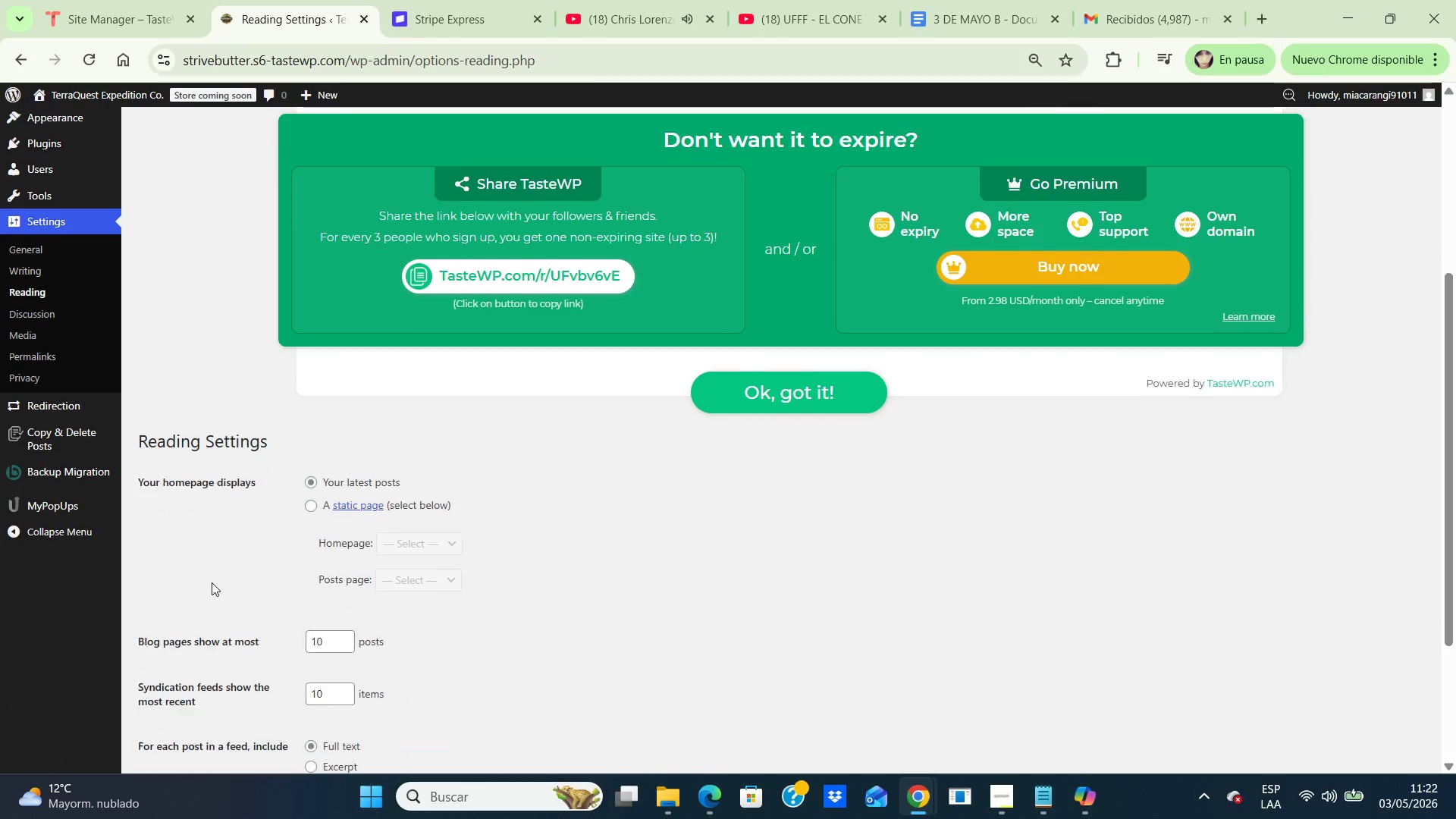 
key(ArrowDown)
 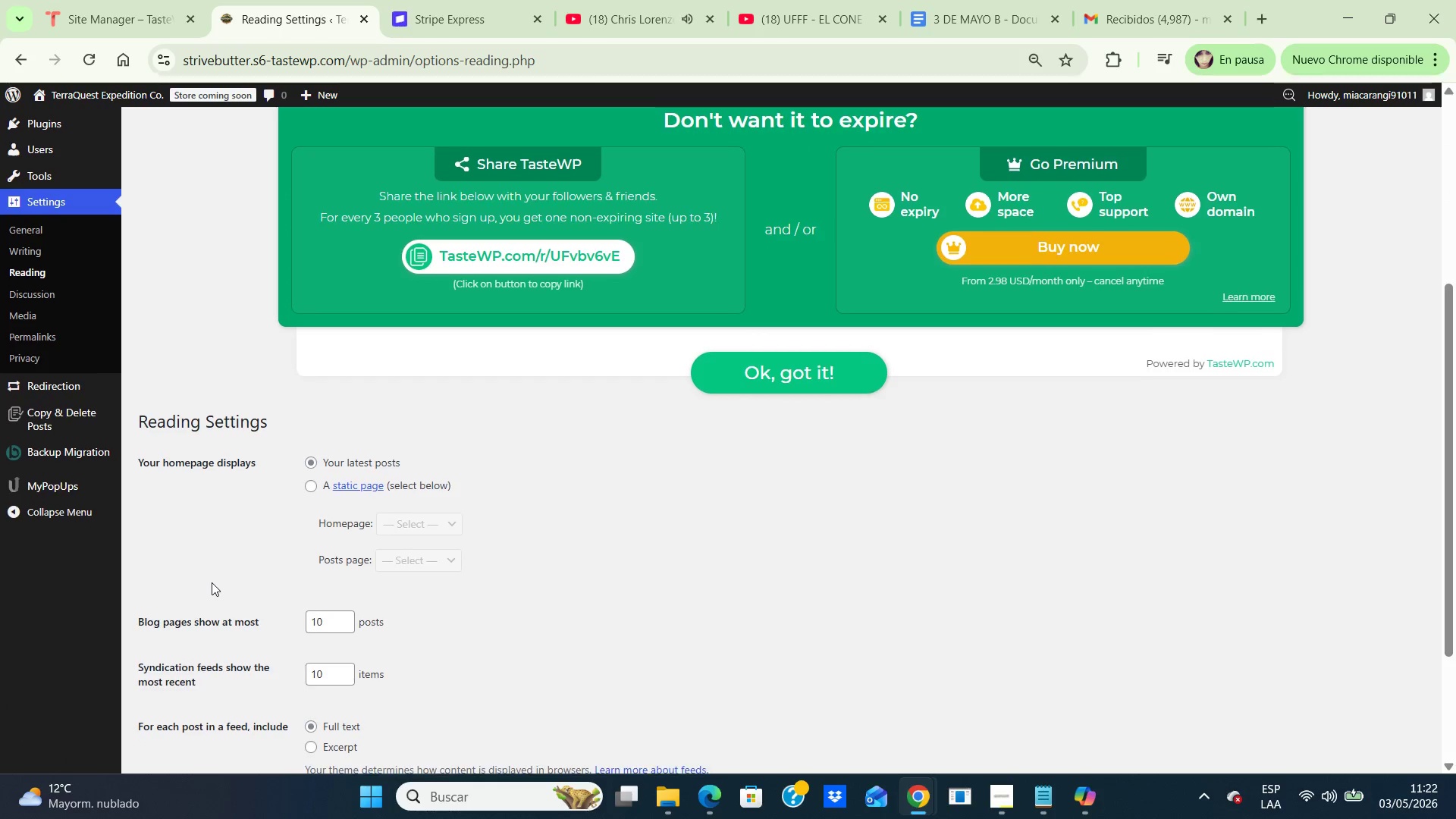 
key(ArrowDown)
 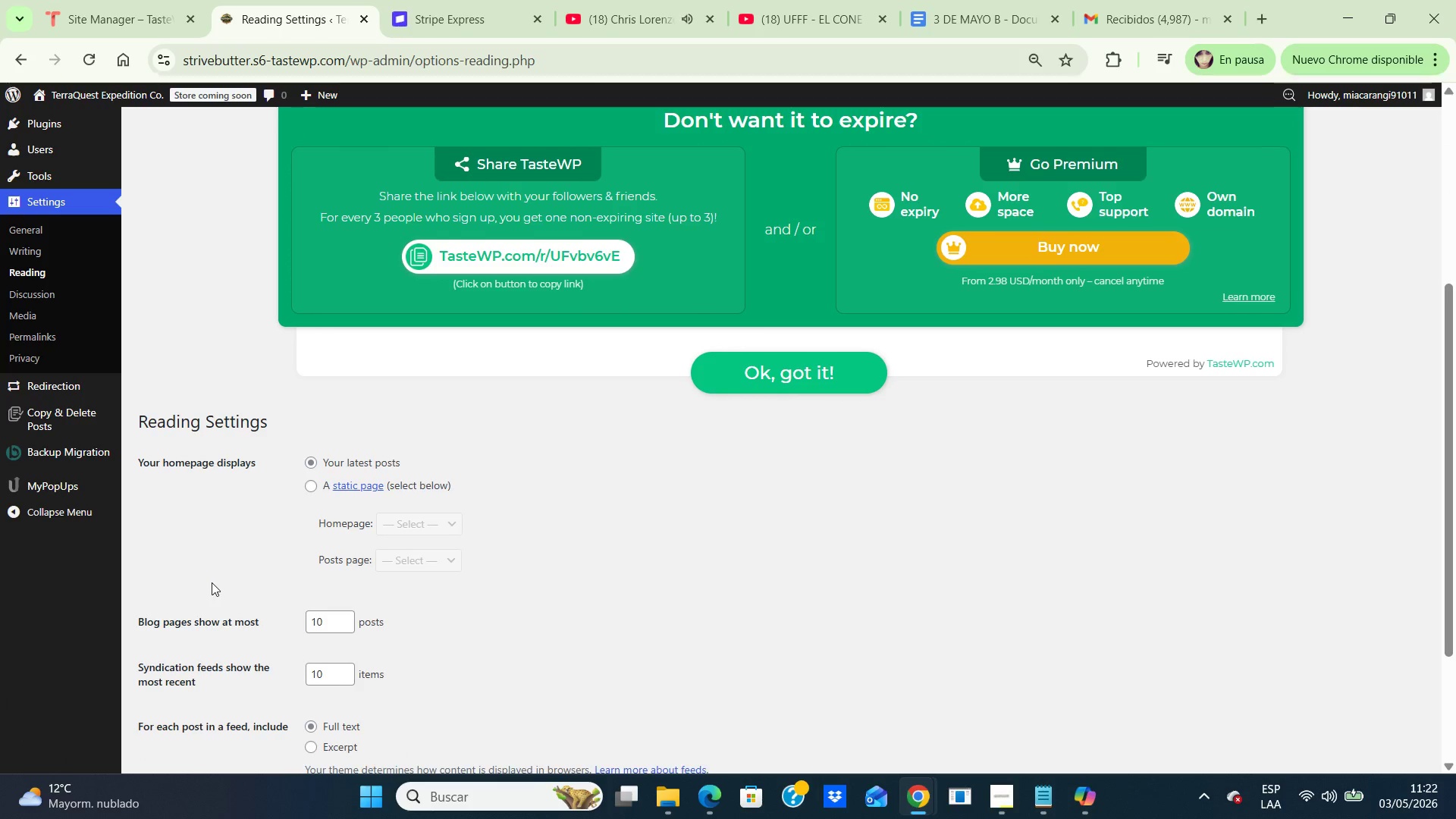 
key(ArrowDown)
 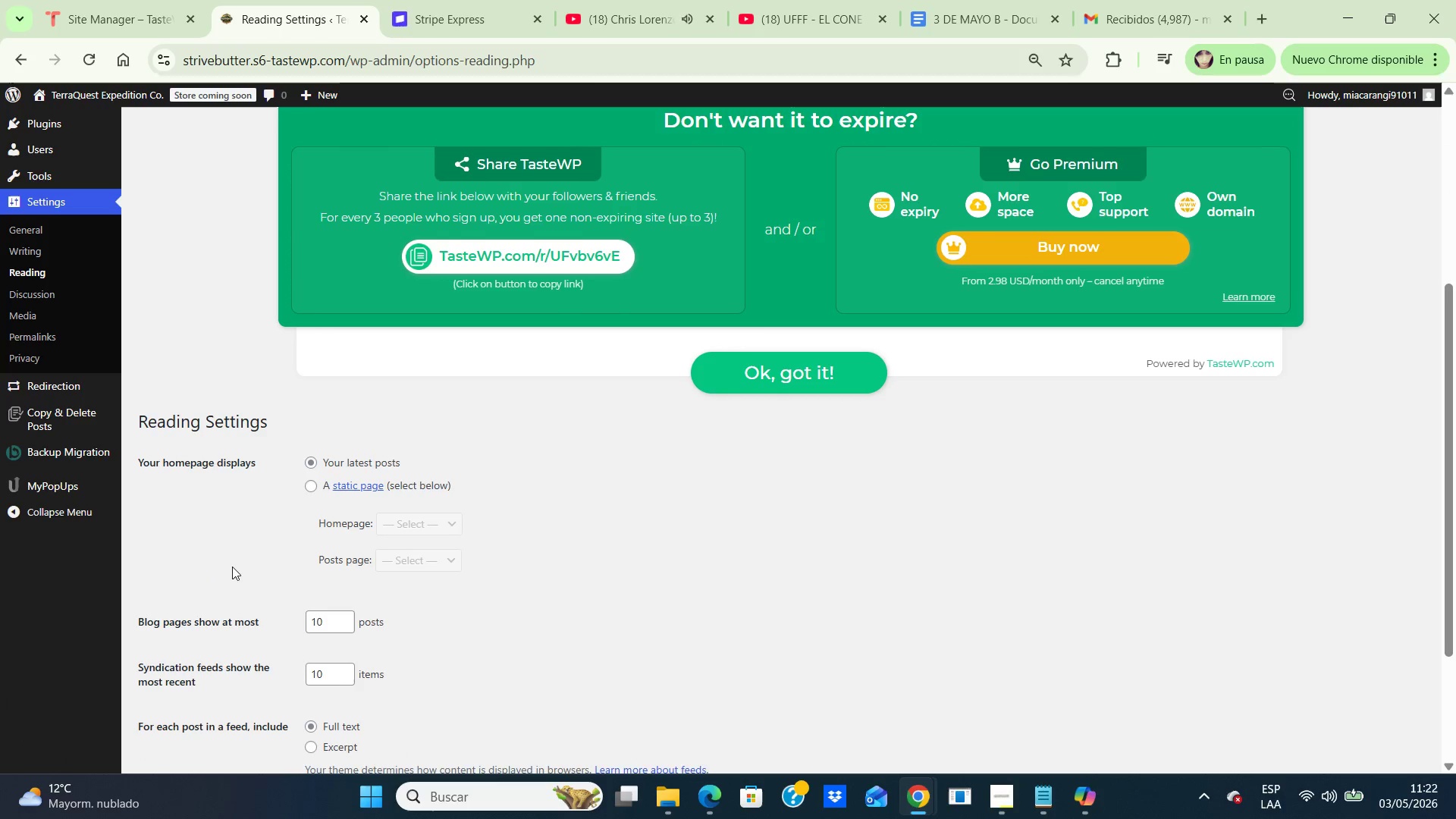 
key(ArrowDown)
 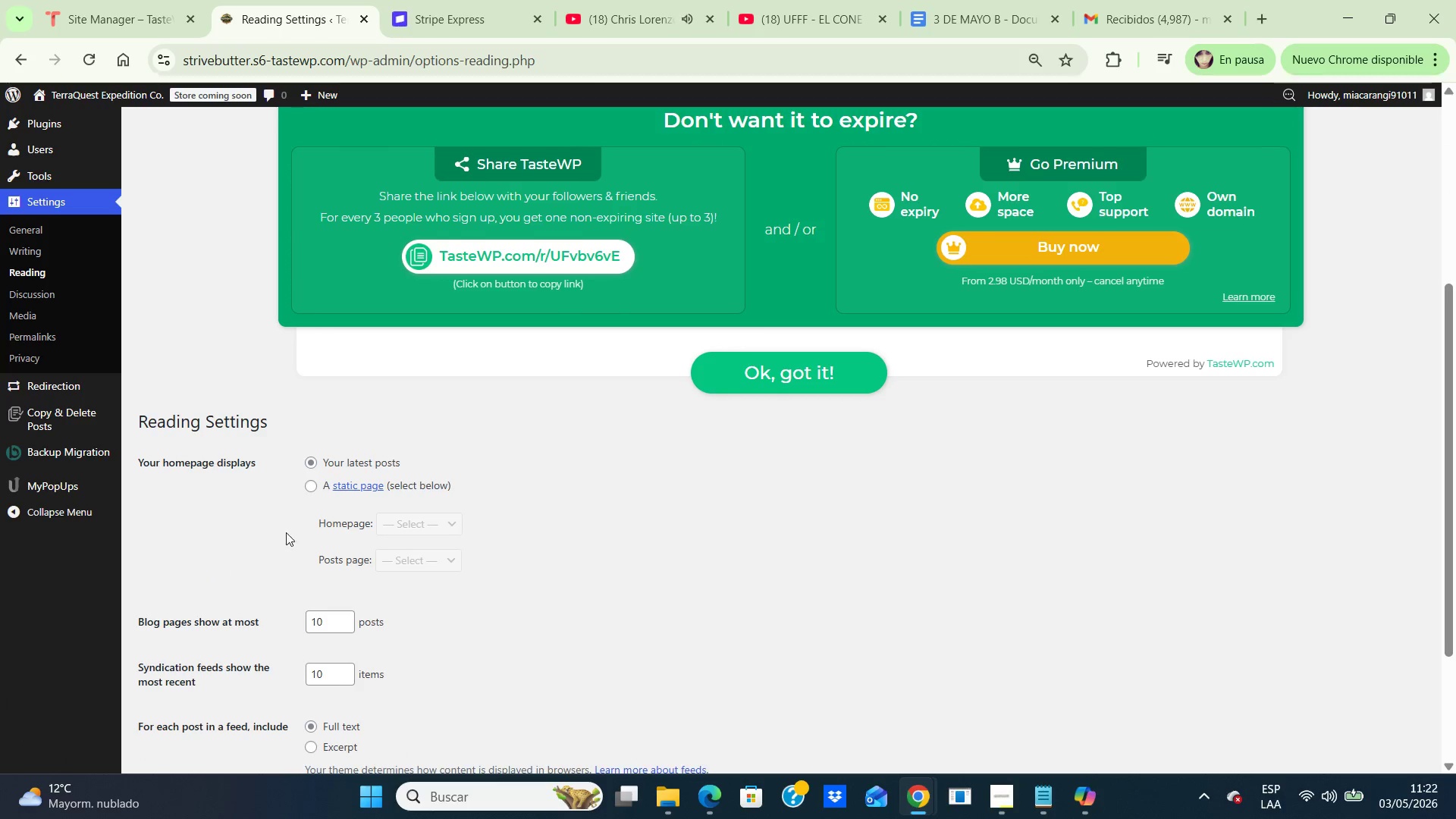 
key(ArrowDown)
 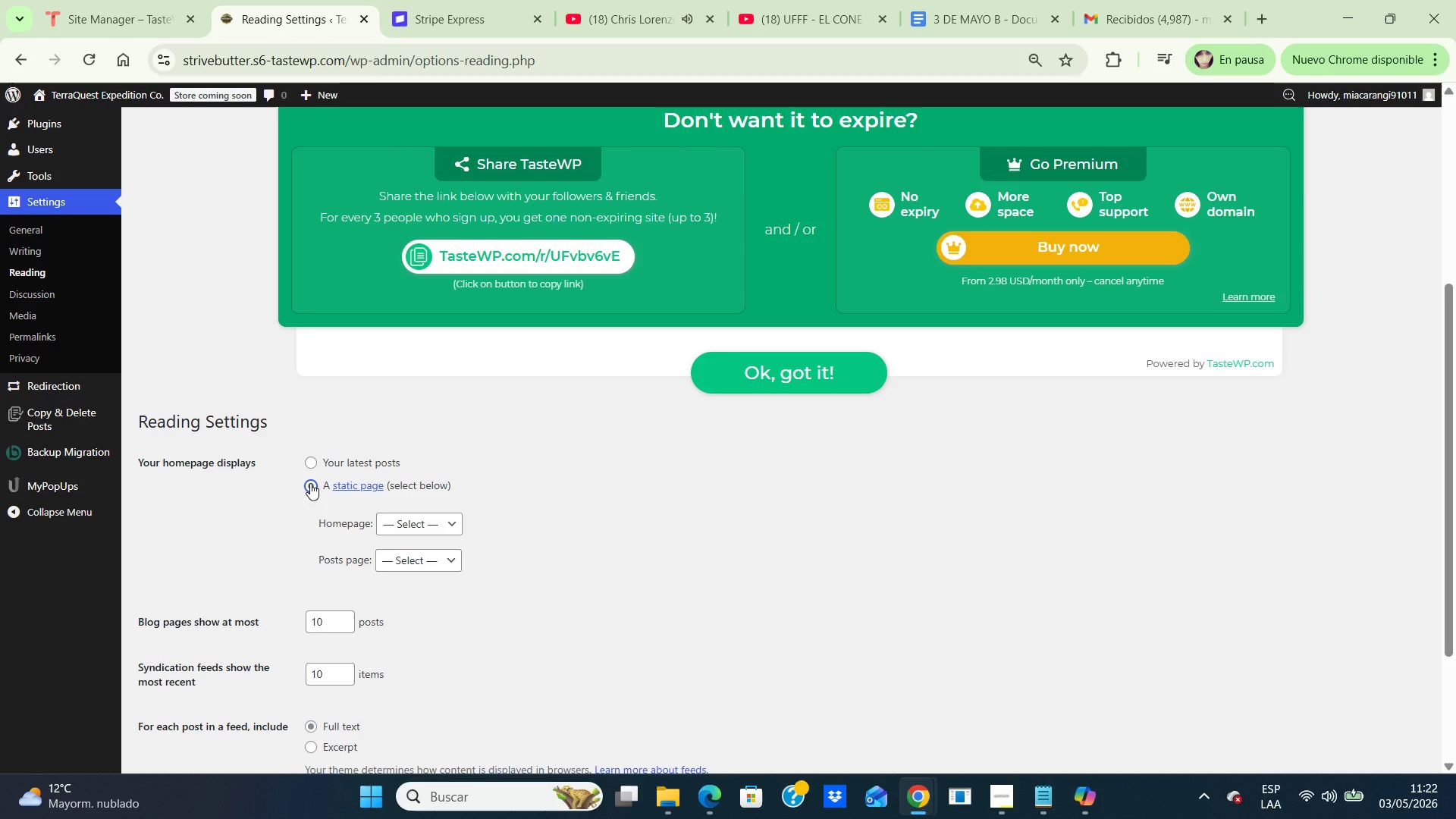 
left_click([310, 483])
 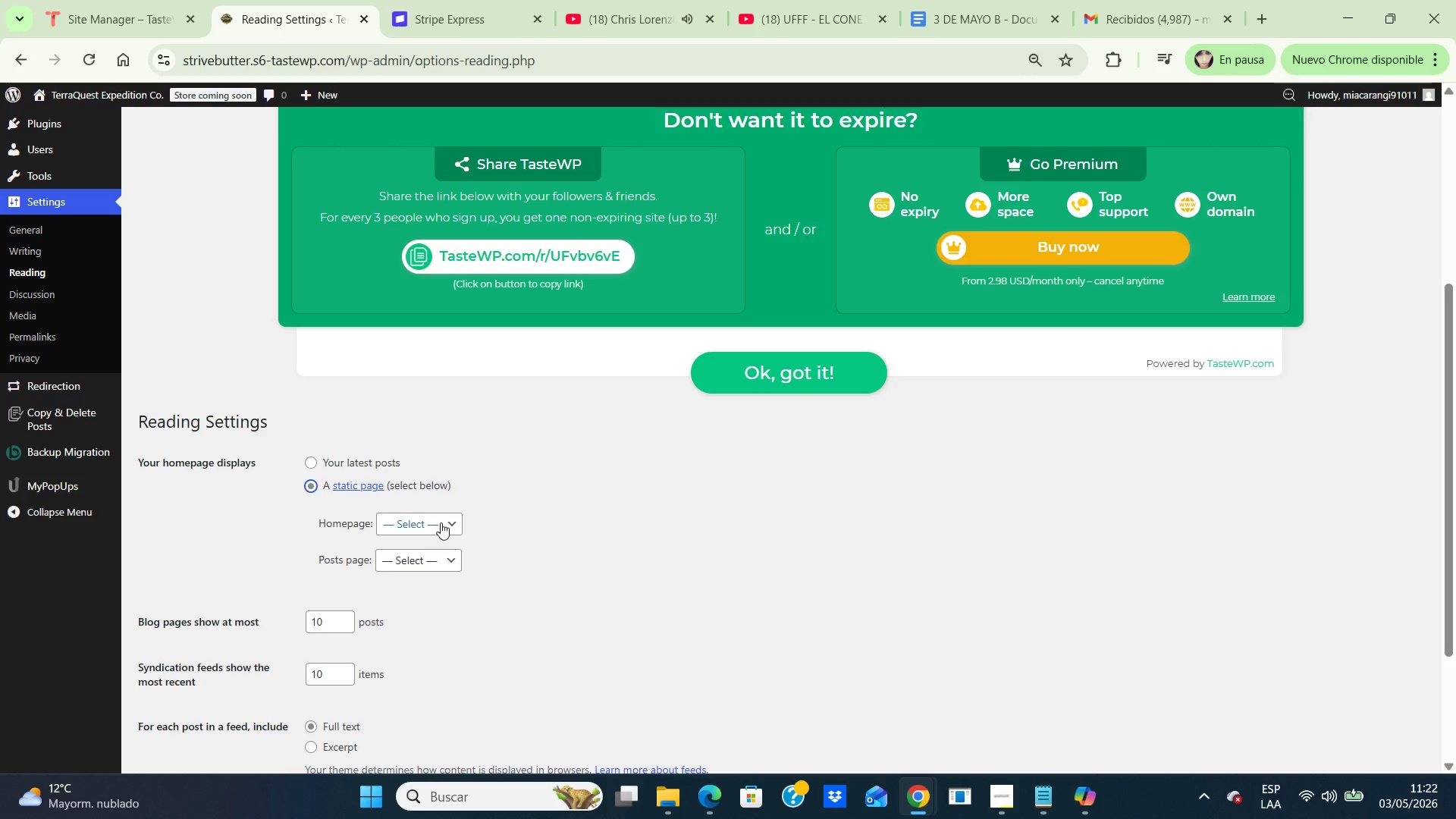 
left_click([441, 522])
 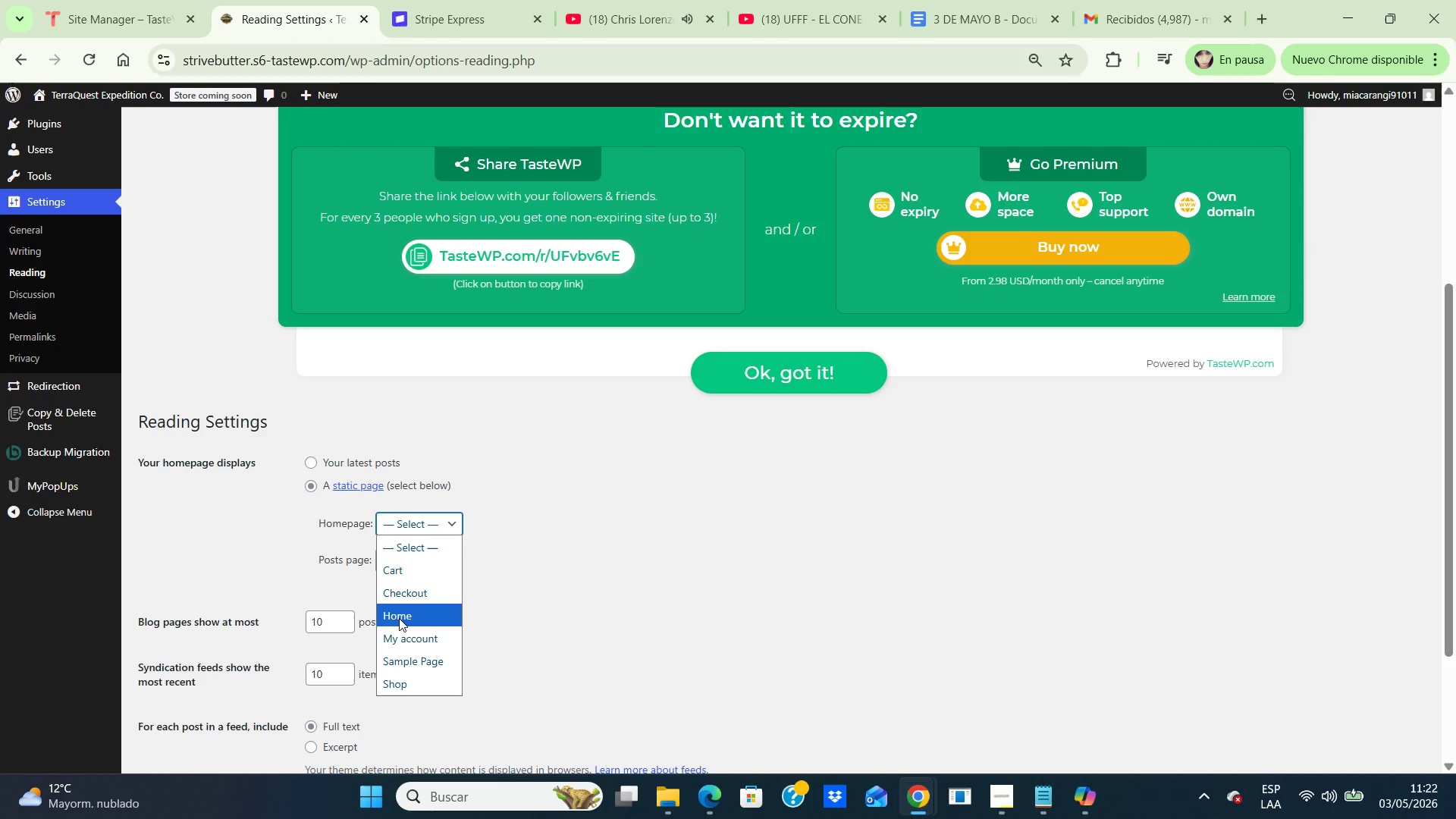 
wait(5.81)
 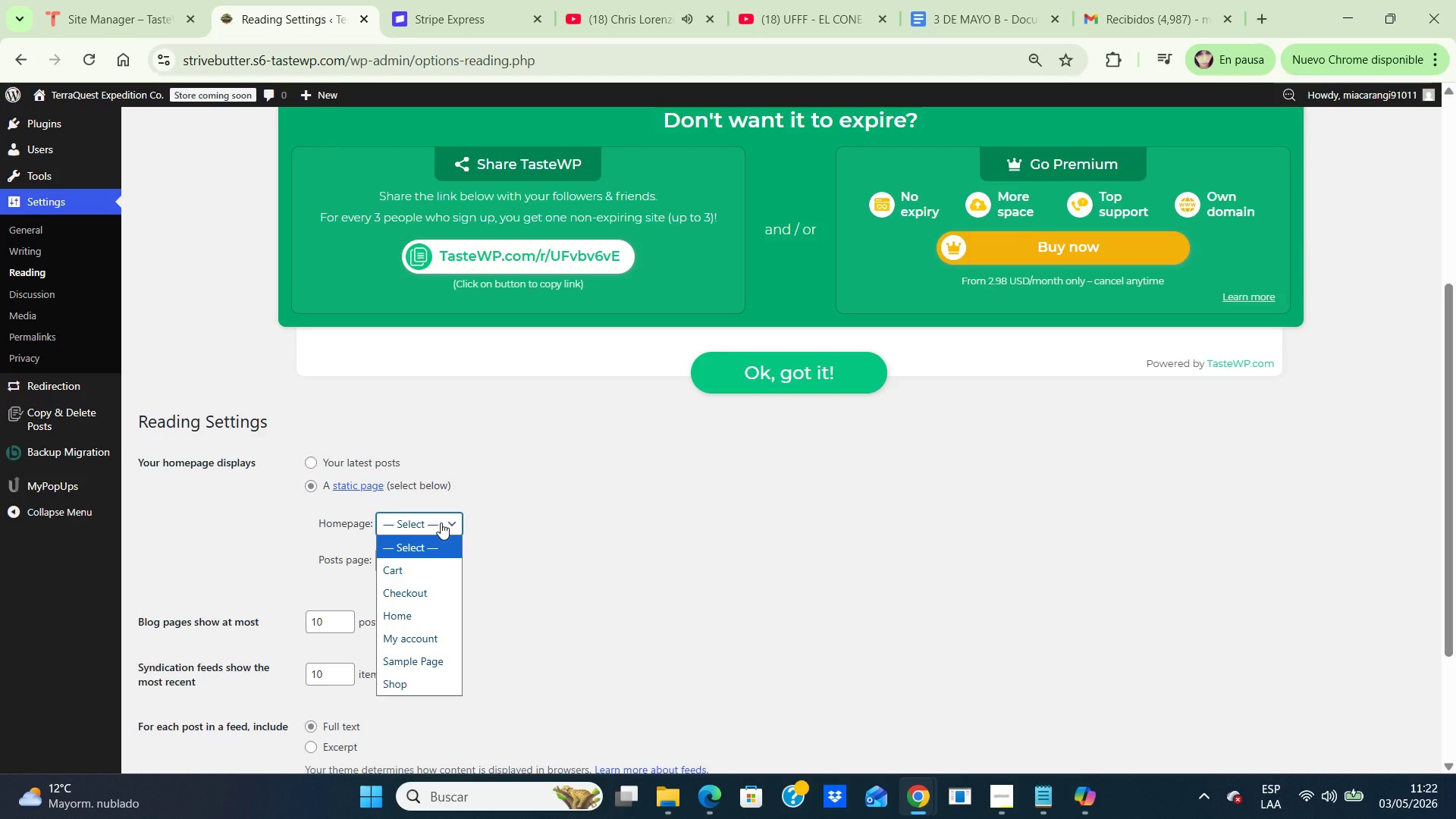 
left_click([399, 618])
 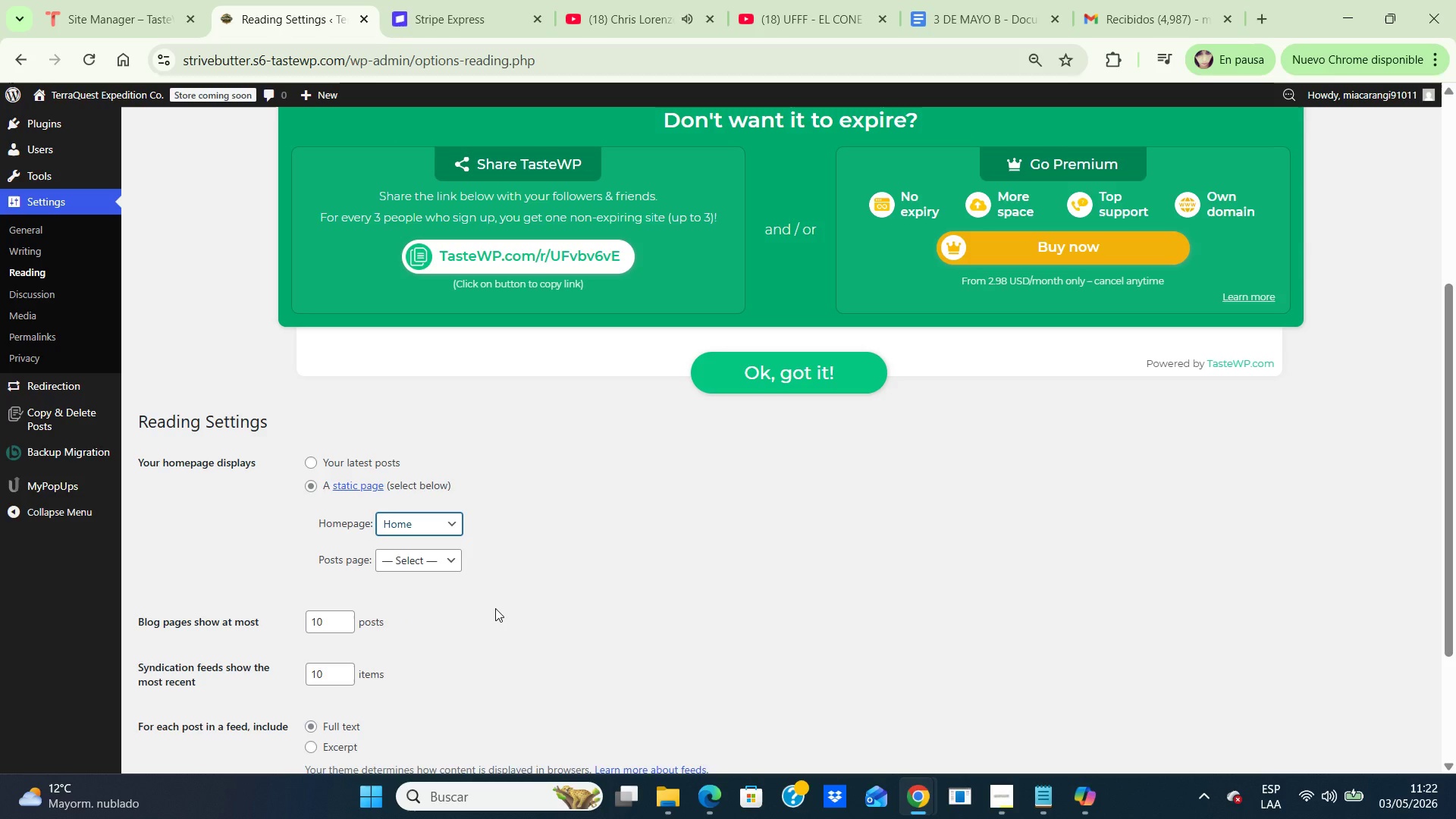 
wait(10.16)
 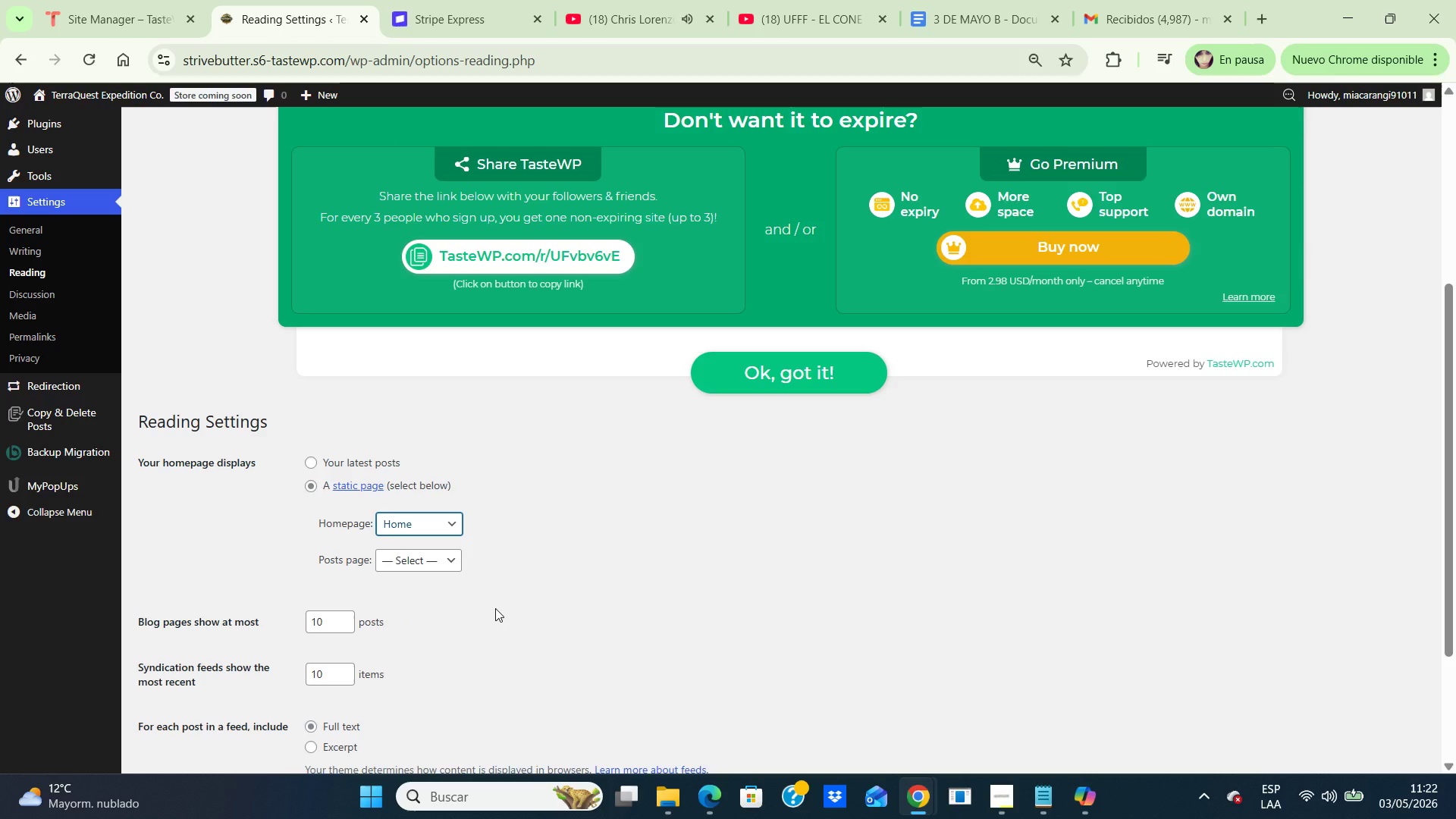 
left_click([642, 550])
 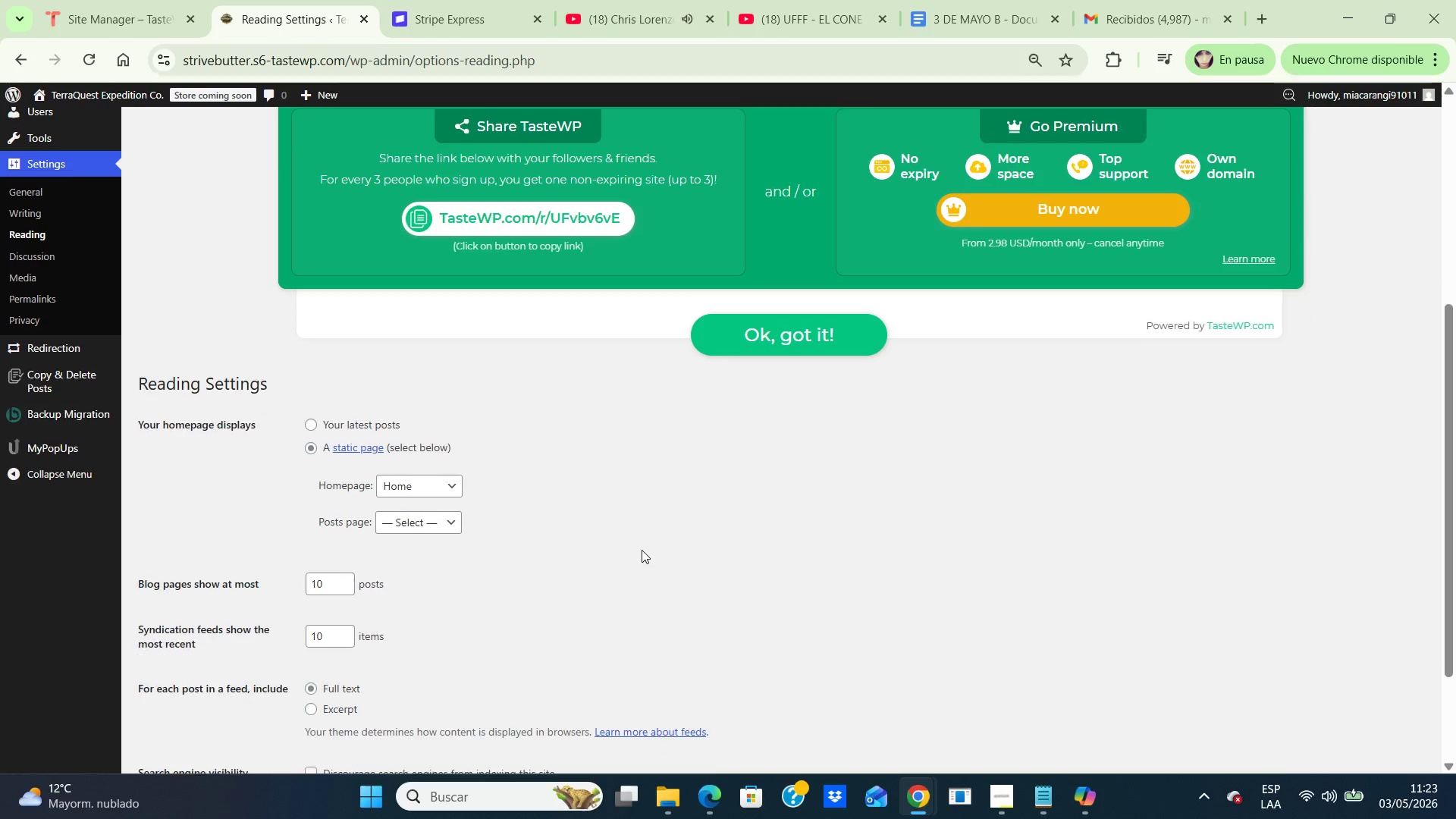 
hold_key(key=ArrowDown, duration=0.8)
 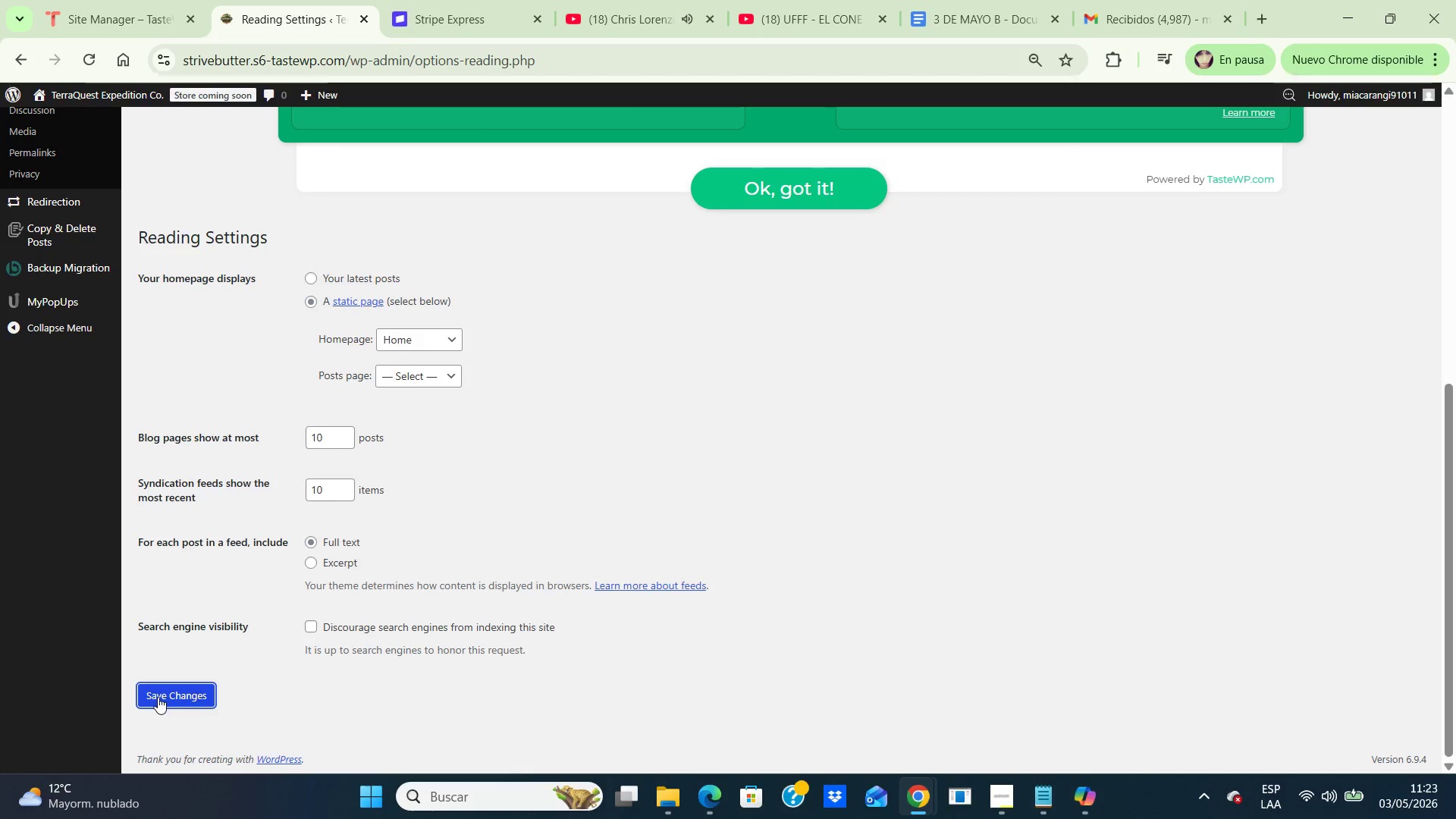 
left_click([158, 697])
 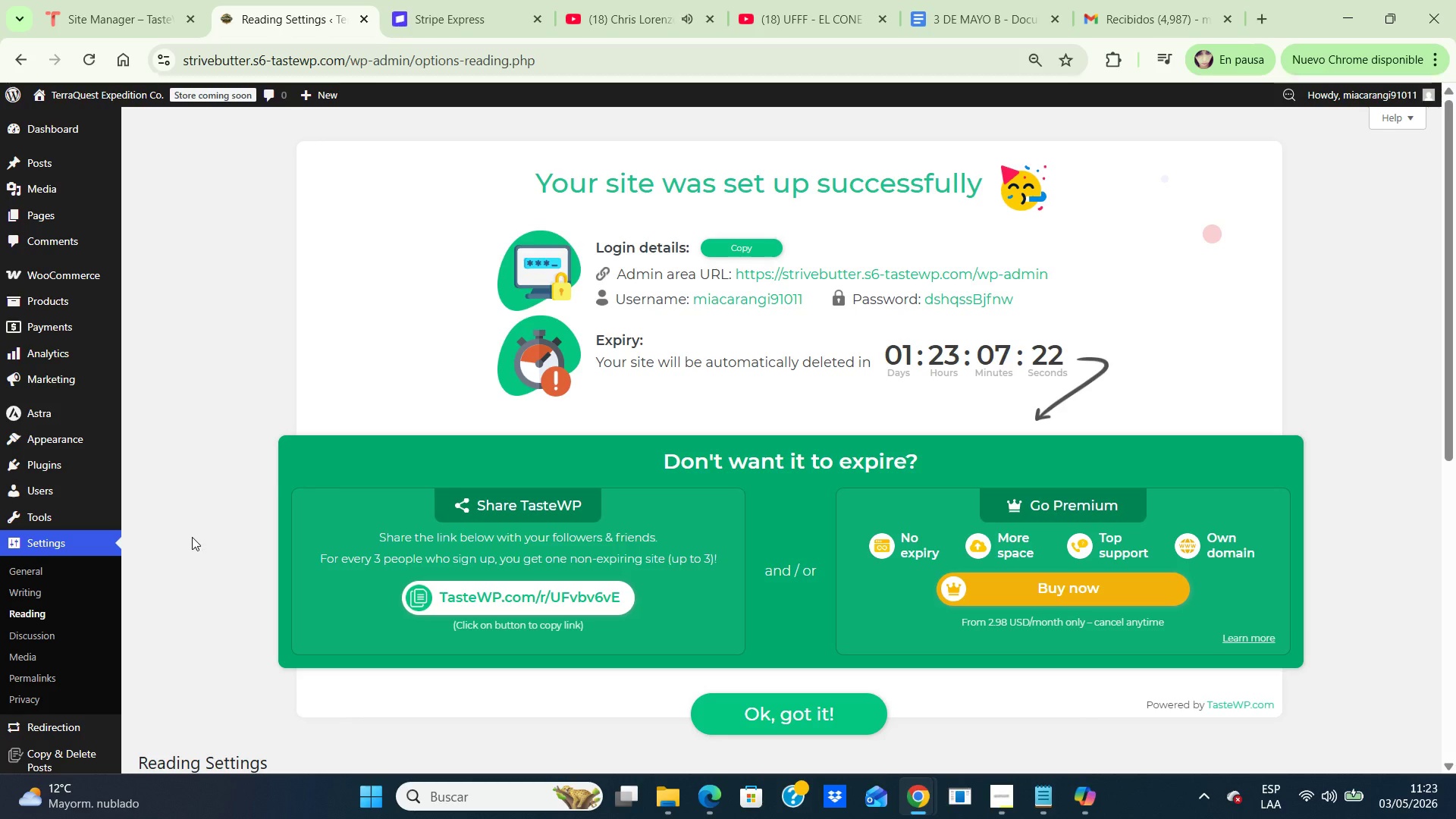 
wait(15.06)
 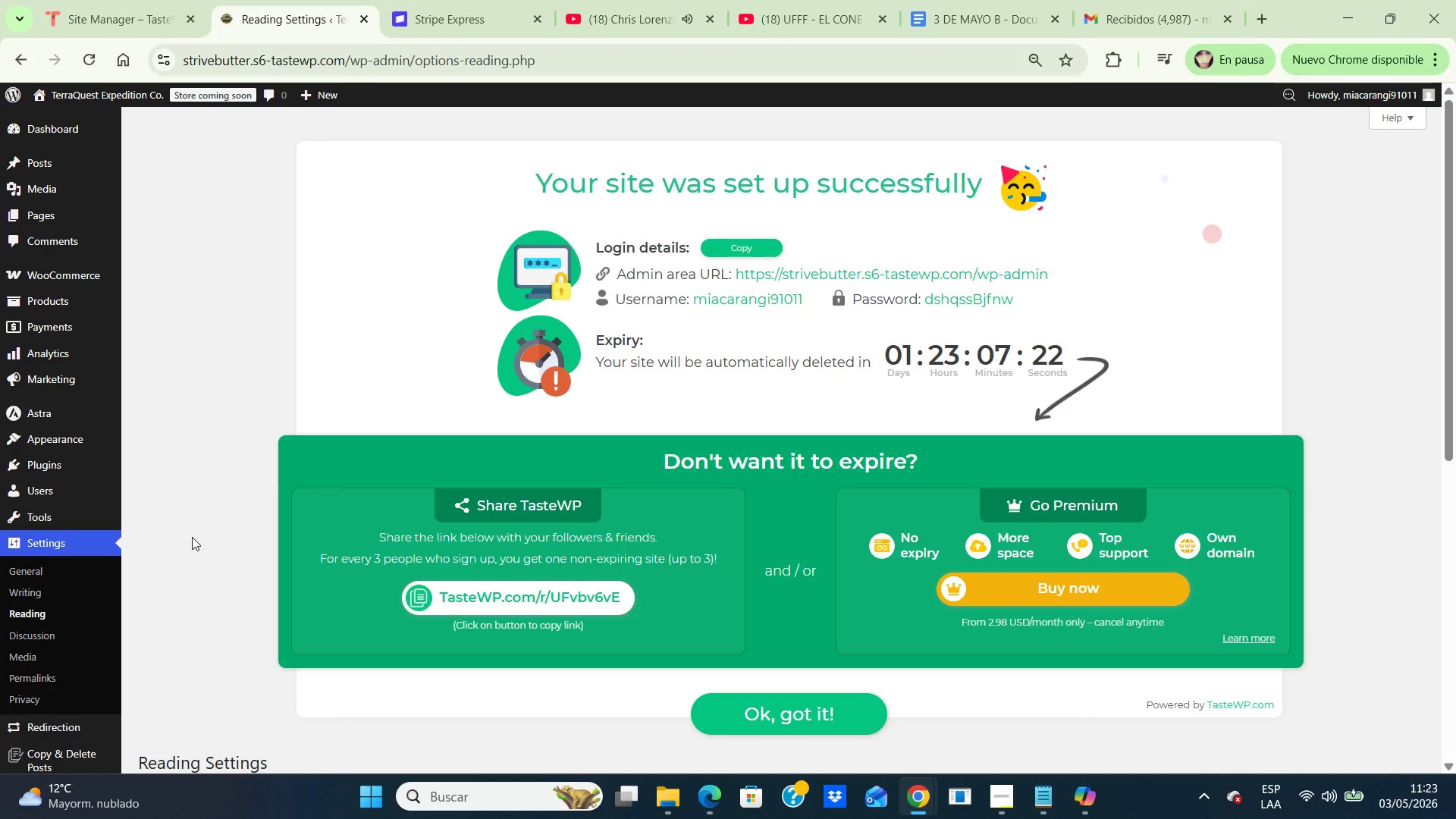 
left_click([1305, 257])
 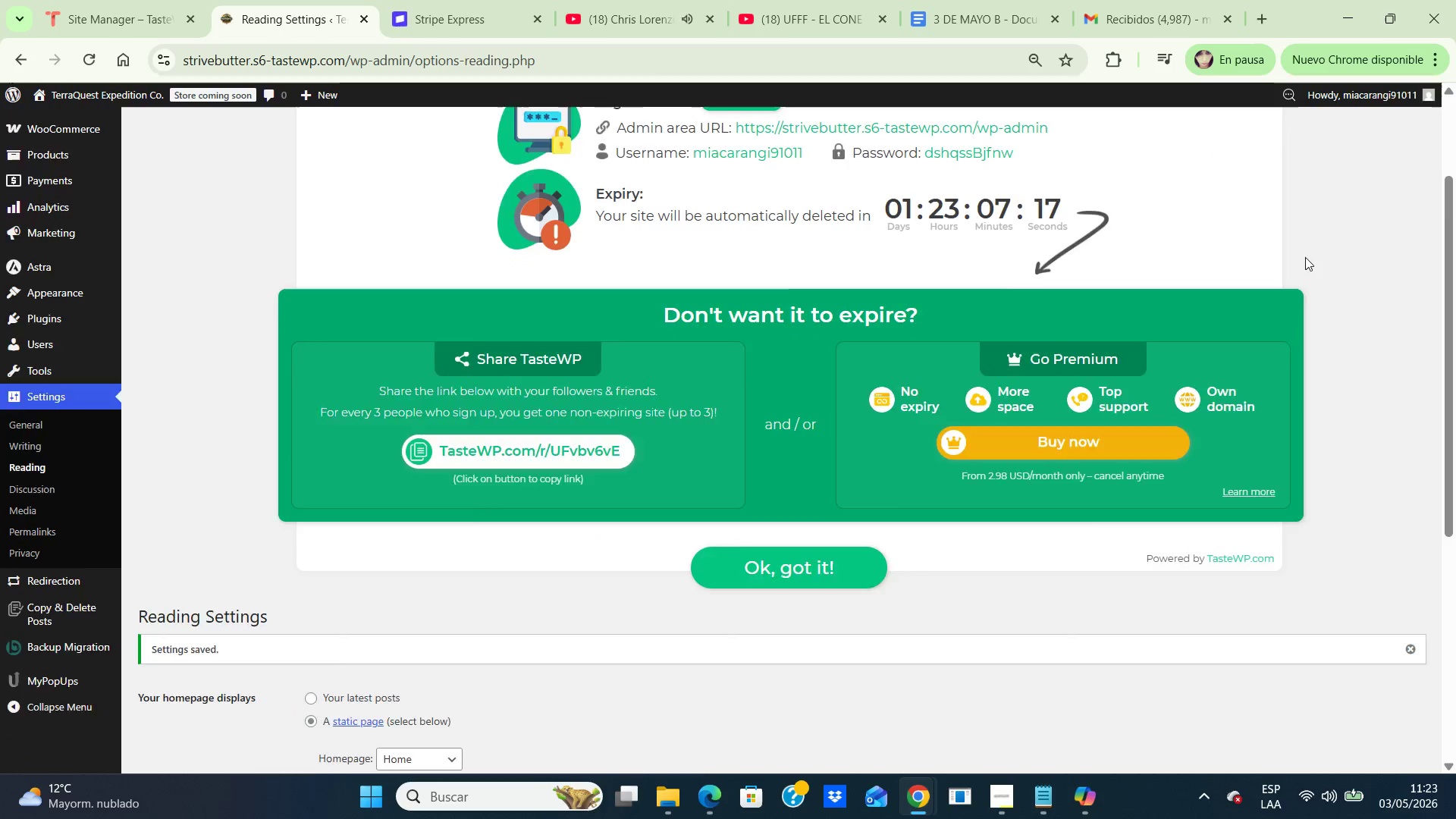 
hold_key(key=ArrowDown, duration=0.86)
 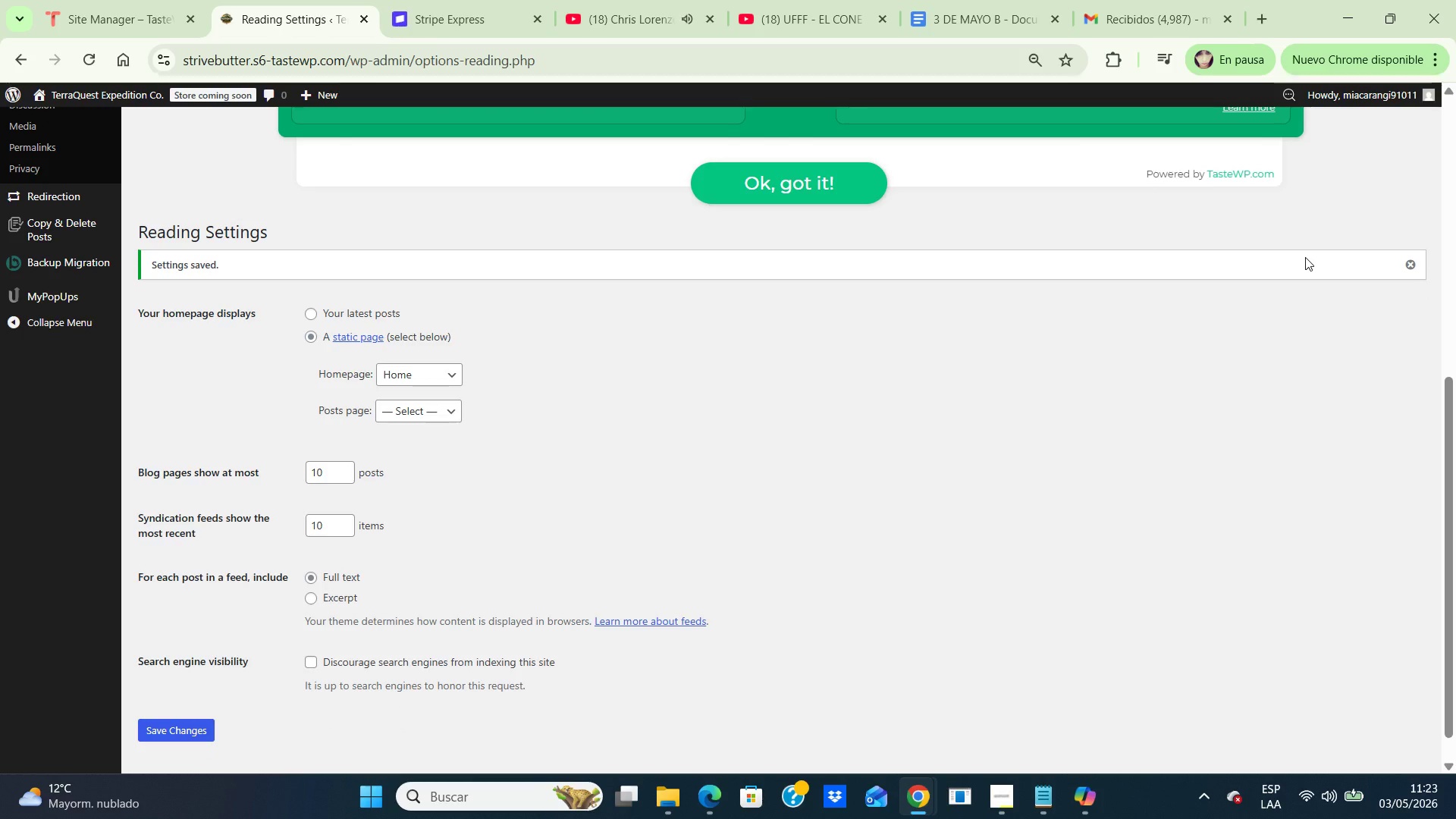 
key(ArrowDown)
 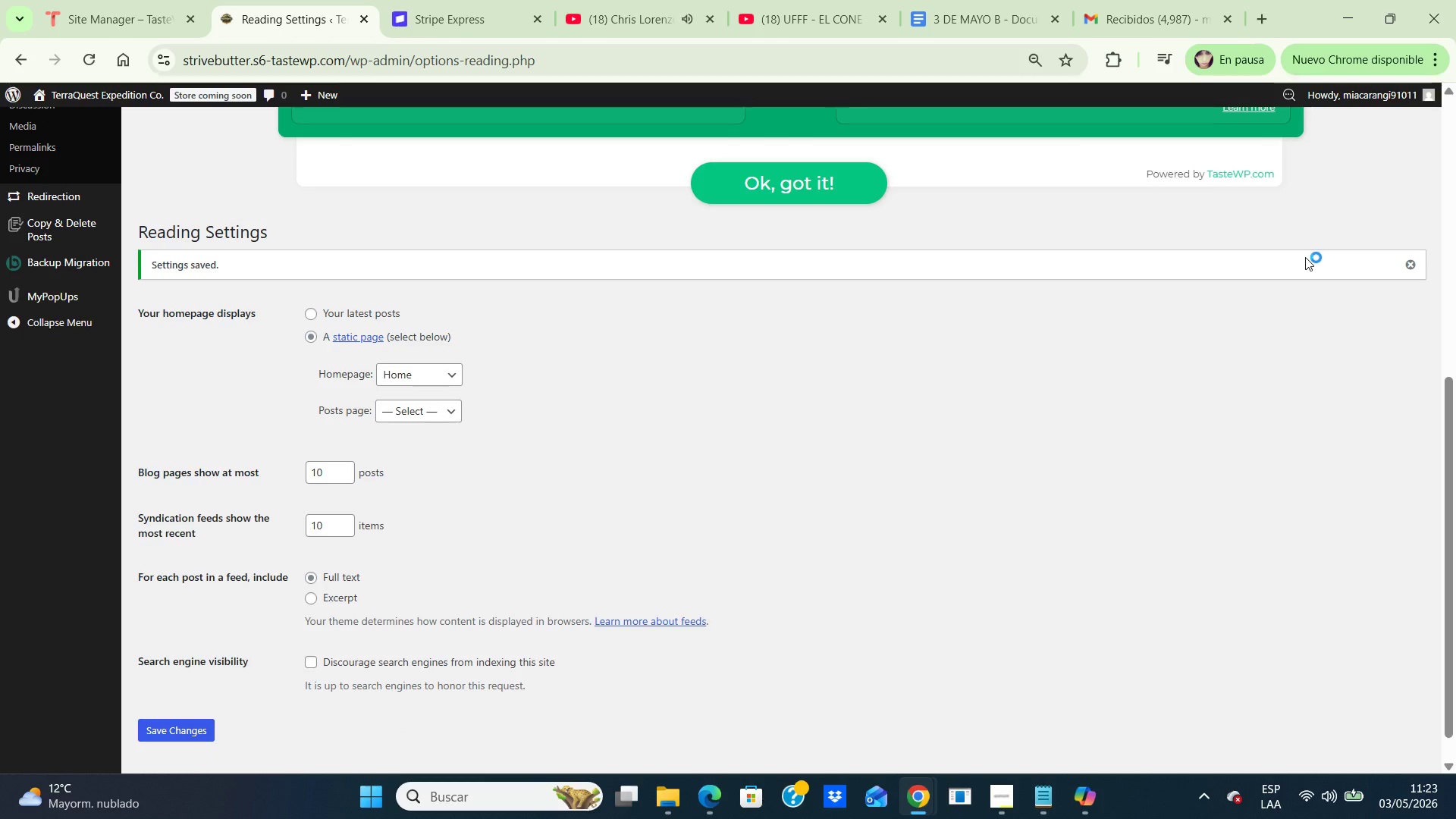 
key(PrintScreen)
 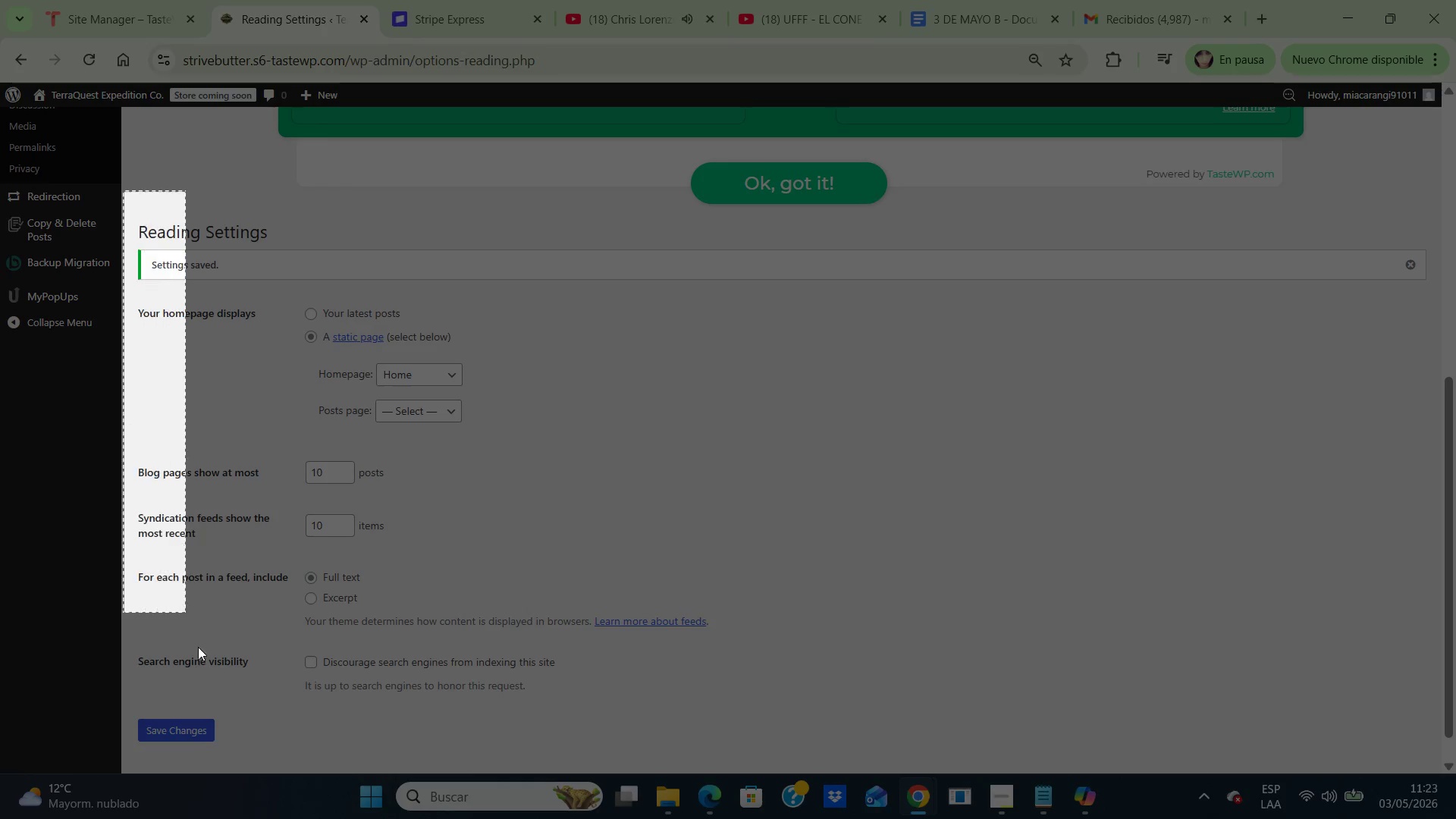 
left_click_drag(start_coordinate=[124, 192], to_coordinate=[890, 706])
 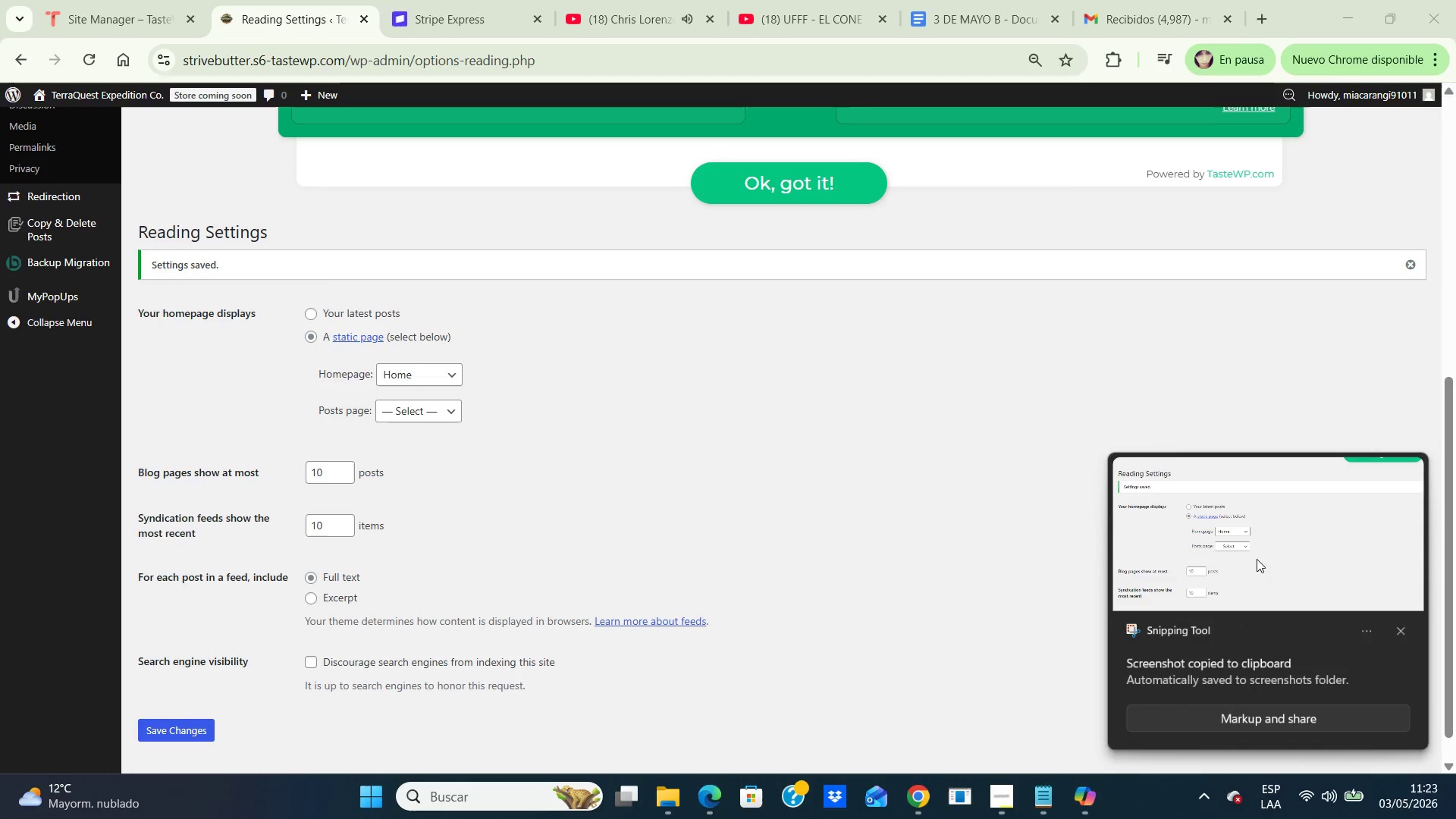 
double_click([1257, 559])
 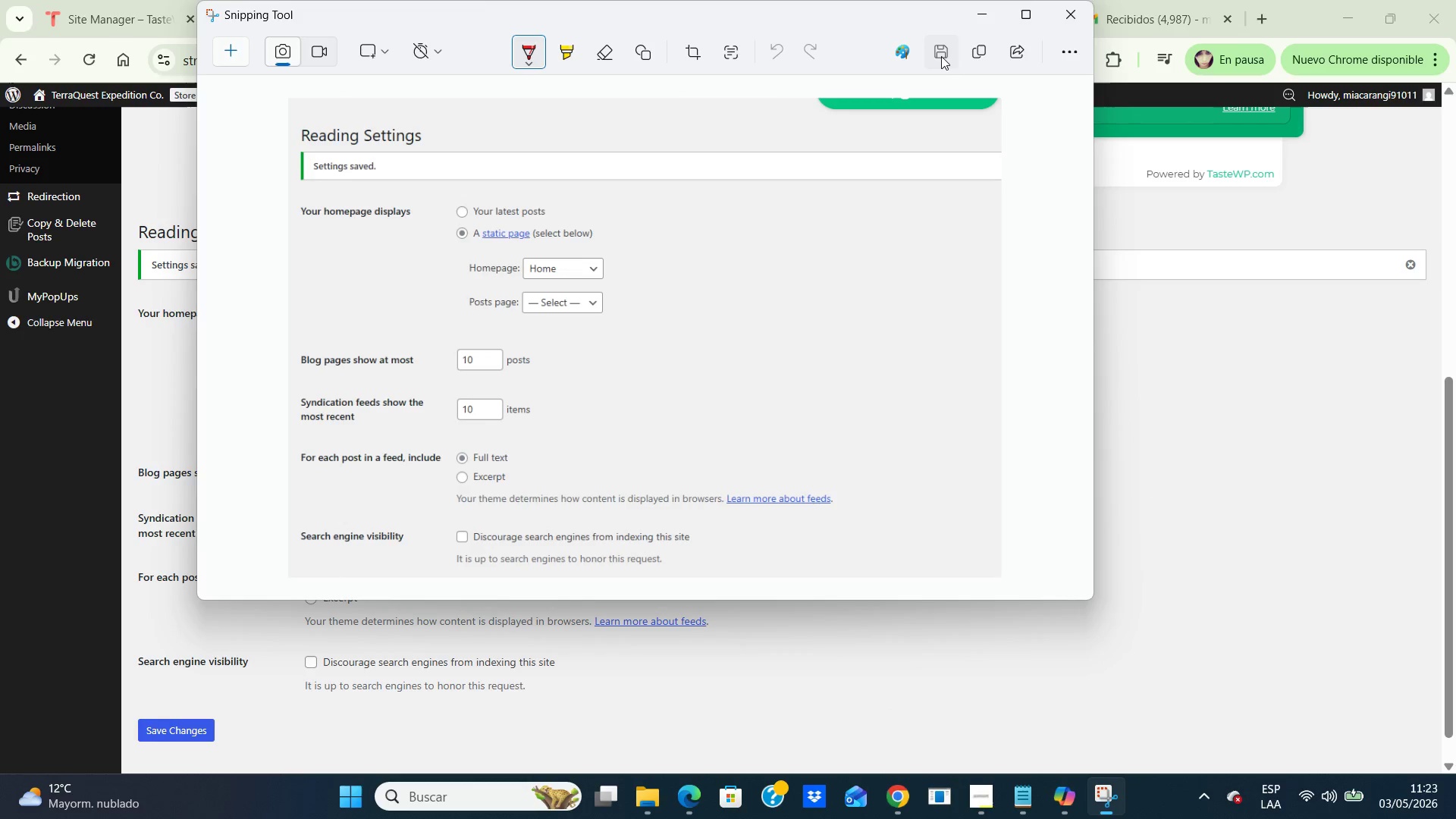 
left_click([941, 56])
 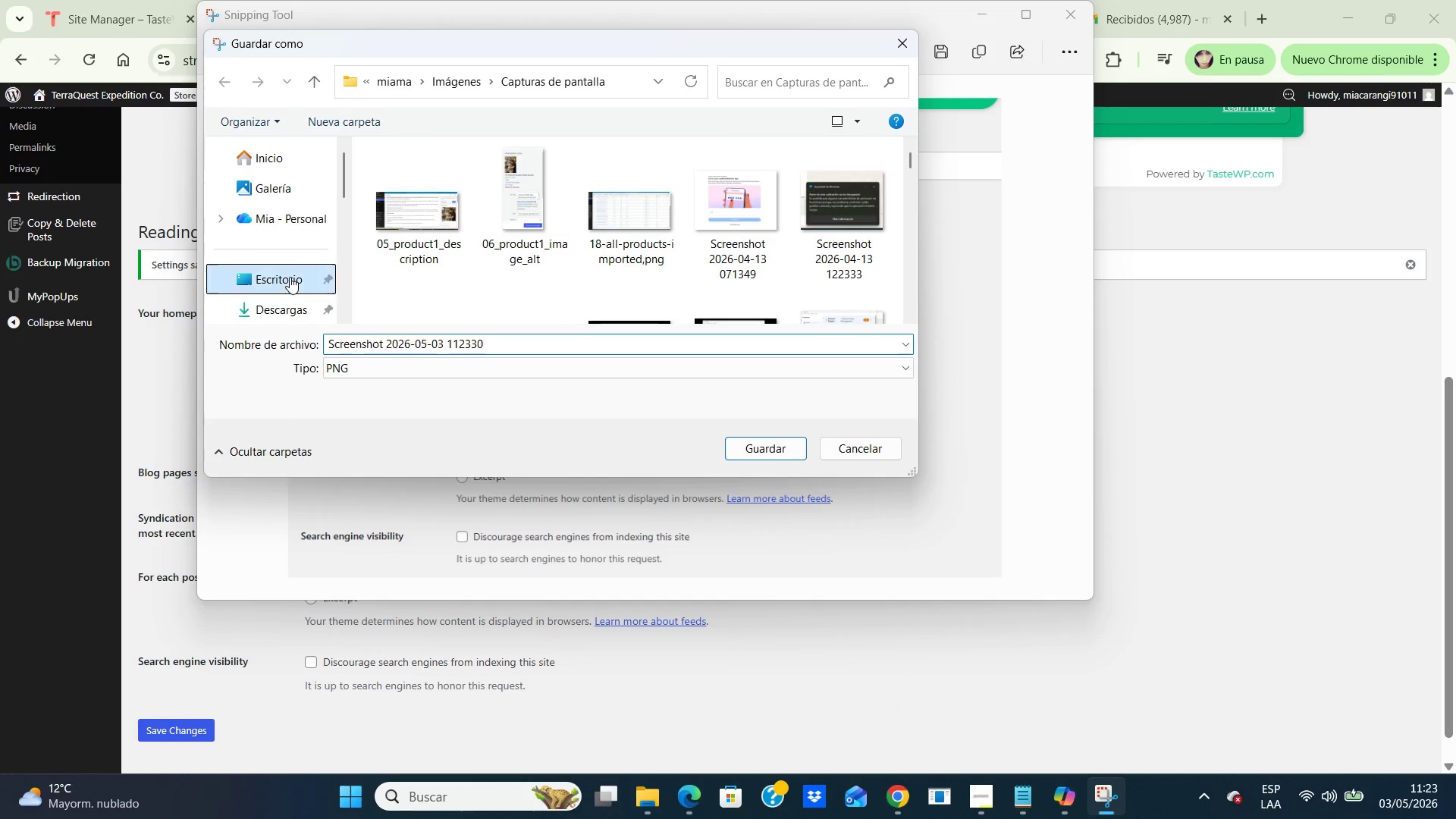 
left_click([290, 277])
 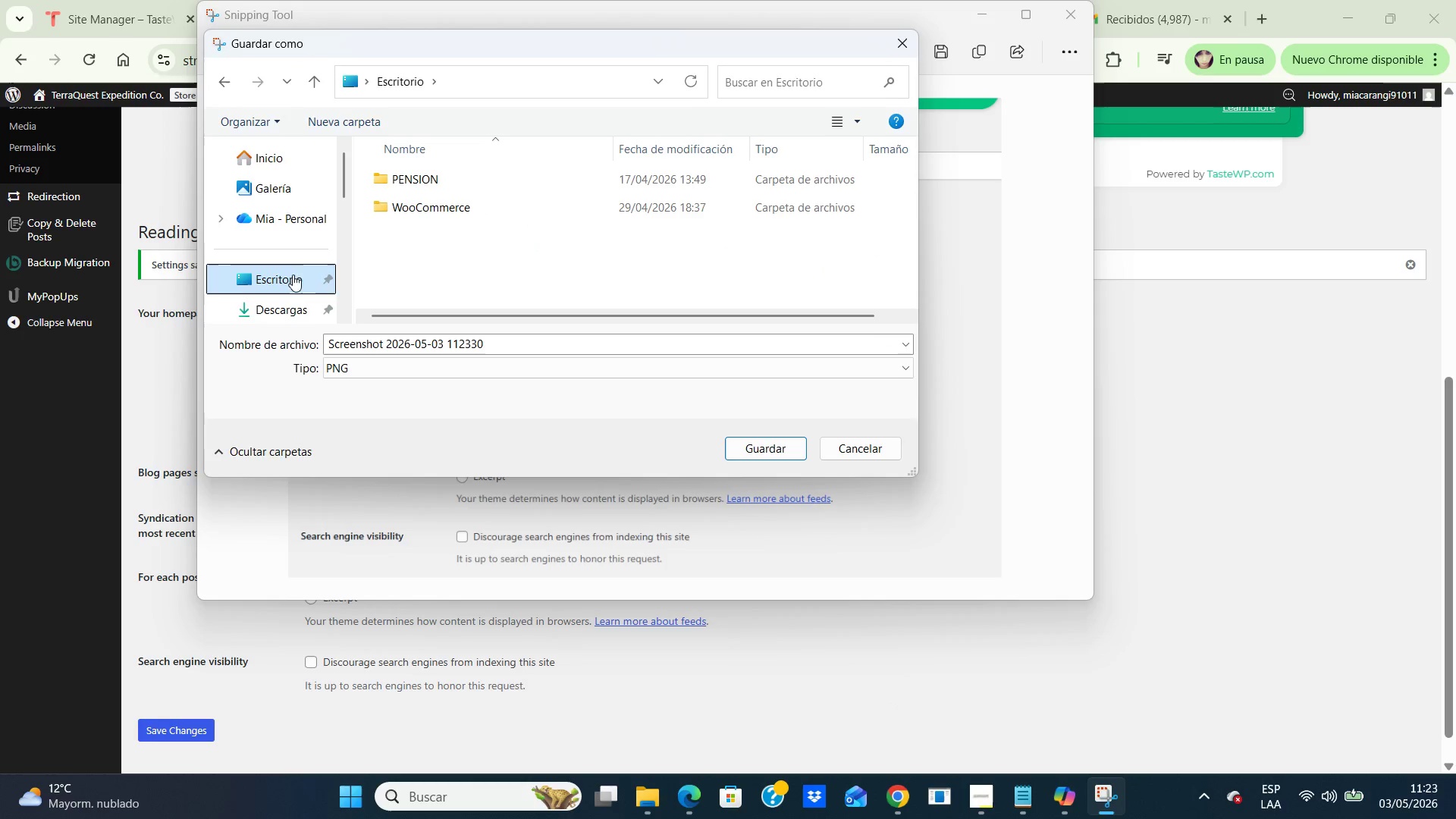 
double_click([290, 277])
 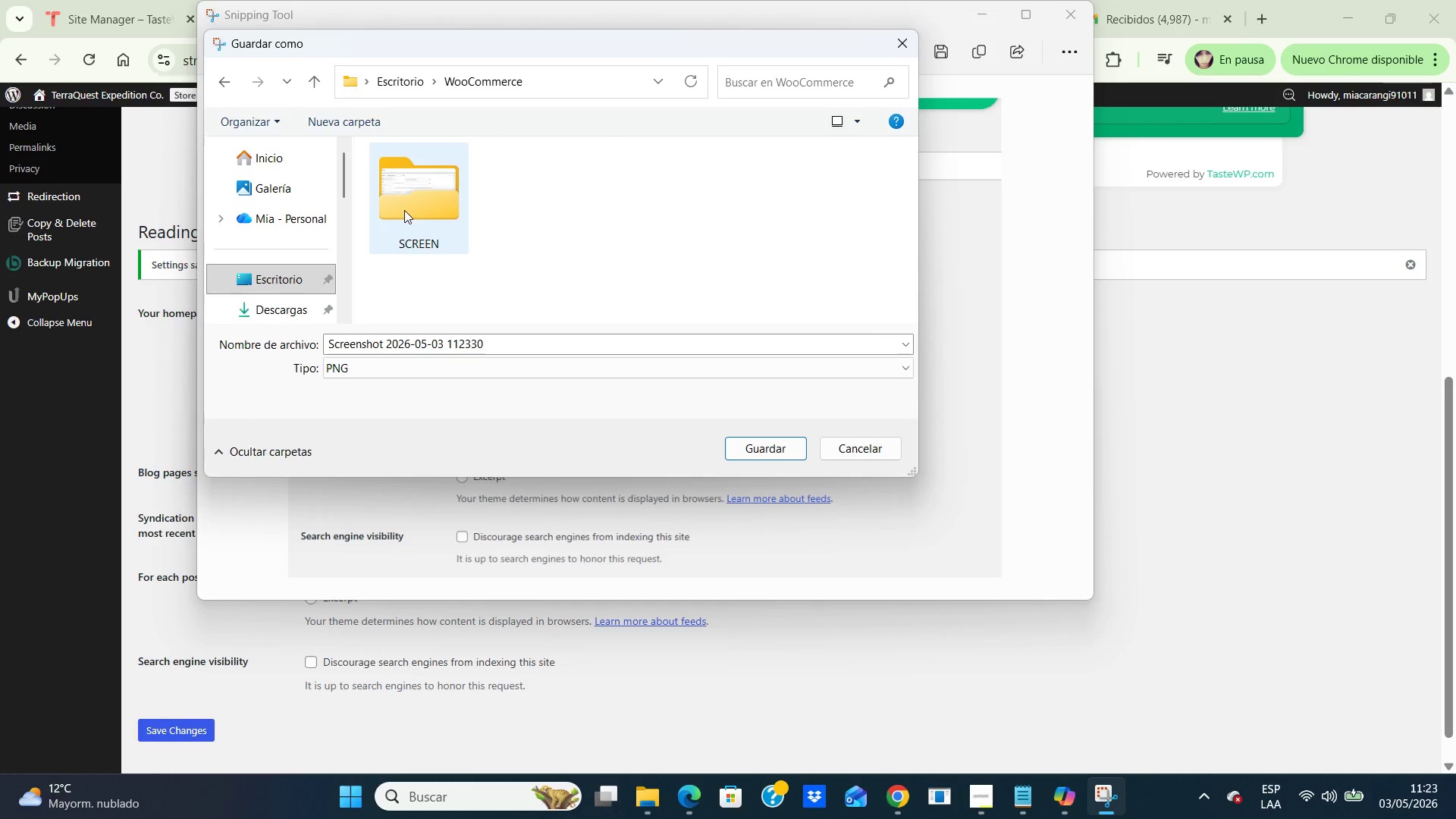 
double_click([404, 210])
 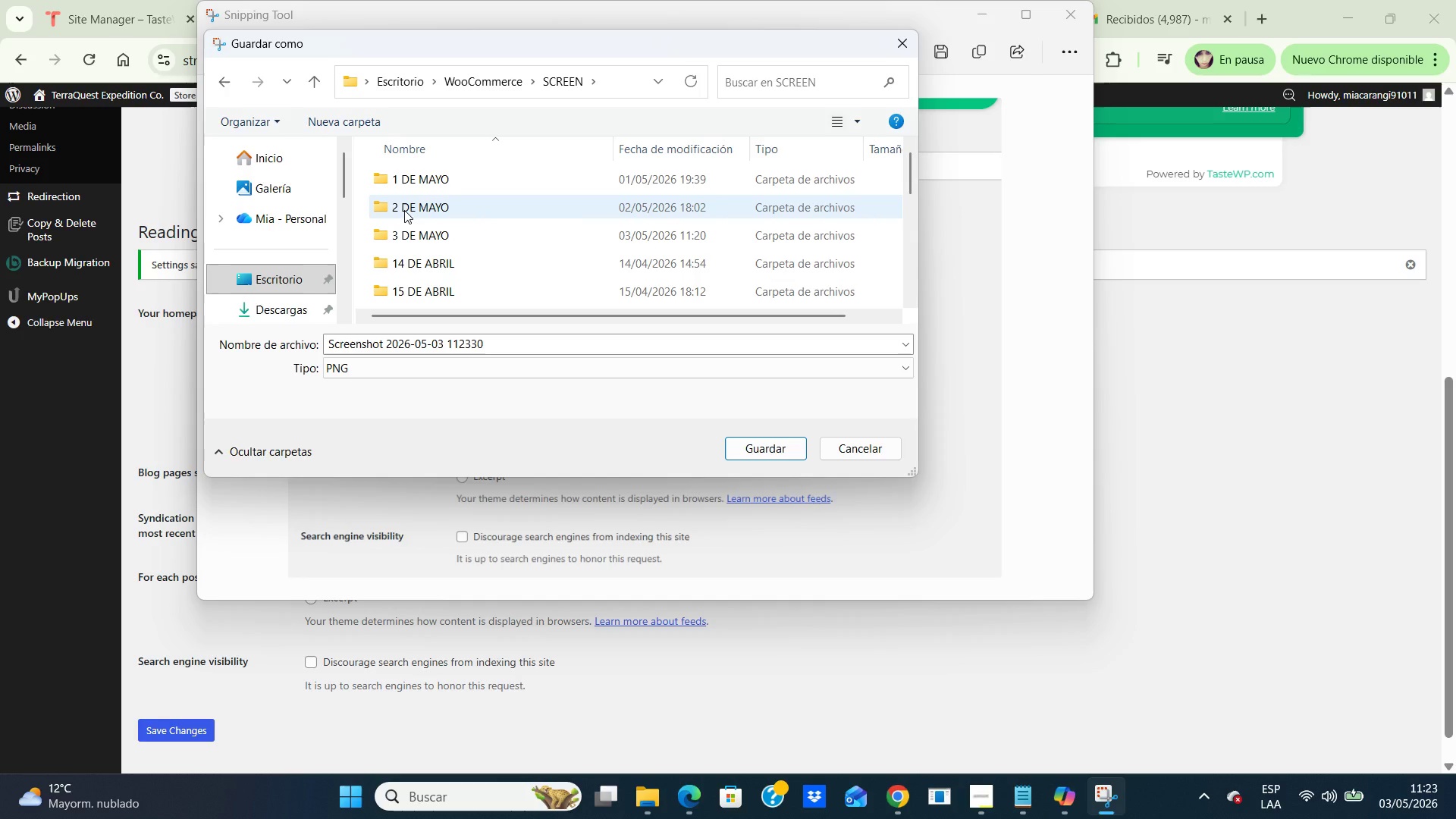 
double_click([404, 210])
 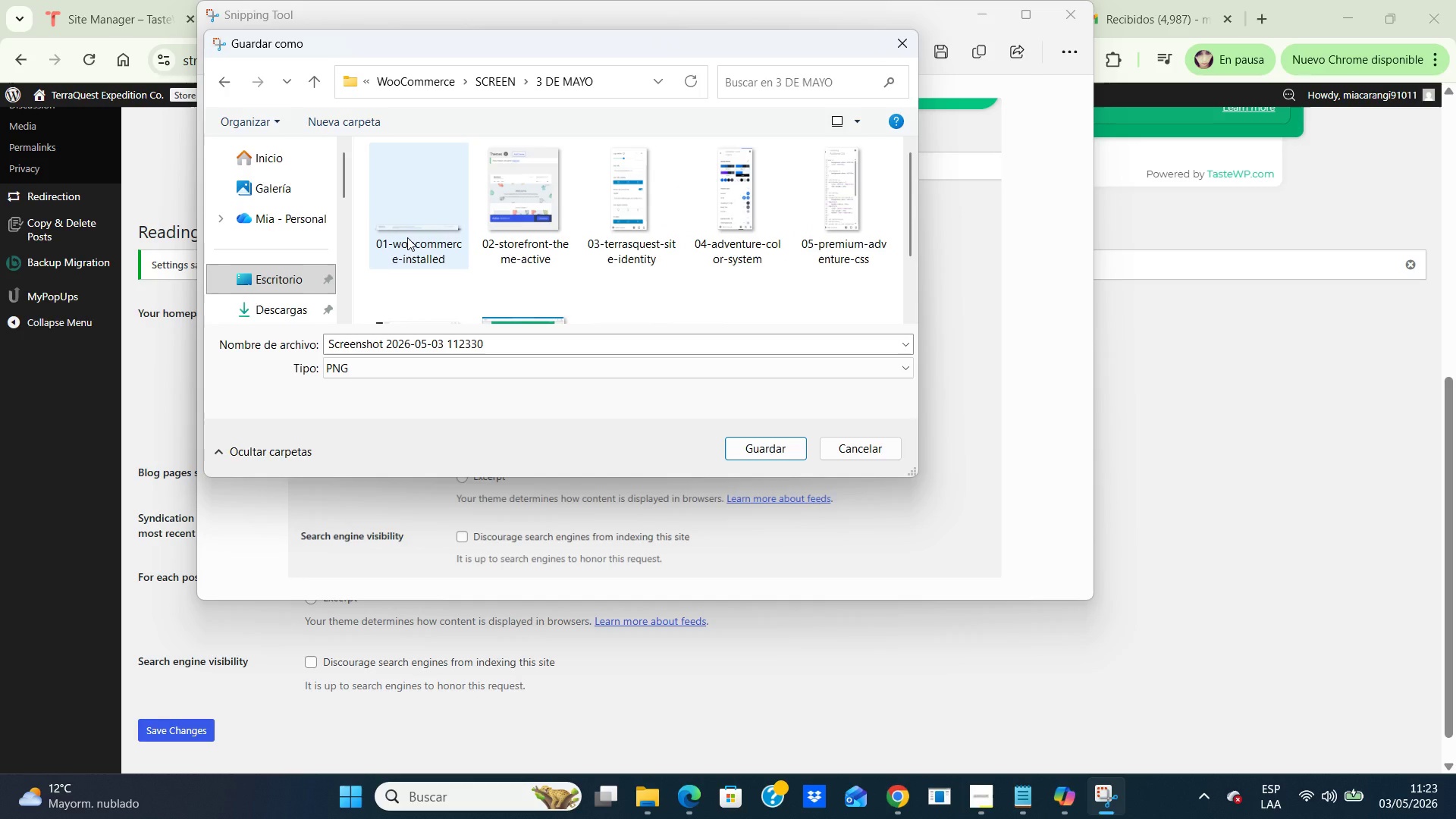 
double_click([407, 237])
 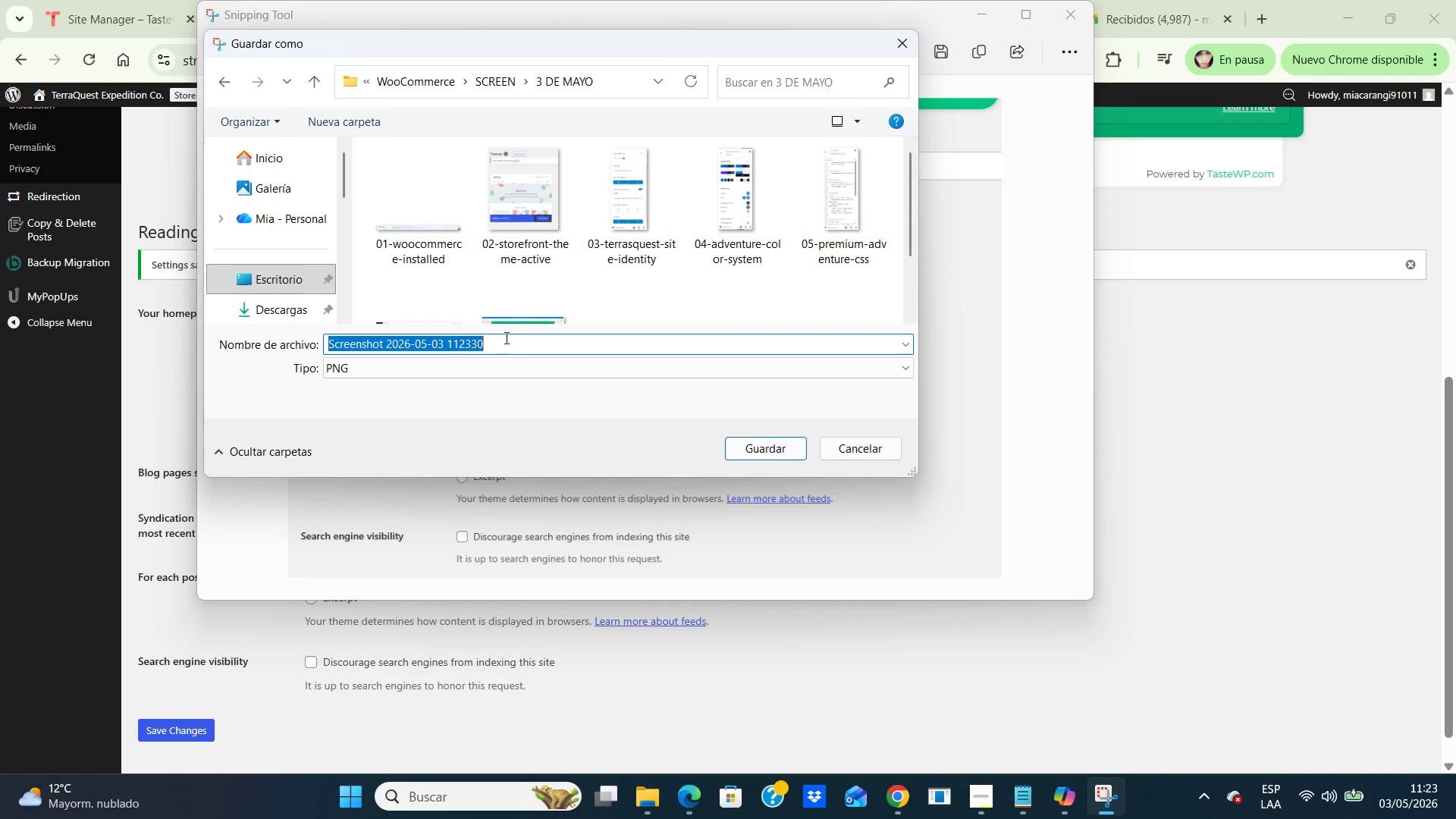 
left_click([505, 337])
 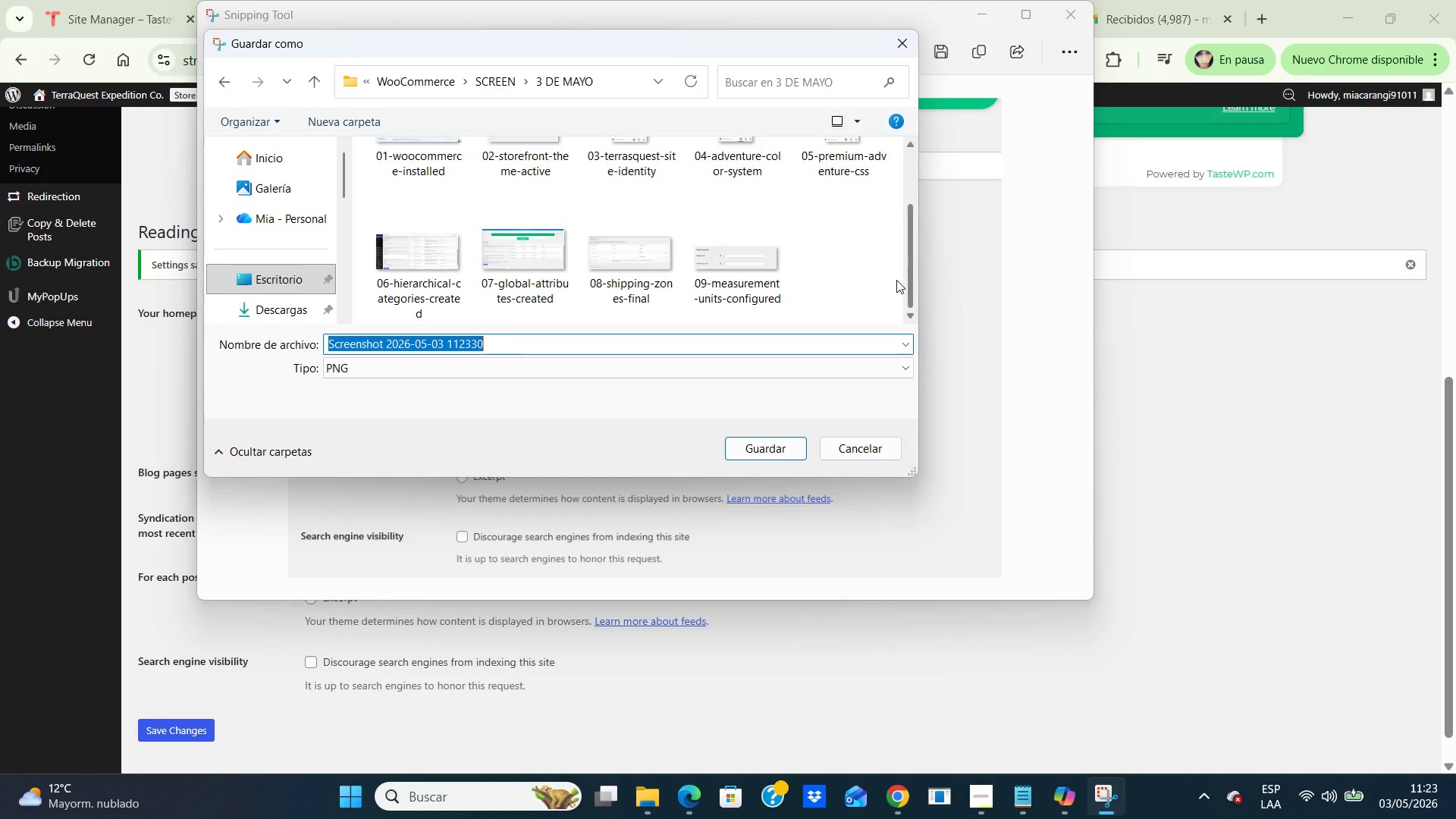 
left_click_drag(start_coordinate=[908, 180], to_coordinate=[896, 274])
 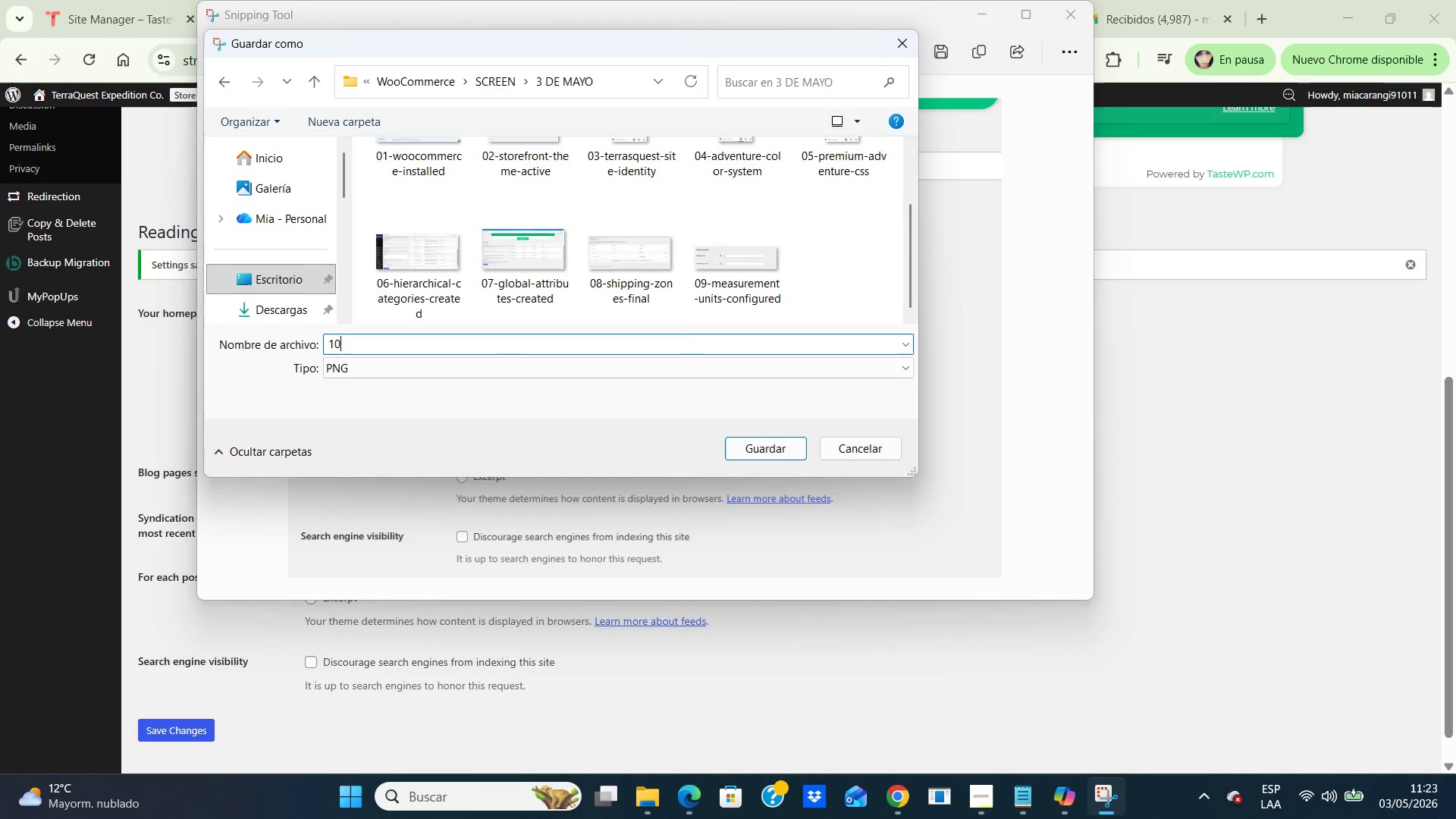 
type(10-homepage-configured.png)
 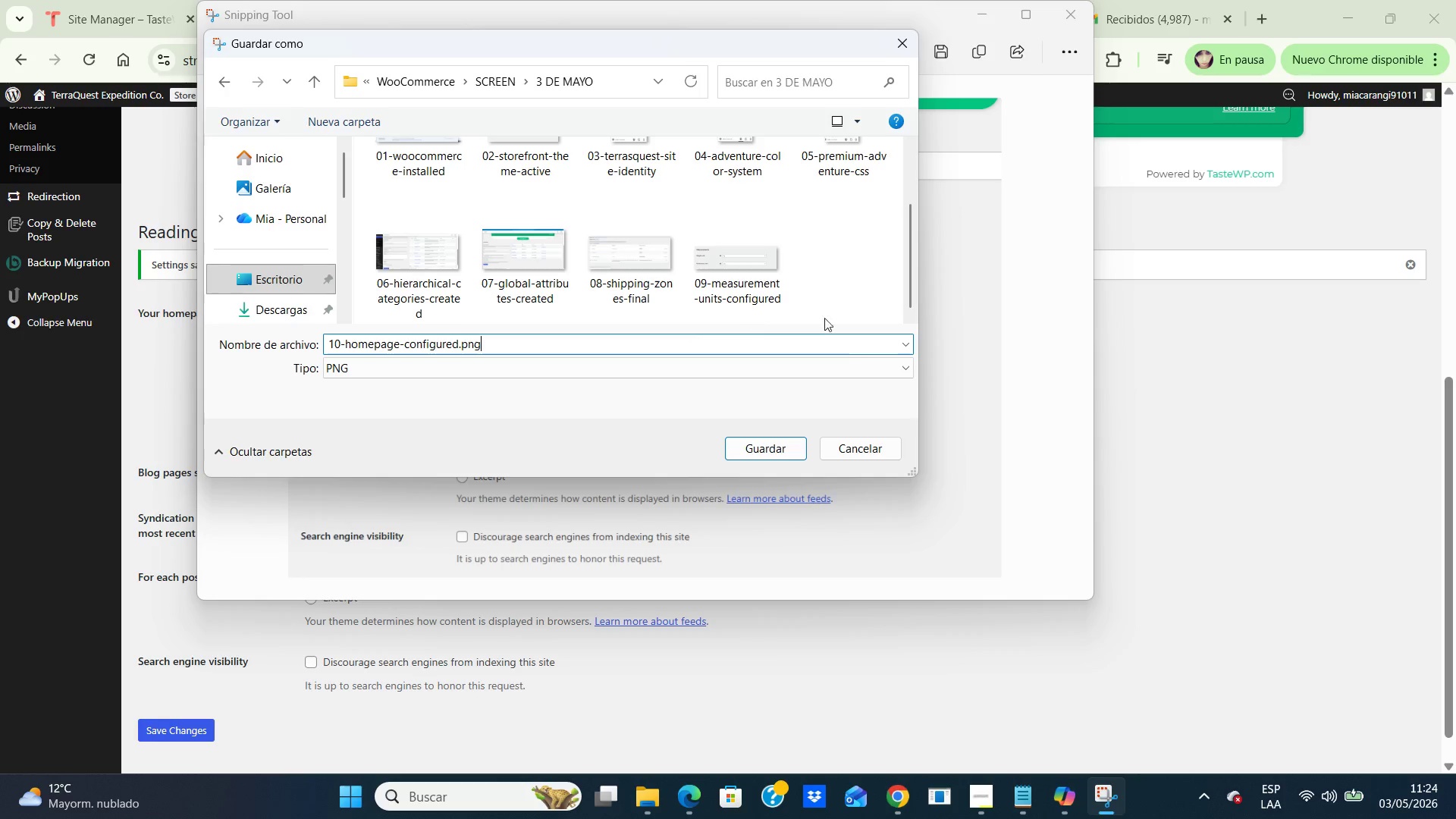 
wait(6.72)
 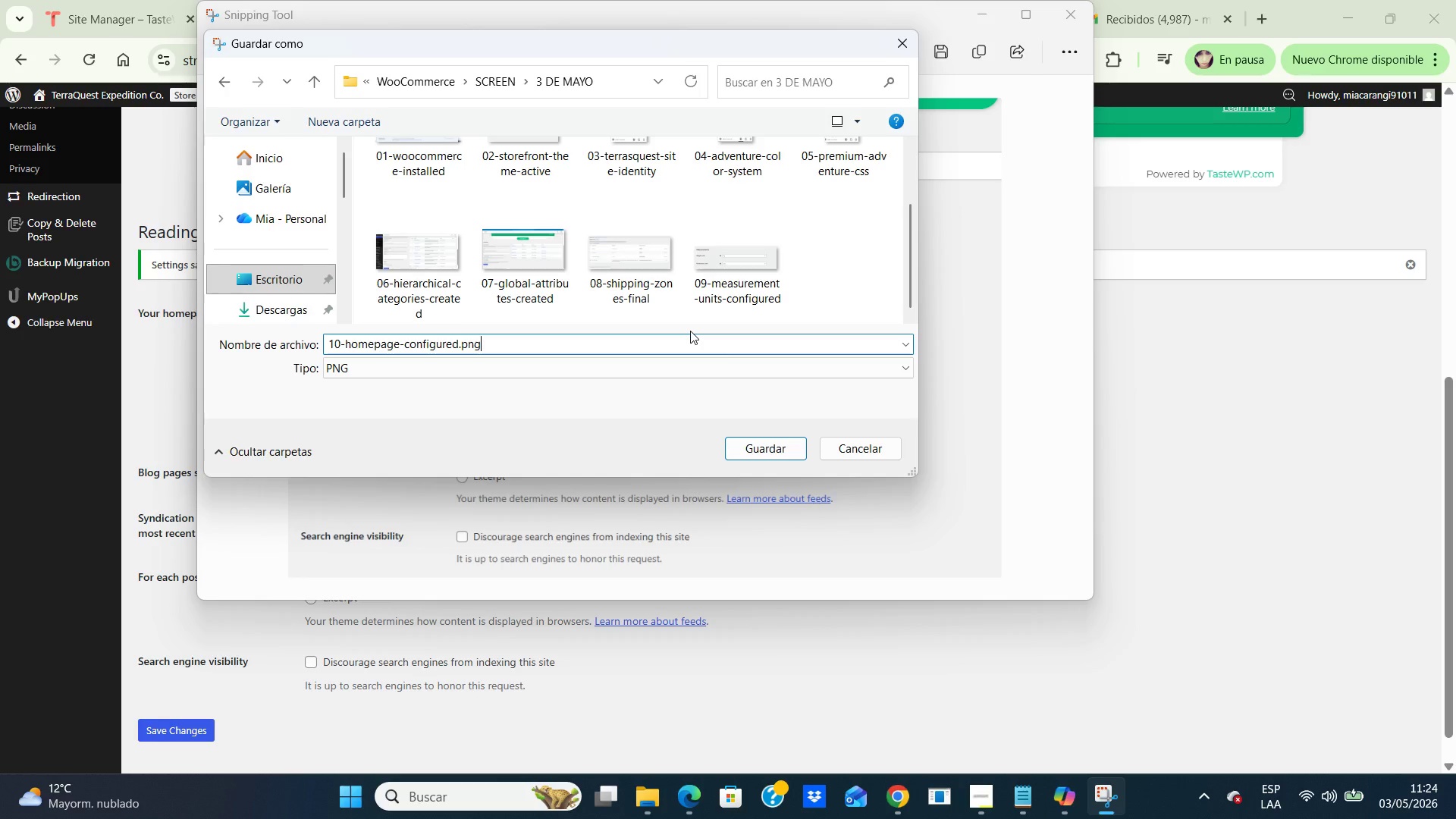 
left_click([752, 430])
 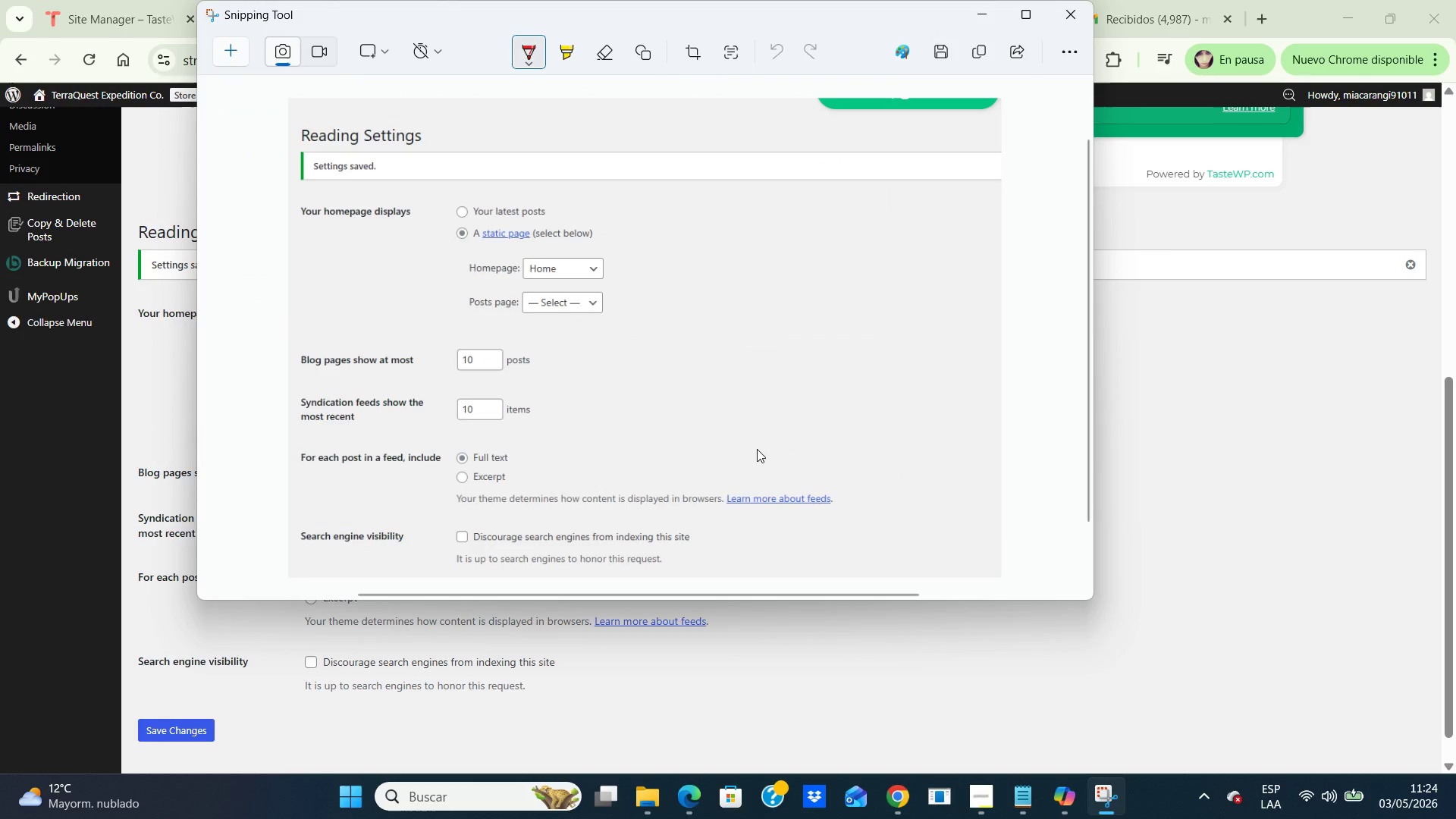 
left_click([757, 449])
 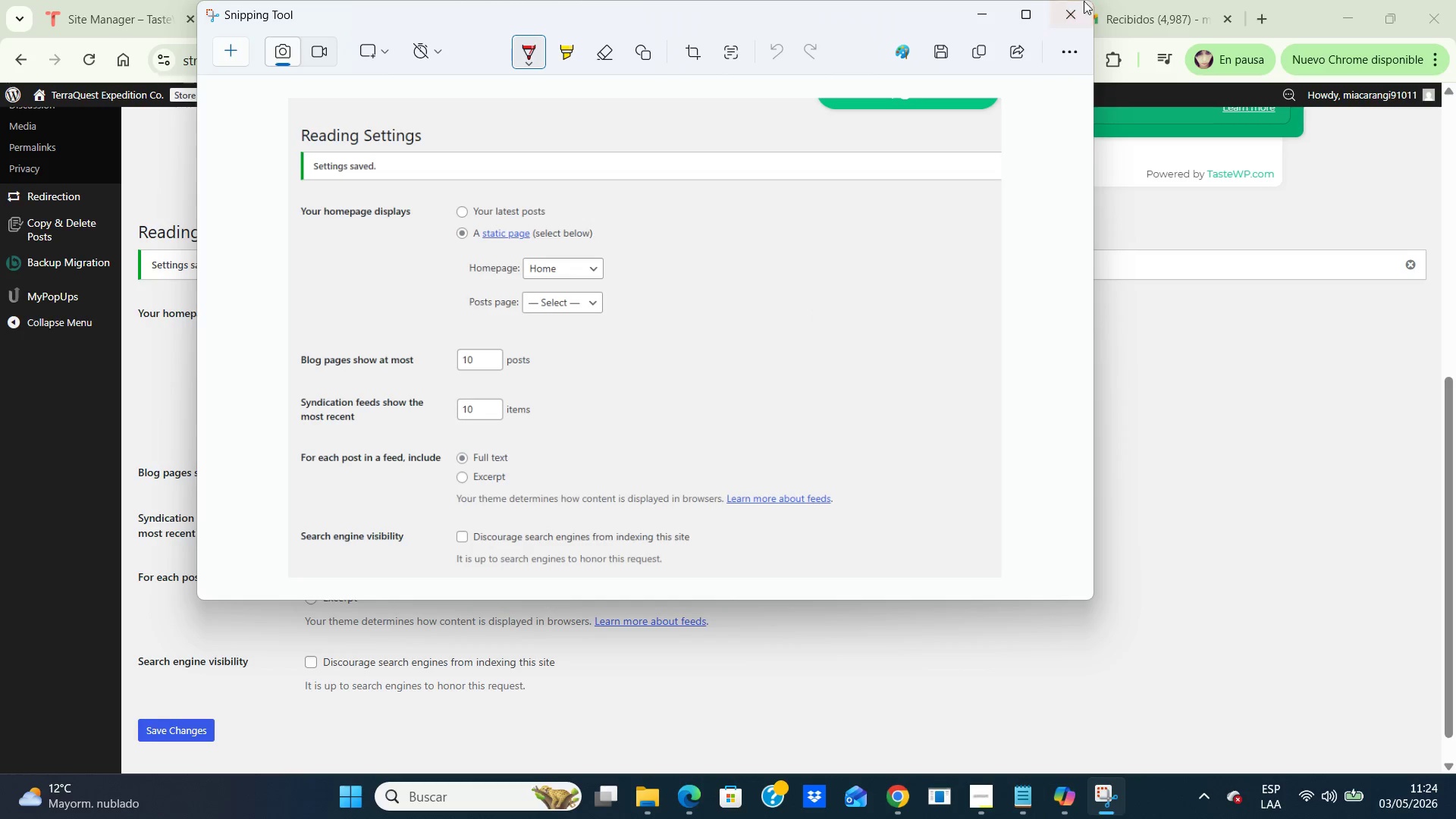 
wait(7.42)
 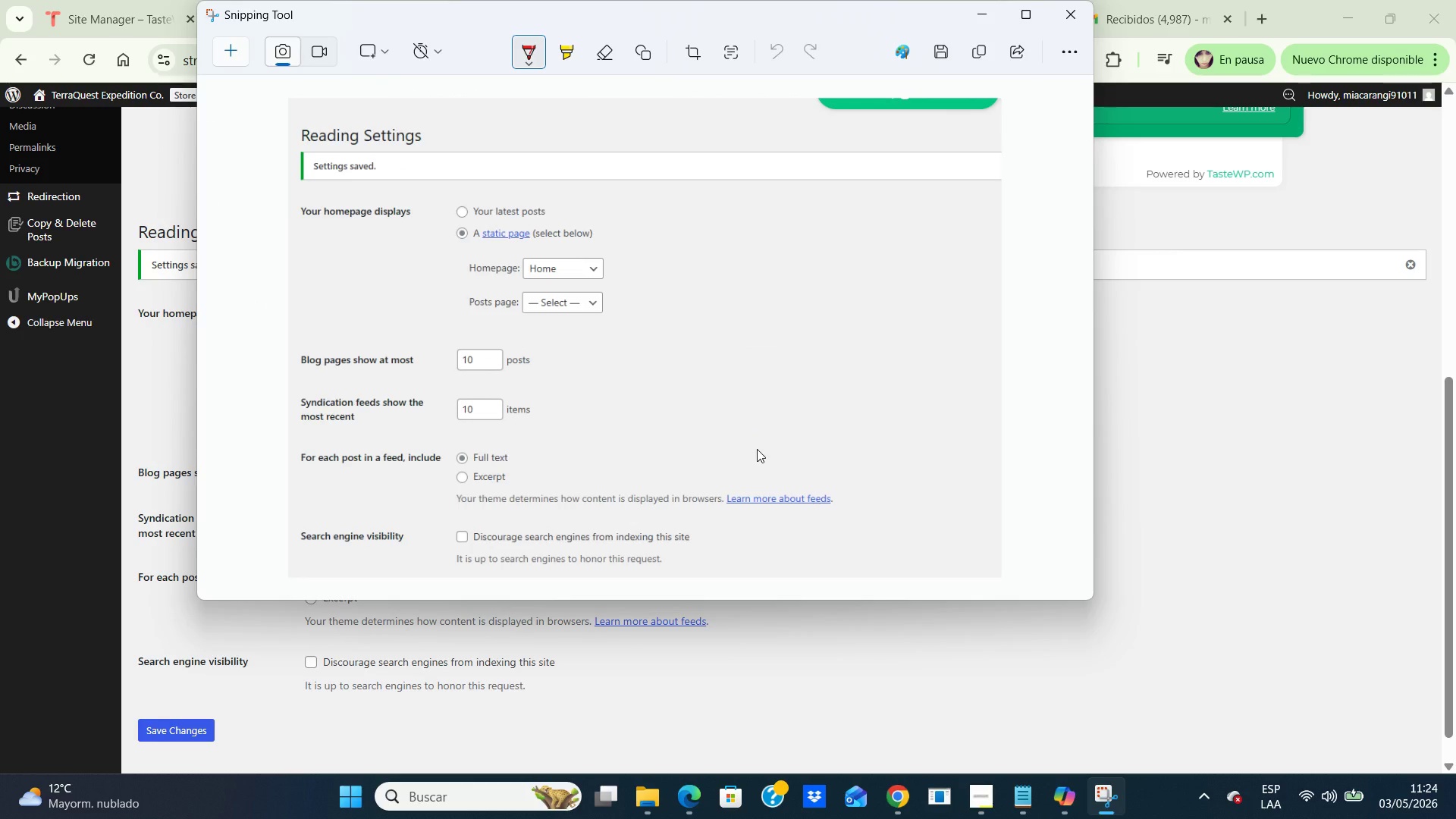 
left_click([1067, 8])
 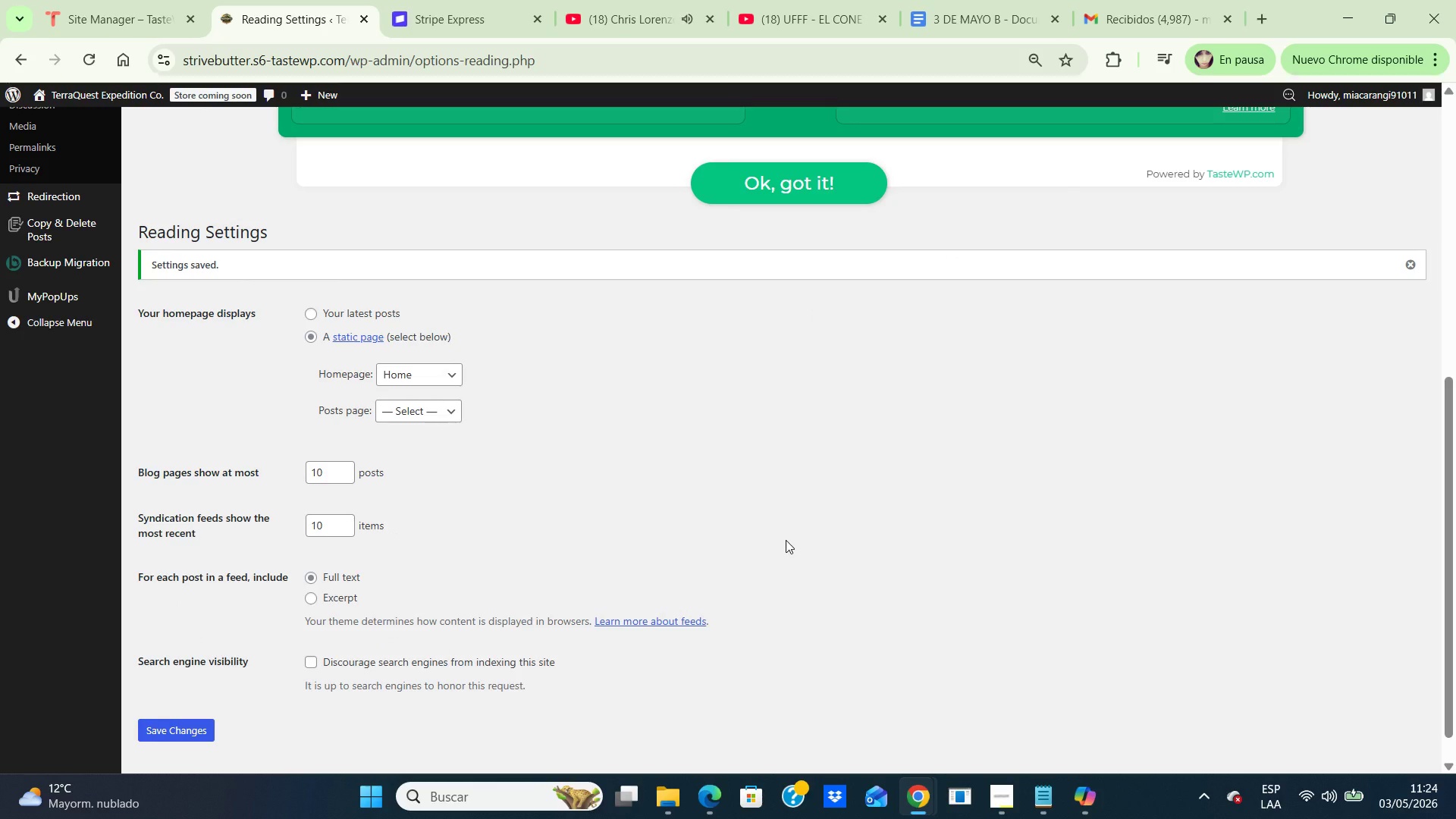 
left_click([786, 540])
 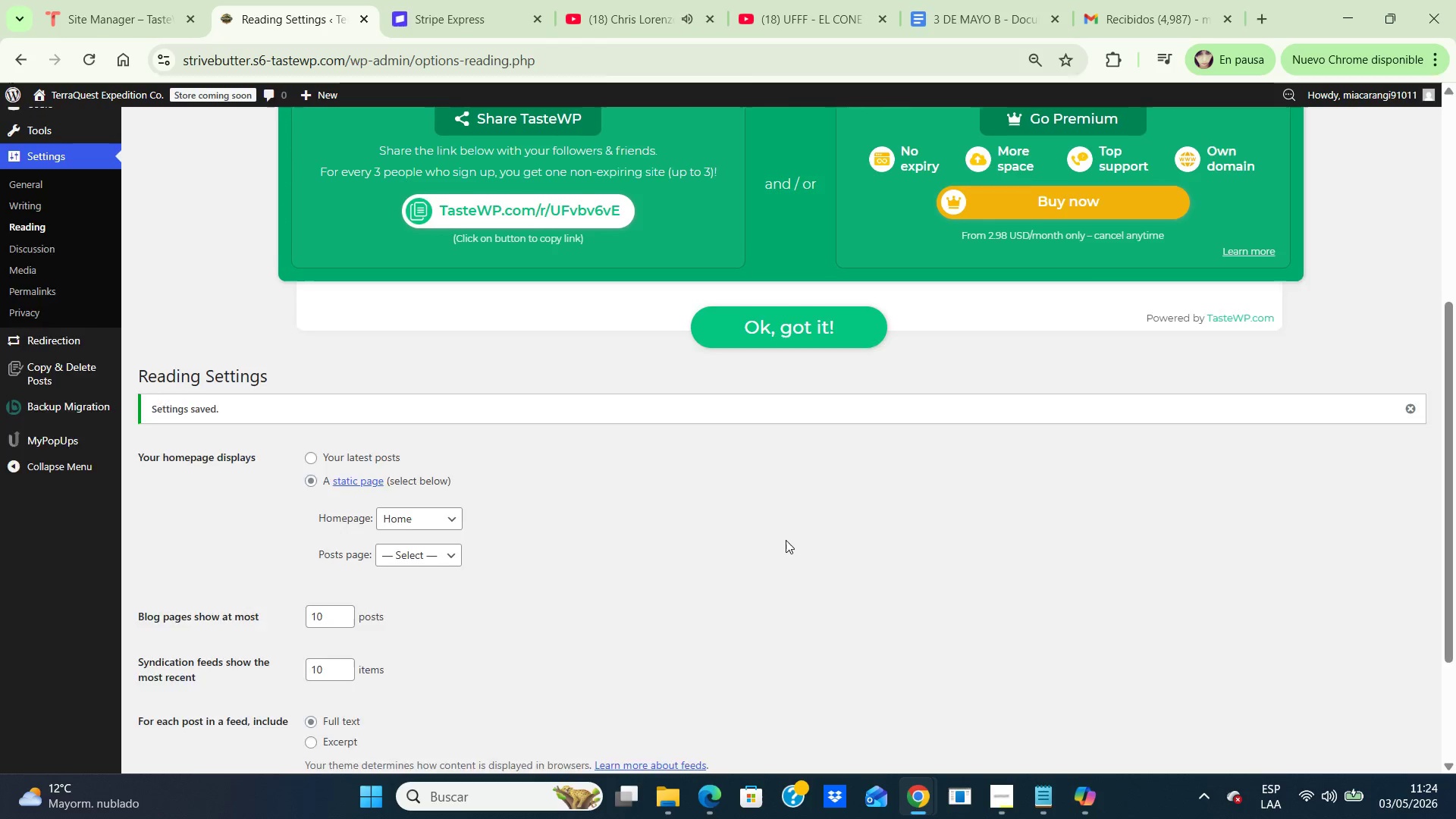 
hold_key(key=ArrowUp, duration=0.64)
 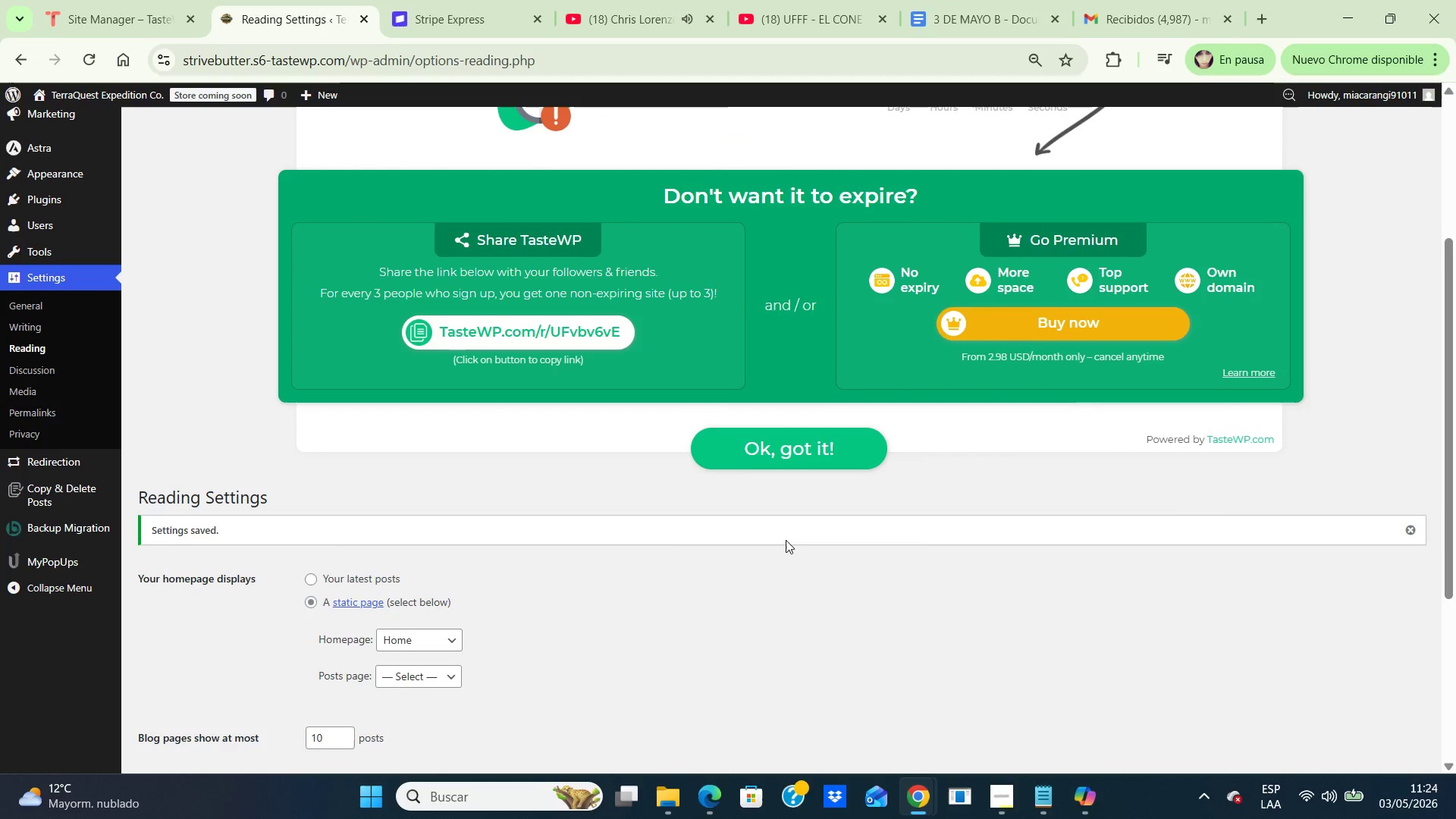 
key(ArrowUp)
 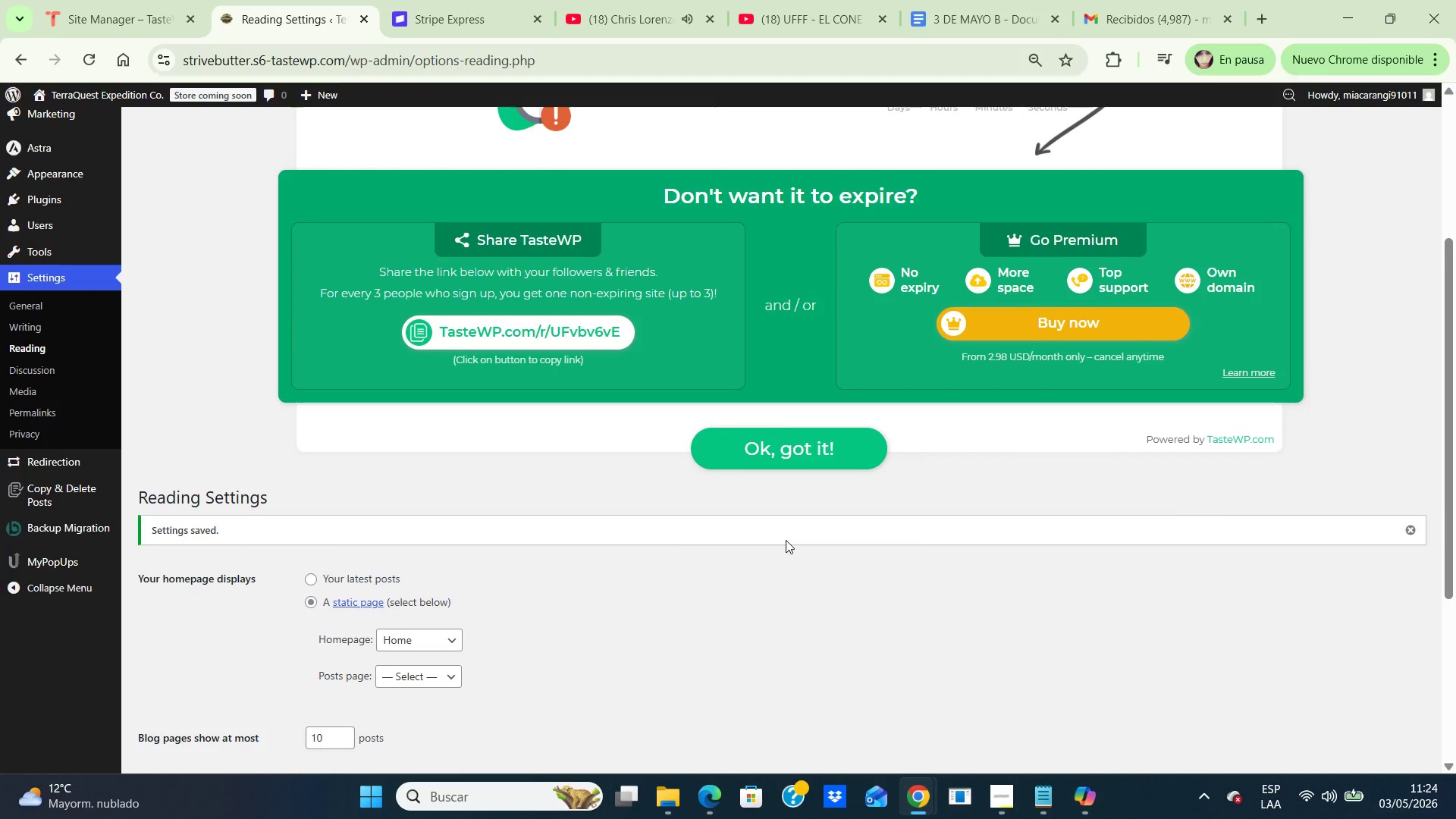 
key(ArrowUp)
 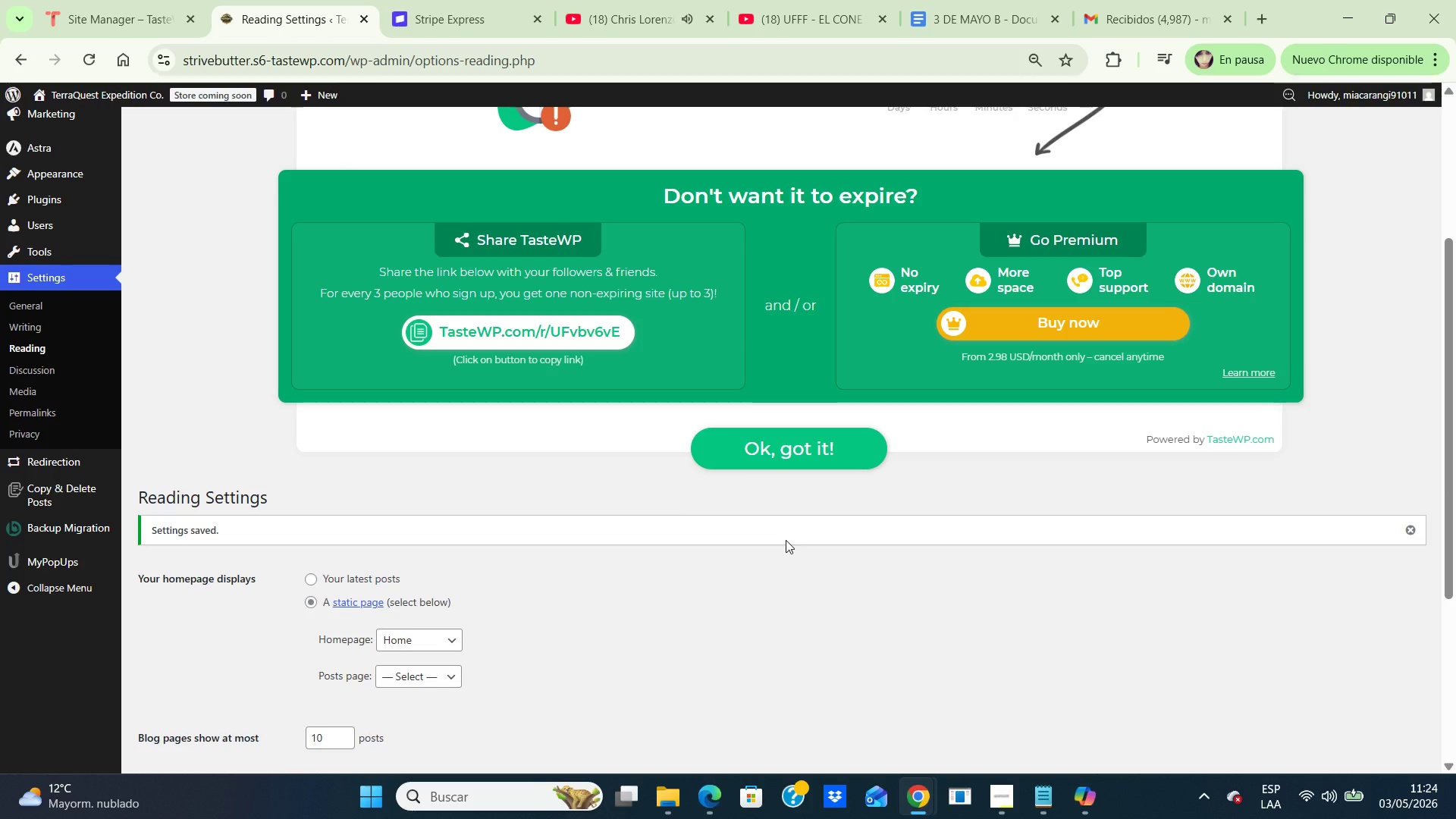 
wait(12.69)
 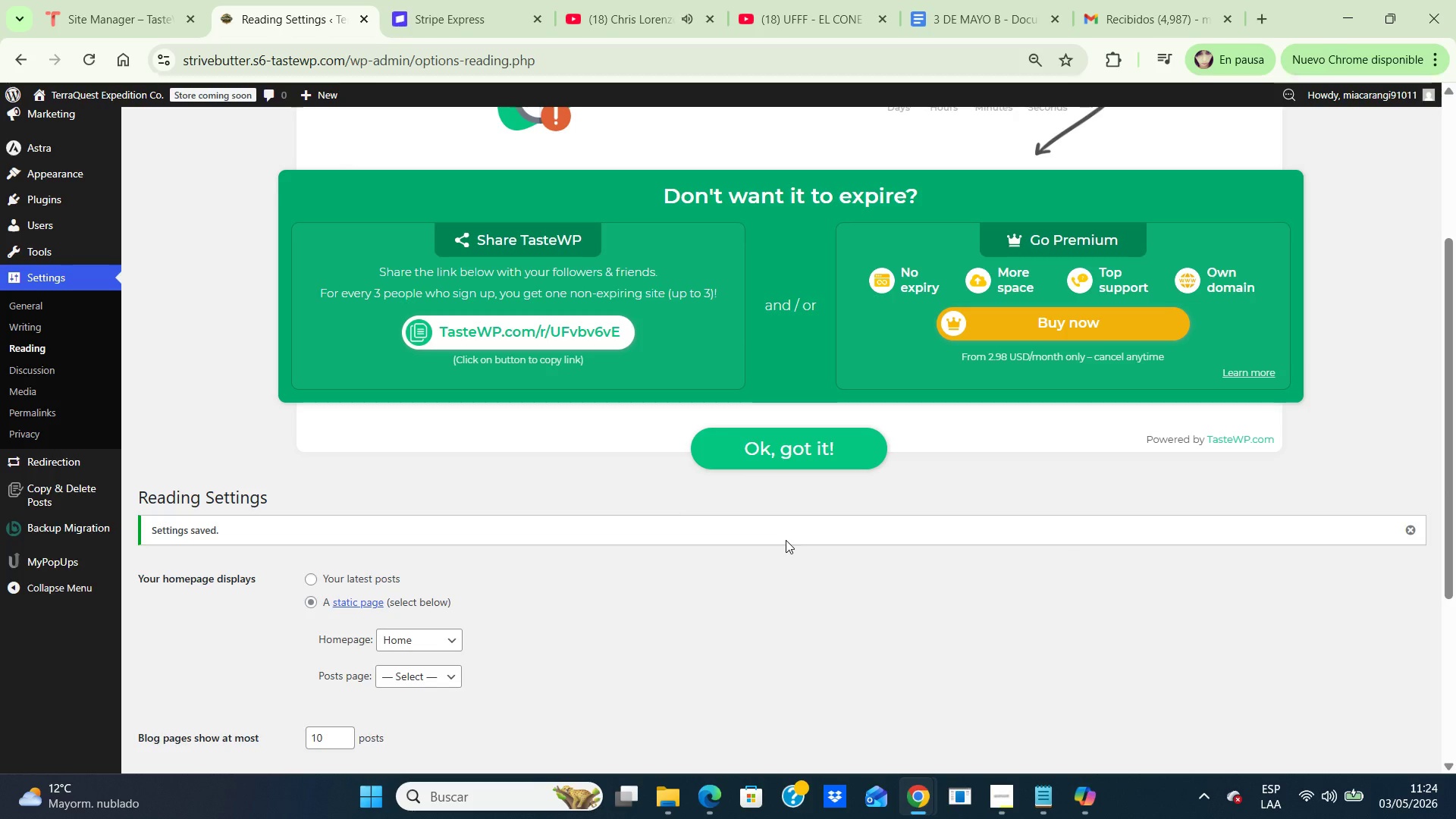 
left_click([140, 258])
 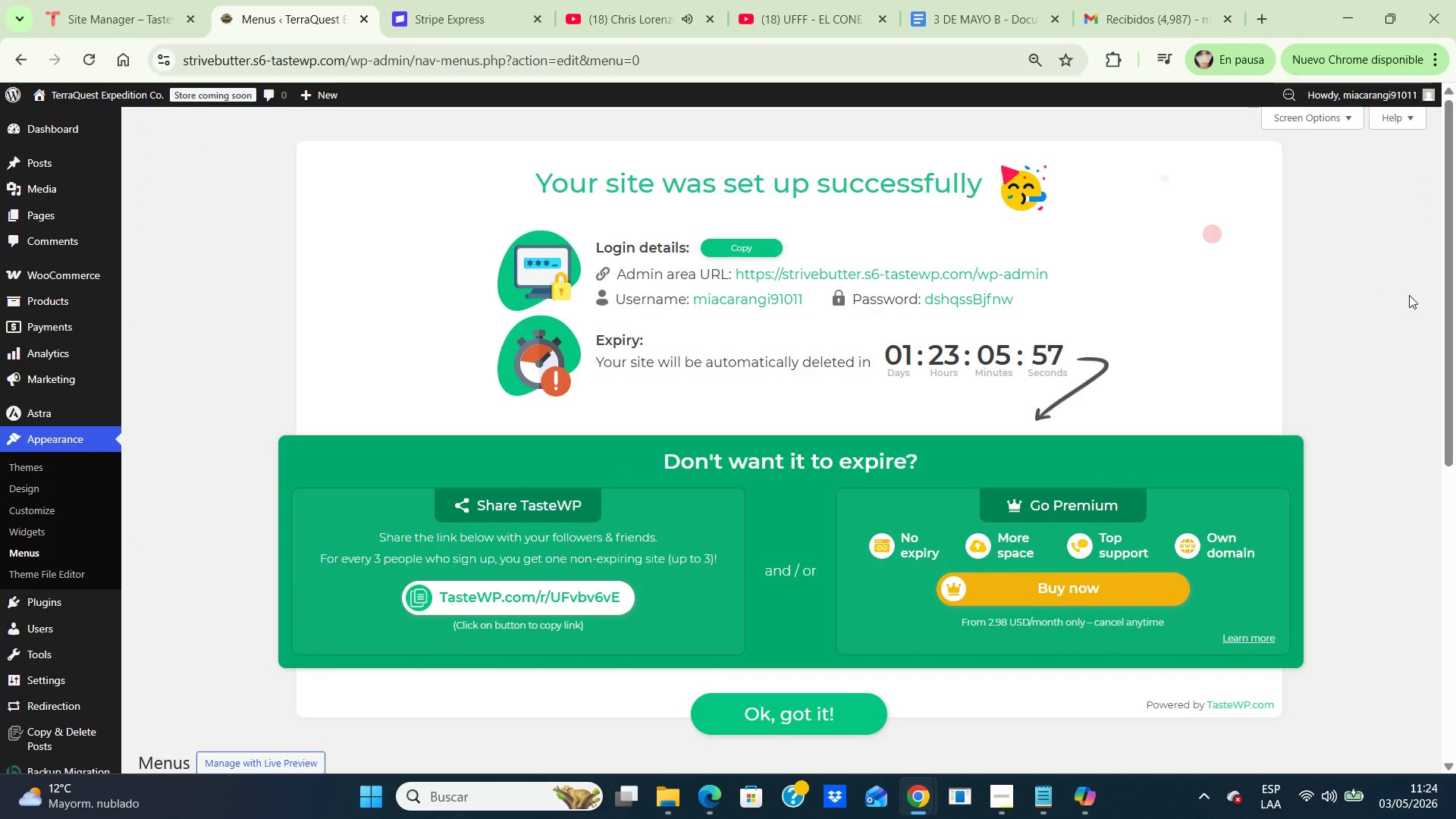 
wait(7.39)
 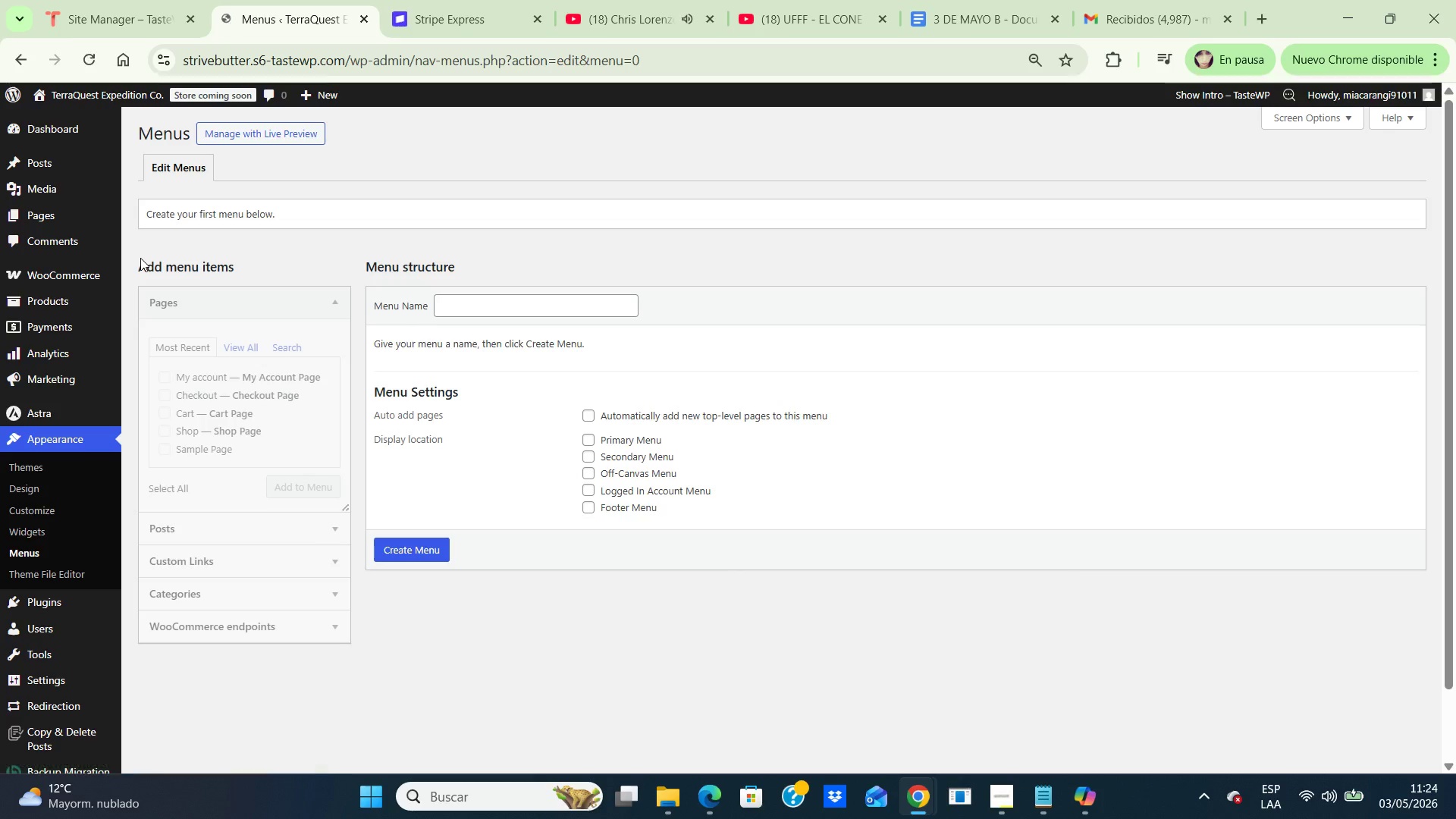 
left_click([1402, 293])
 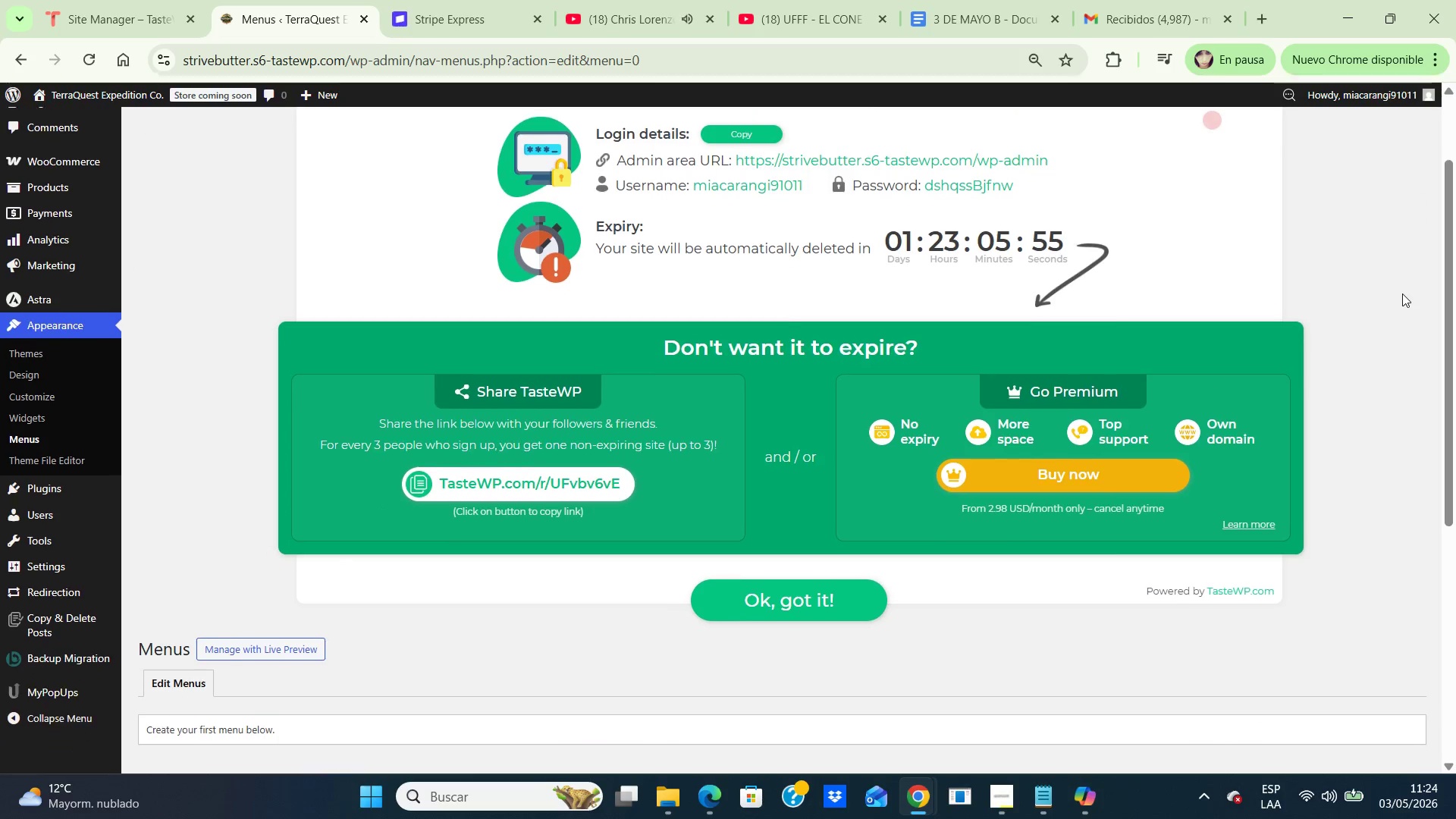 
key(ArrowDown)
 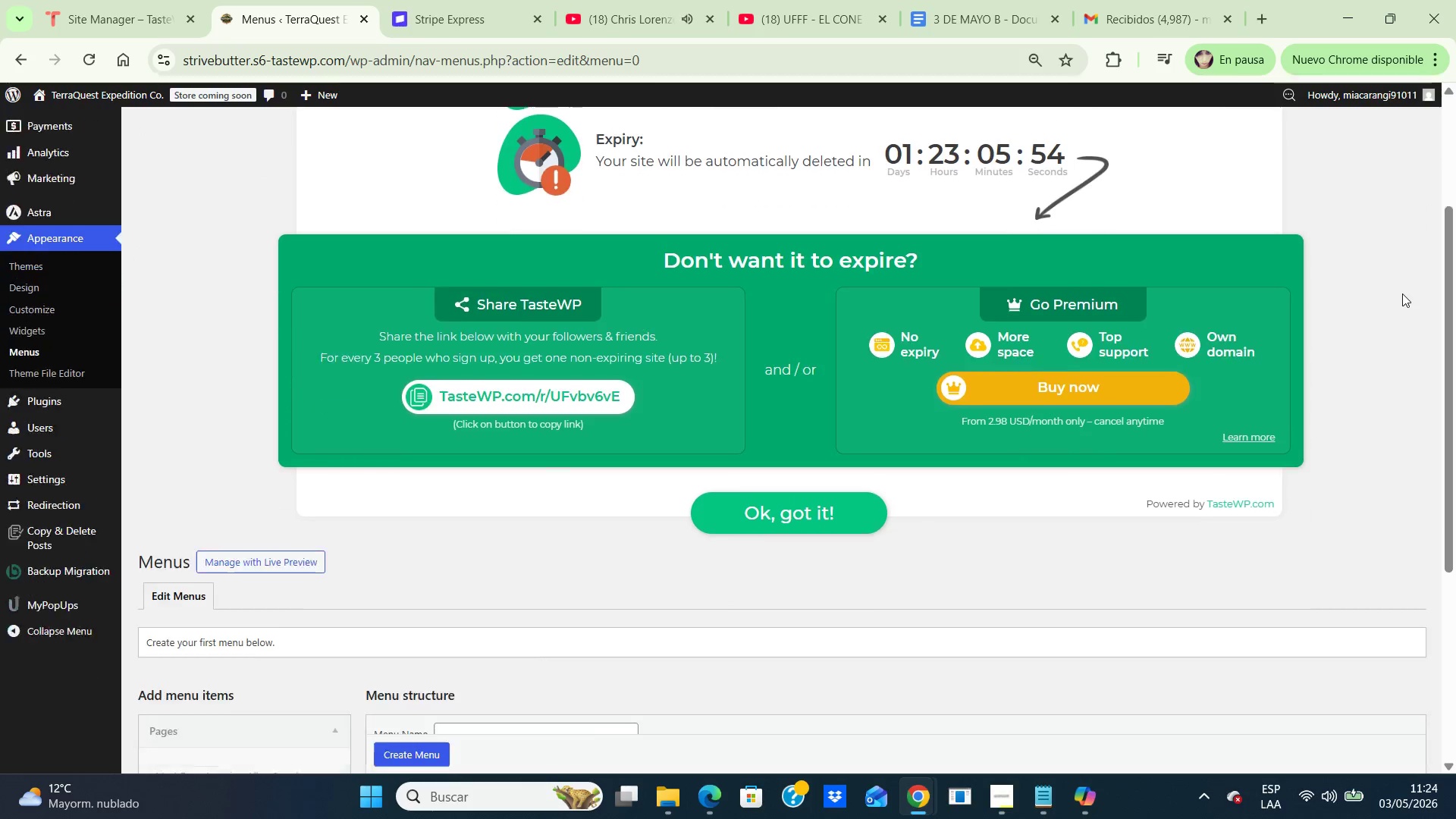 
key(ArrowDown)
 